 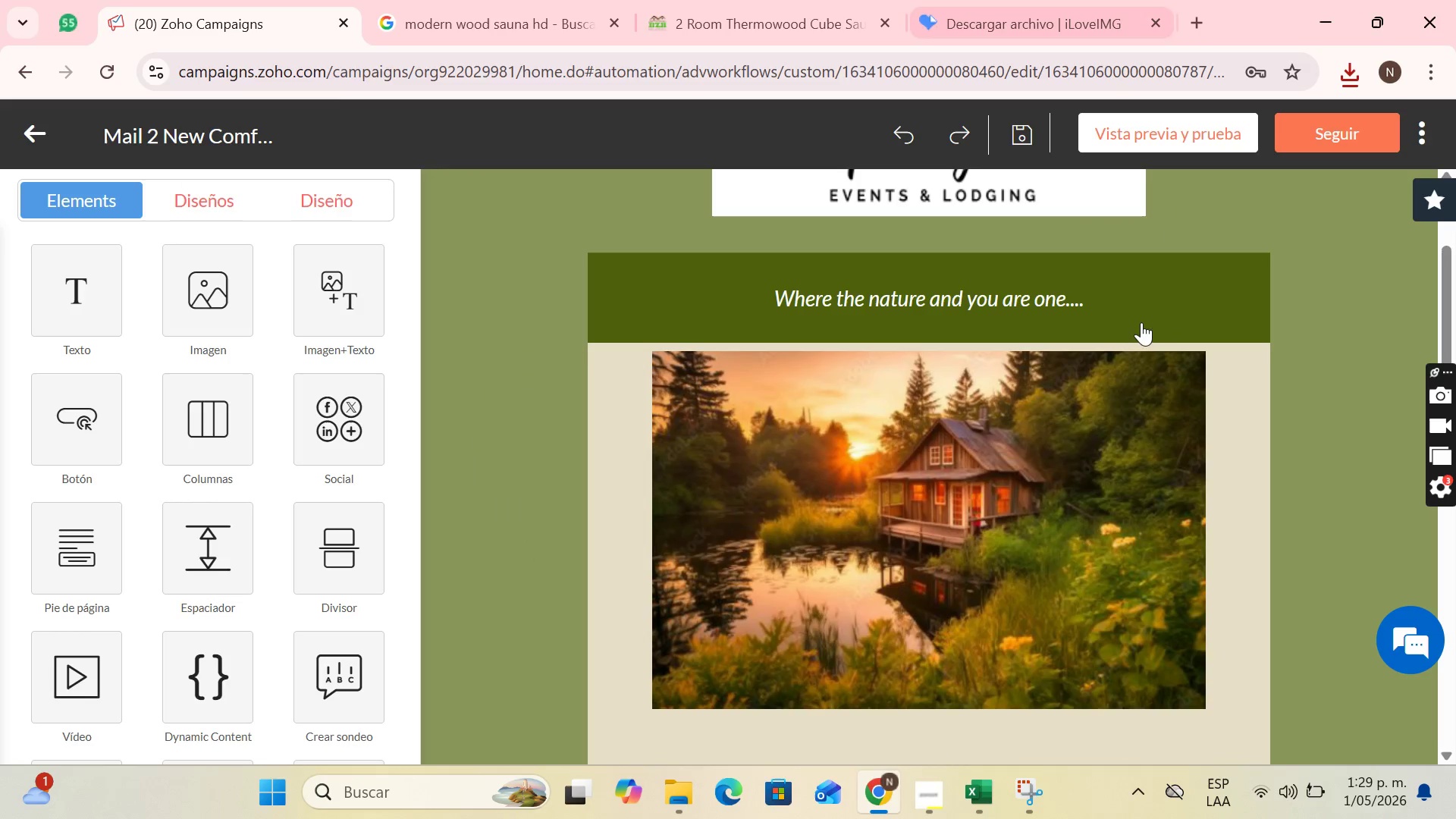 
scroll: coordinate [975, 432], scroll_direction: down, amount: 1.0
 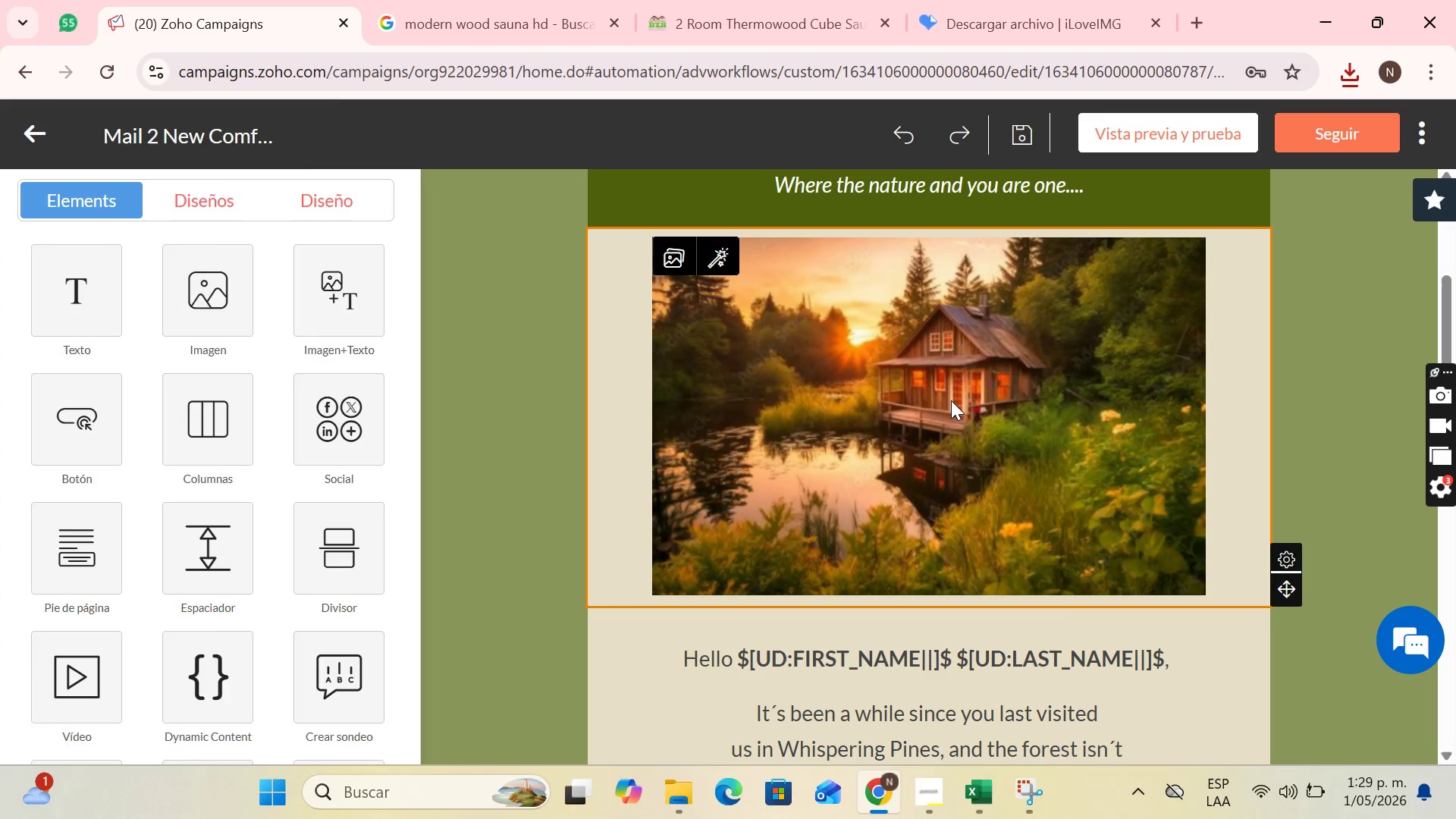 
left_click([676, 262])
 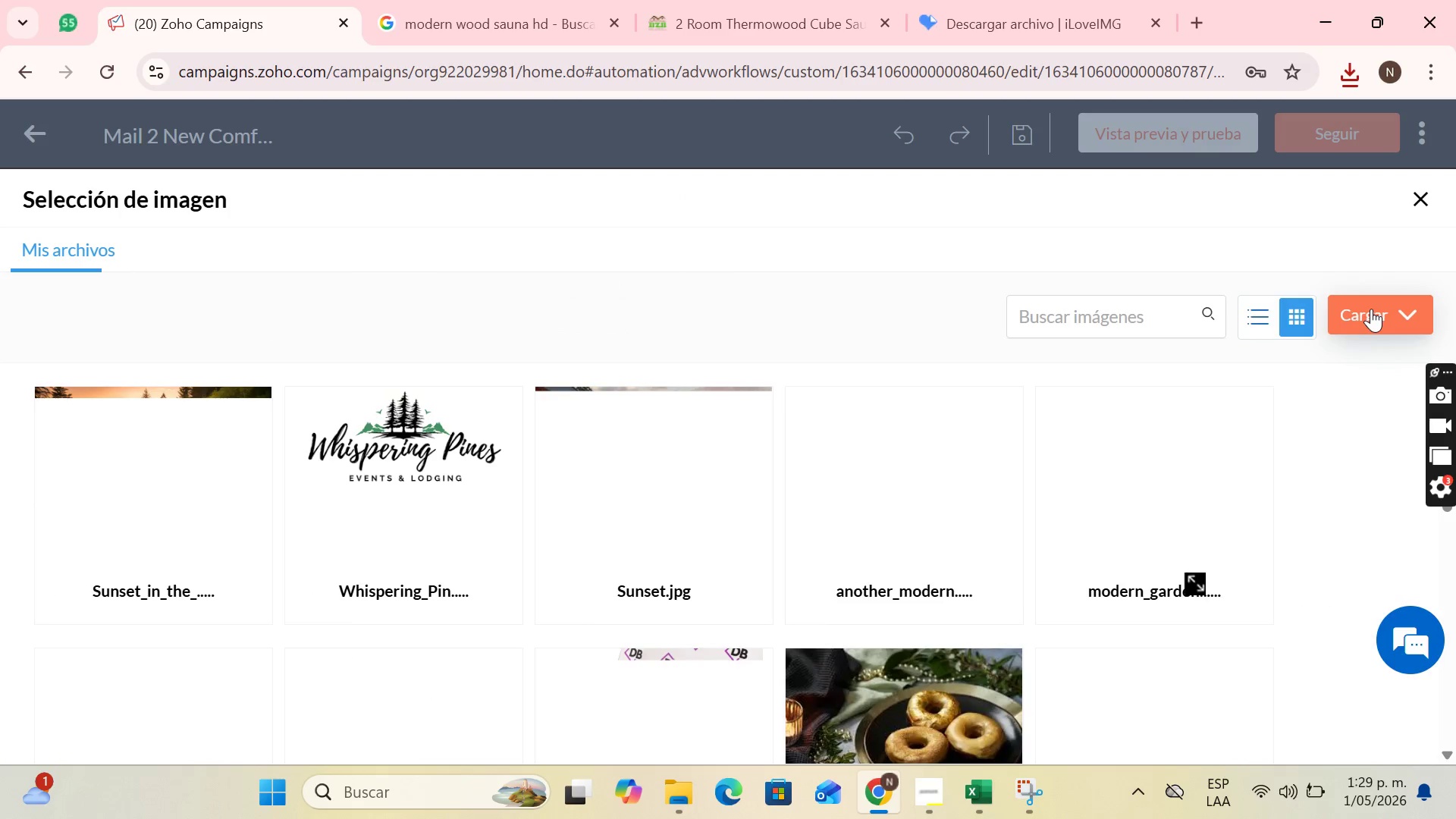 
left_click([1371, 309])
 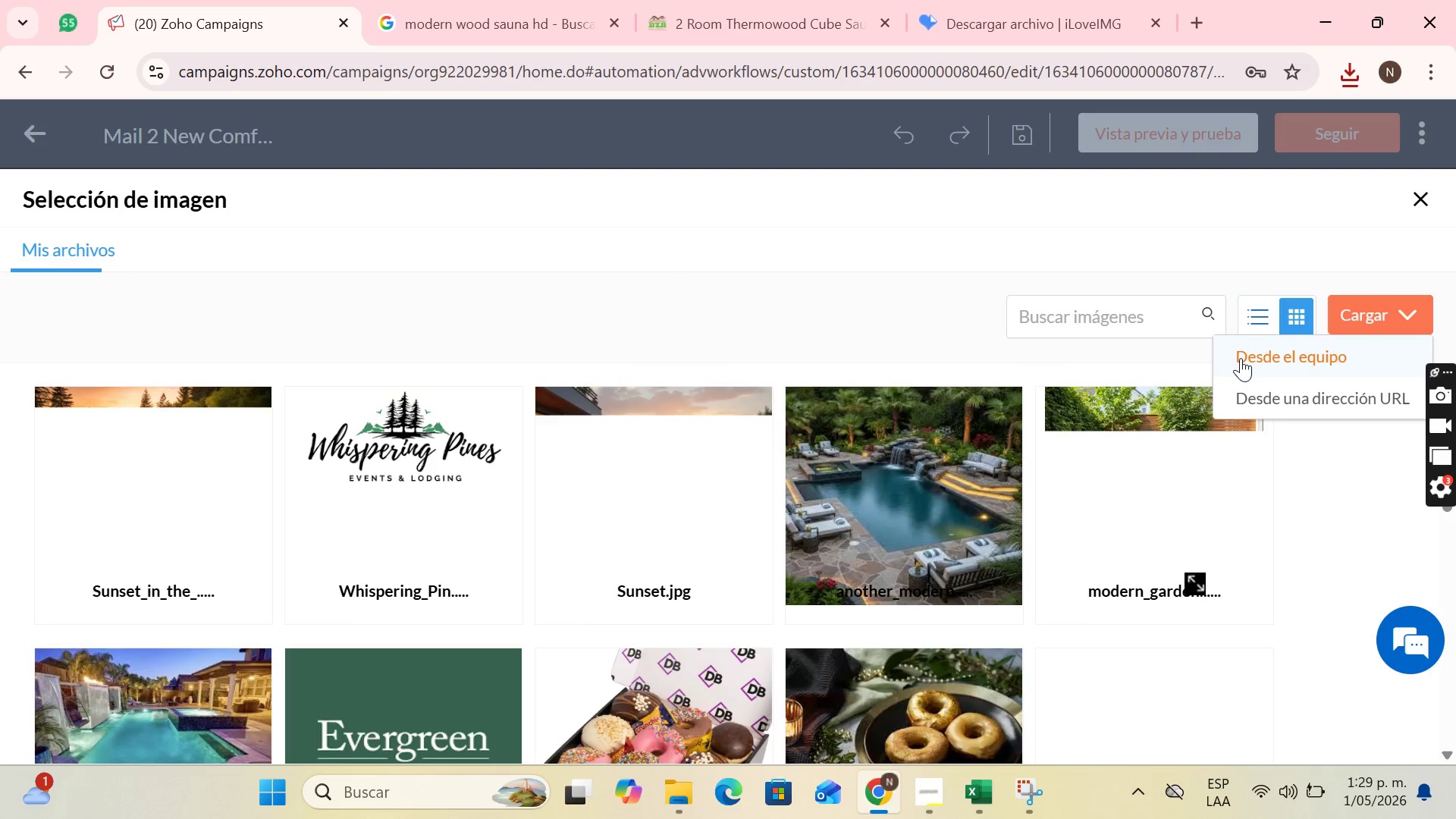 
left_click([1241, 358])
 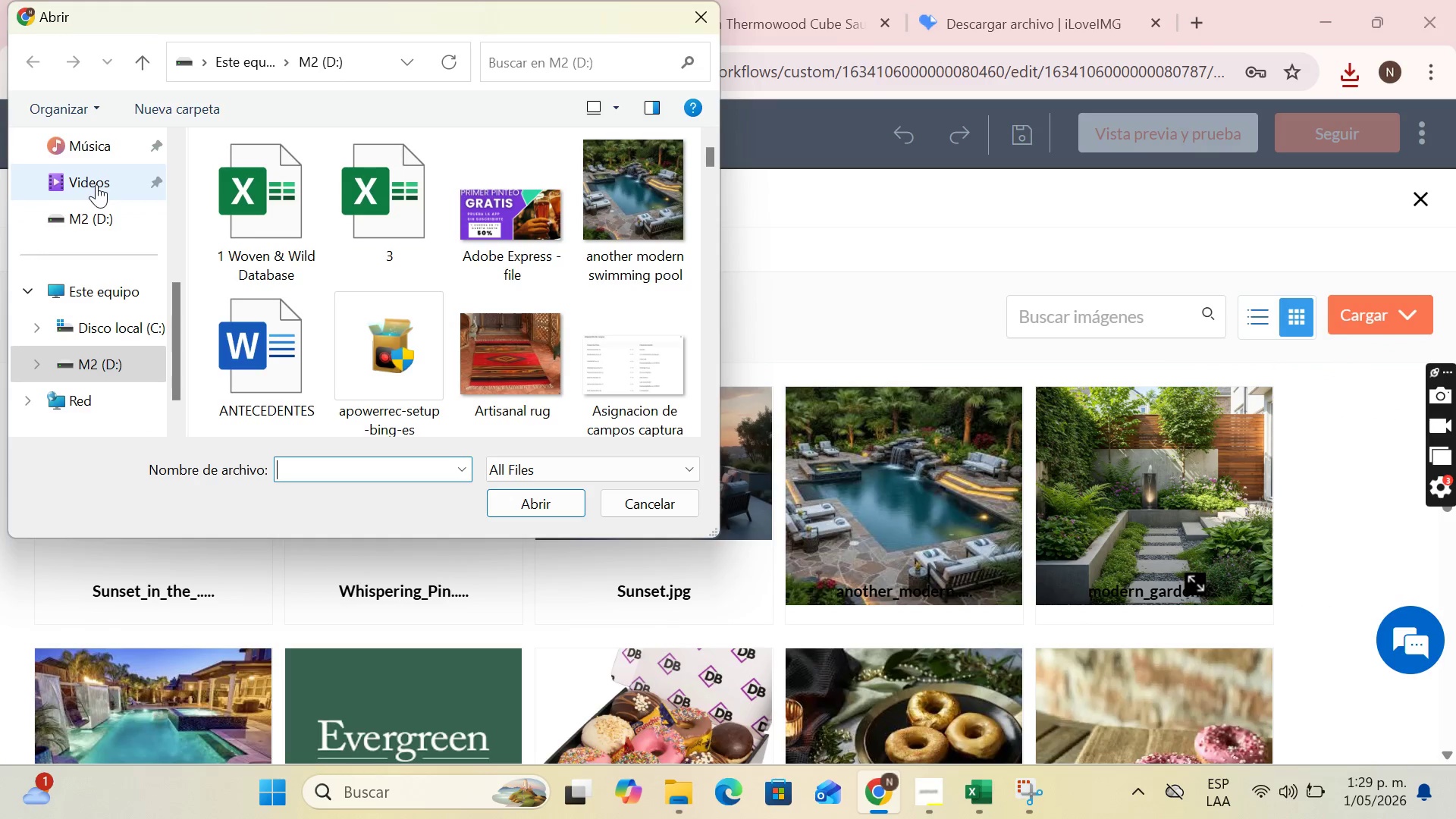 
scroll: coordinate [115, 212], scroll_direction: up, amount: 5.0
 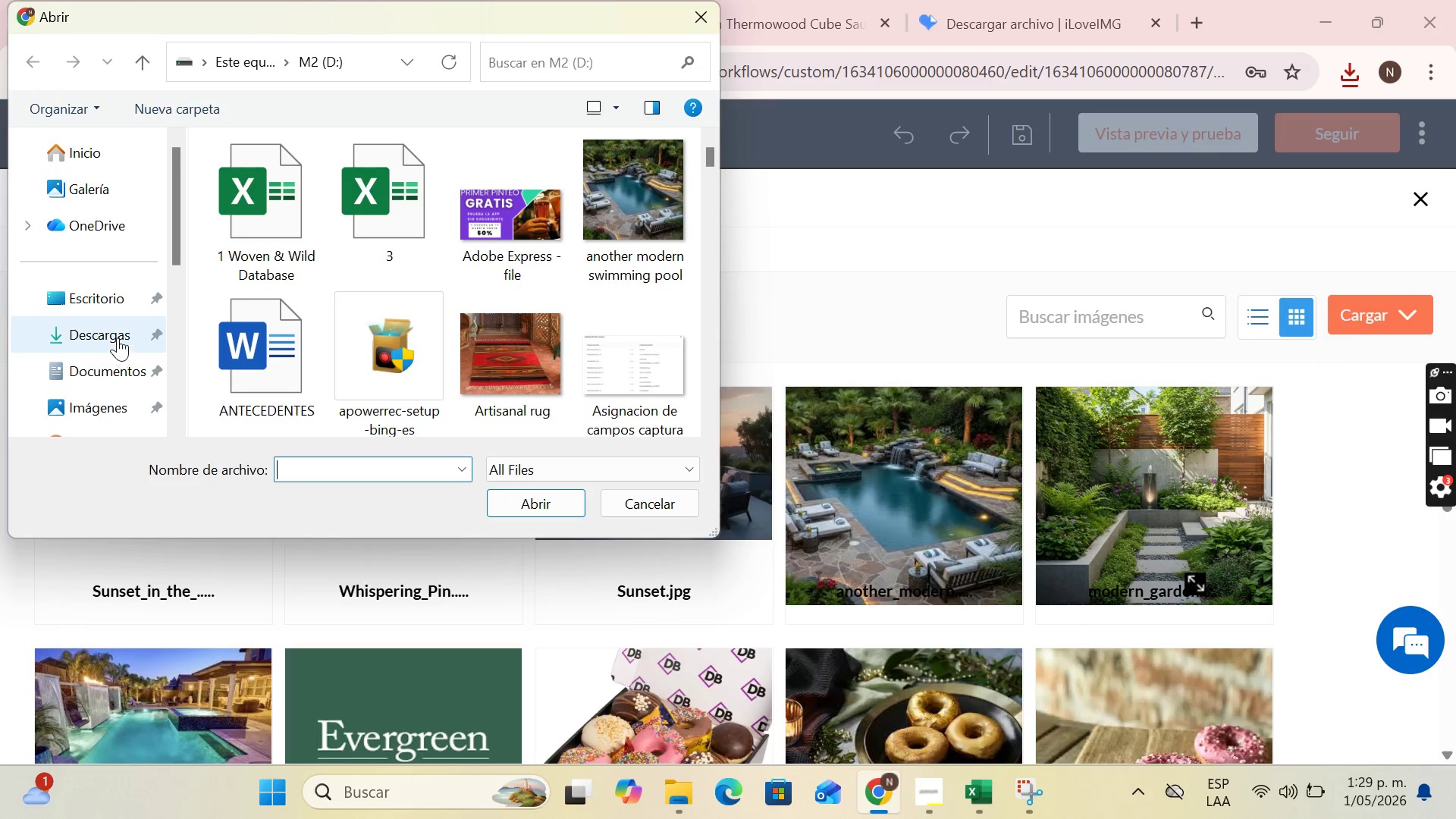 
left_click([118, 337])
 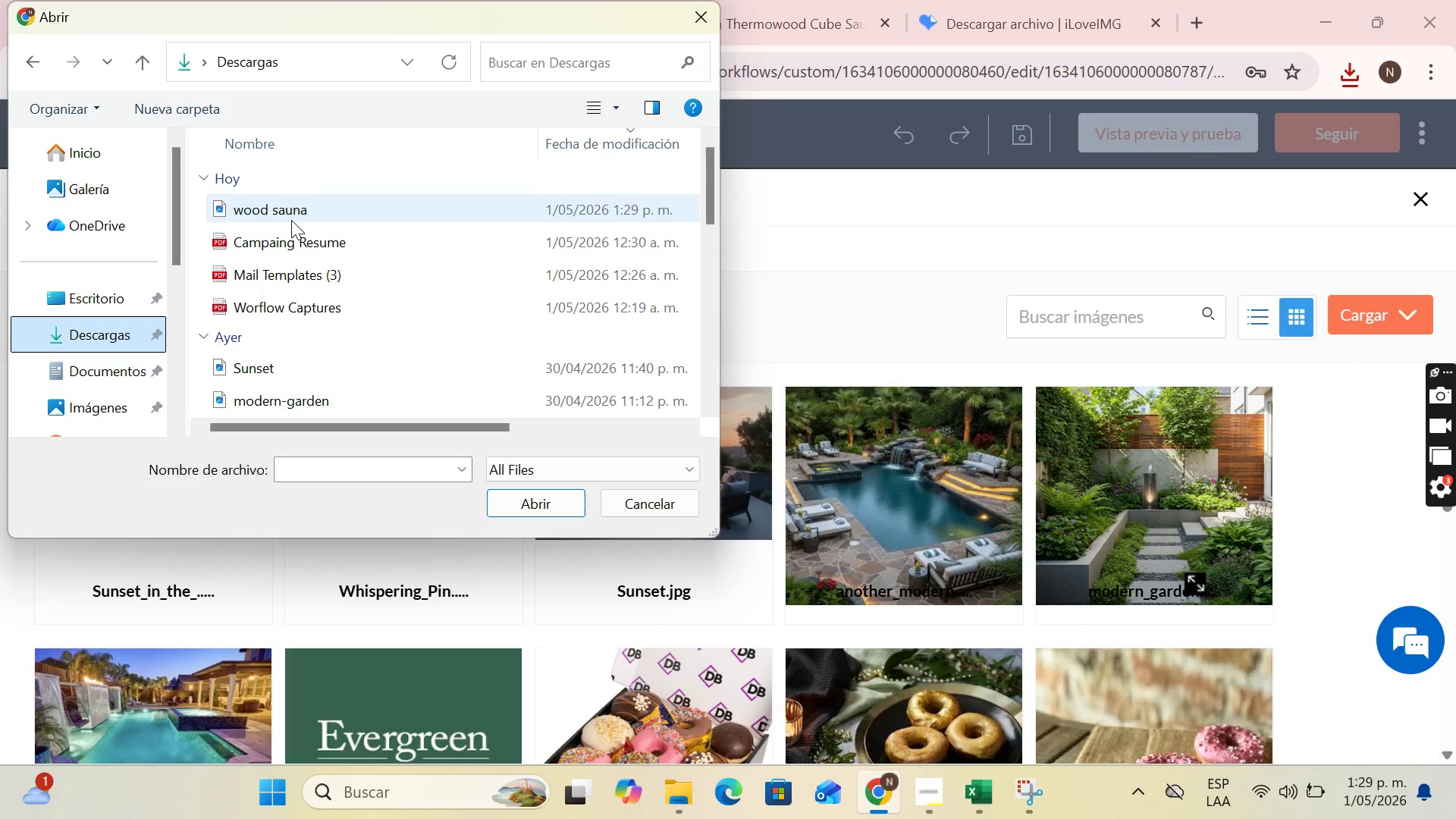 
left_click([291, 220])
 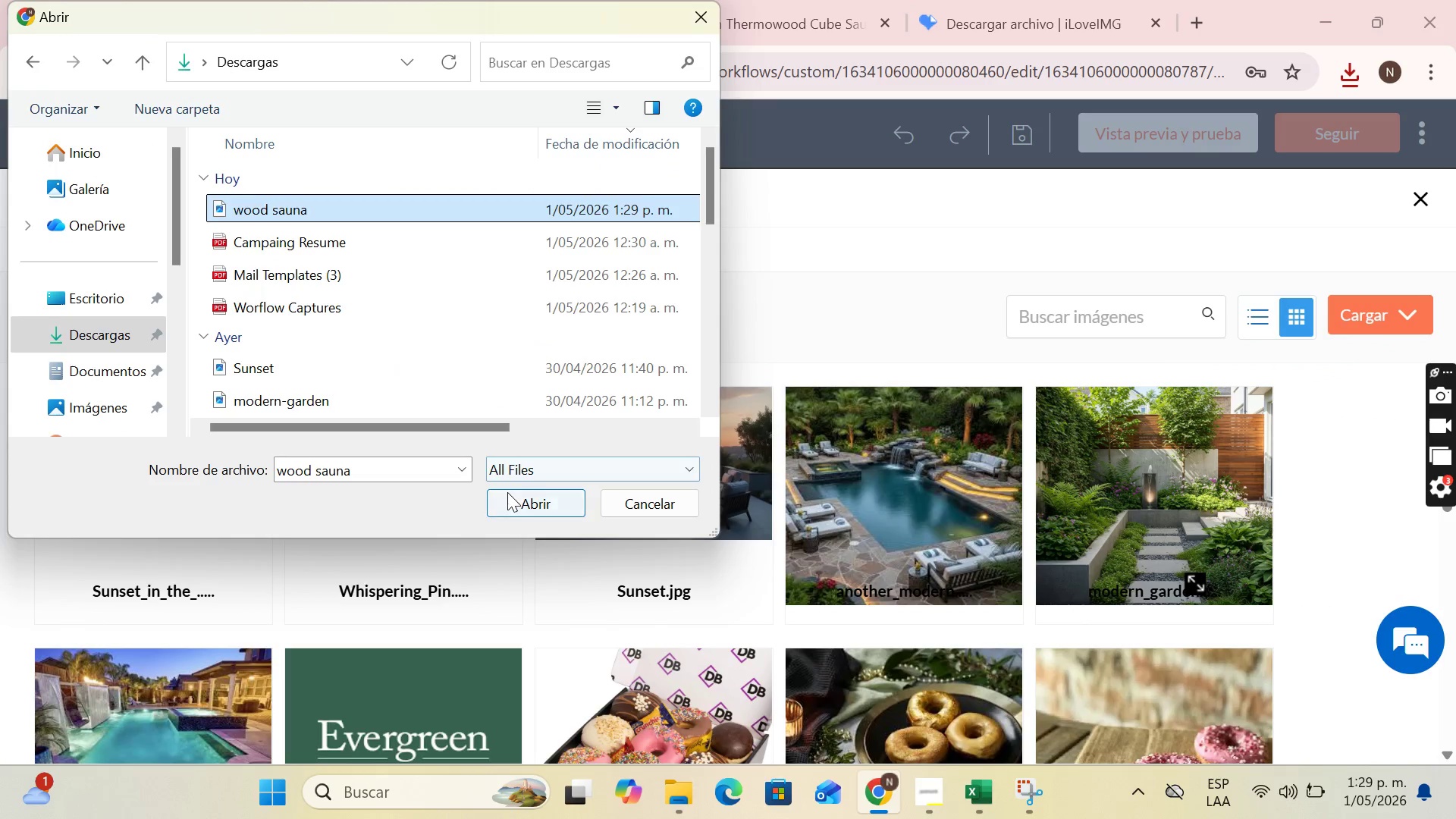 
left_click([507, 492])
 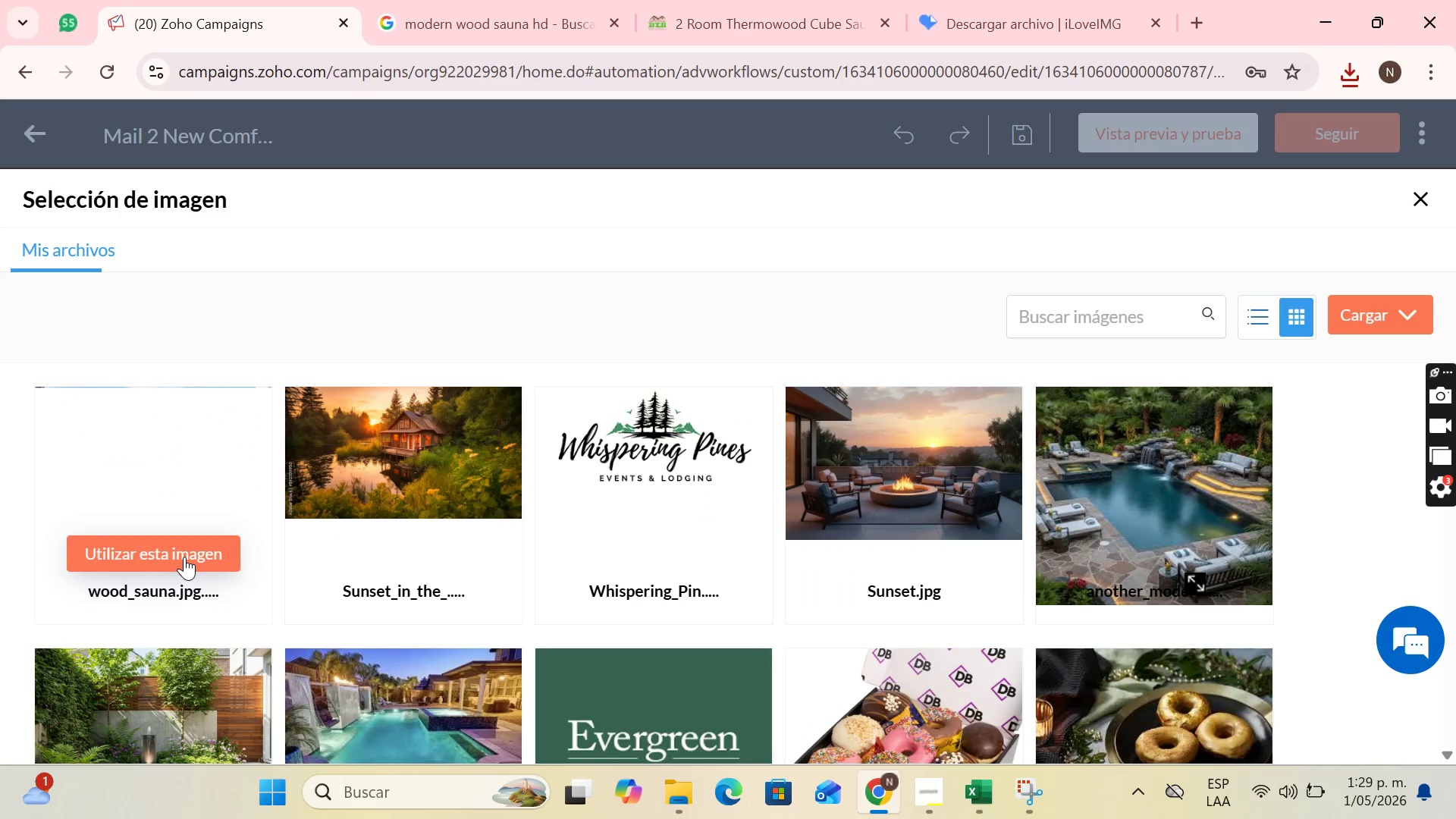 
left_click([184, 557])
 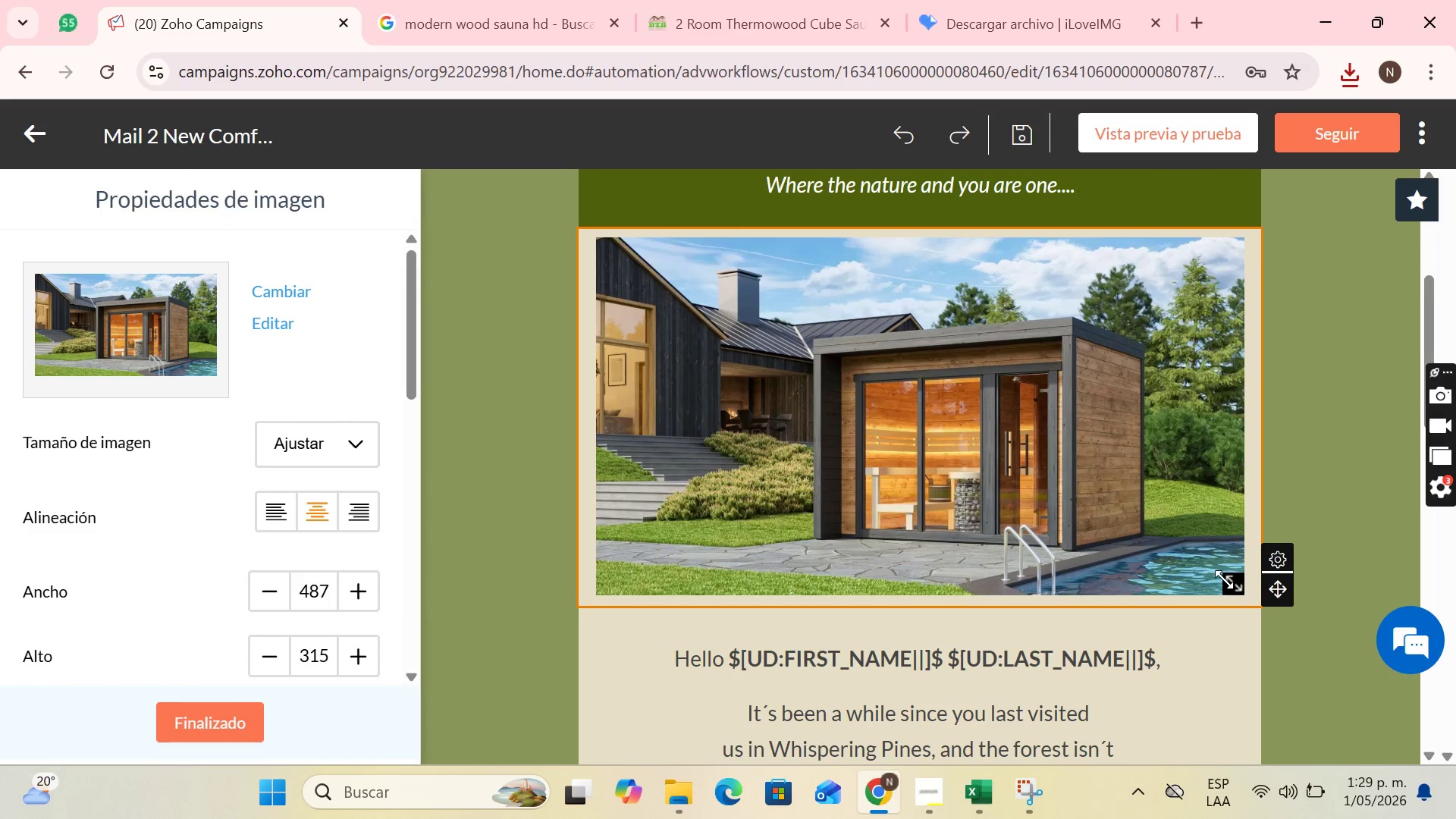 
wait(7.28)
 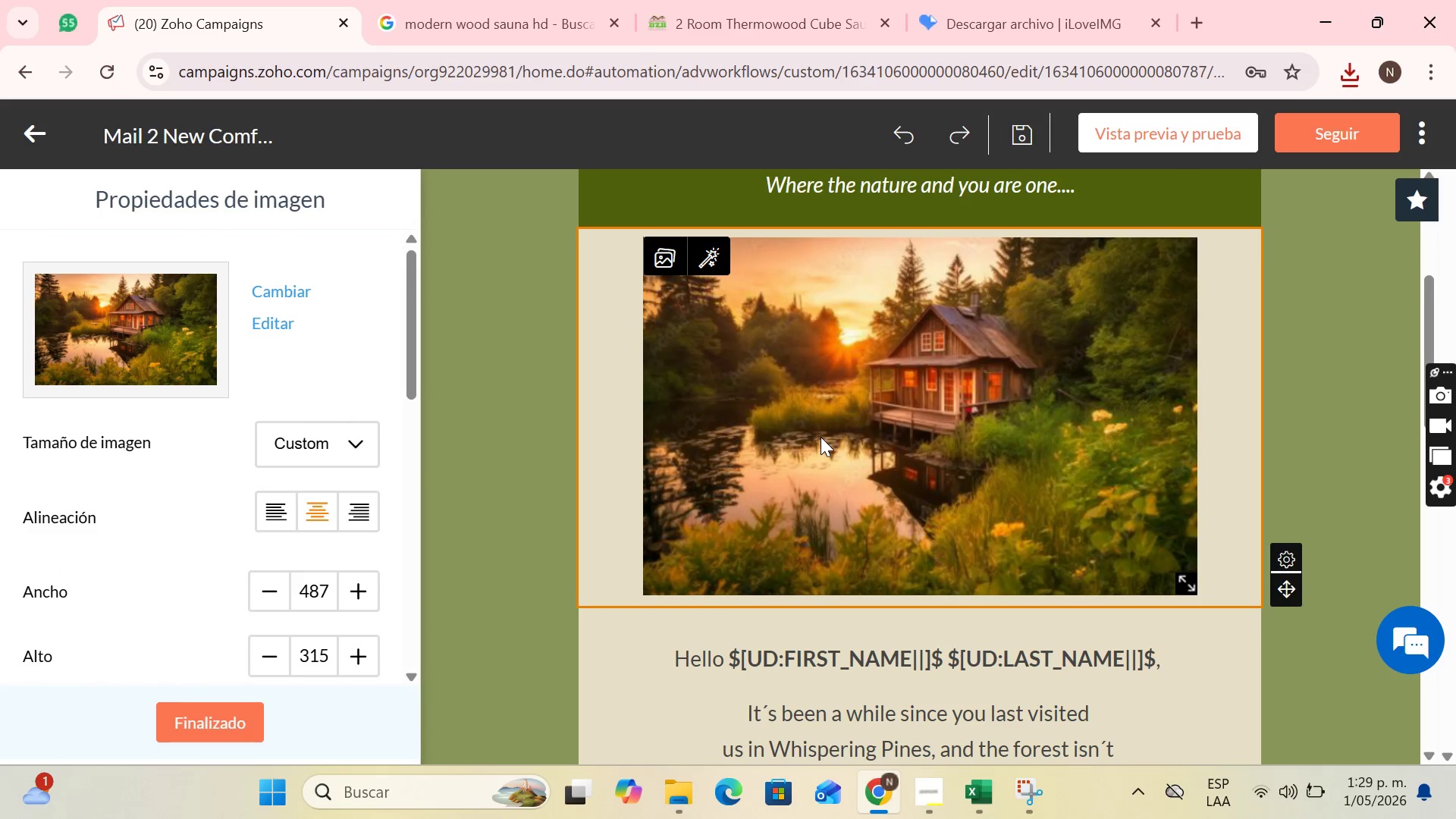 
left_click_drag(start_coordinate=[1228, 590], to_coordinate=[1163, 622])
 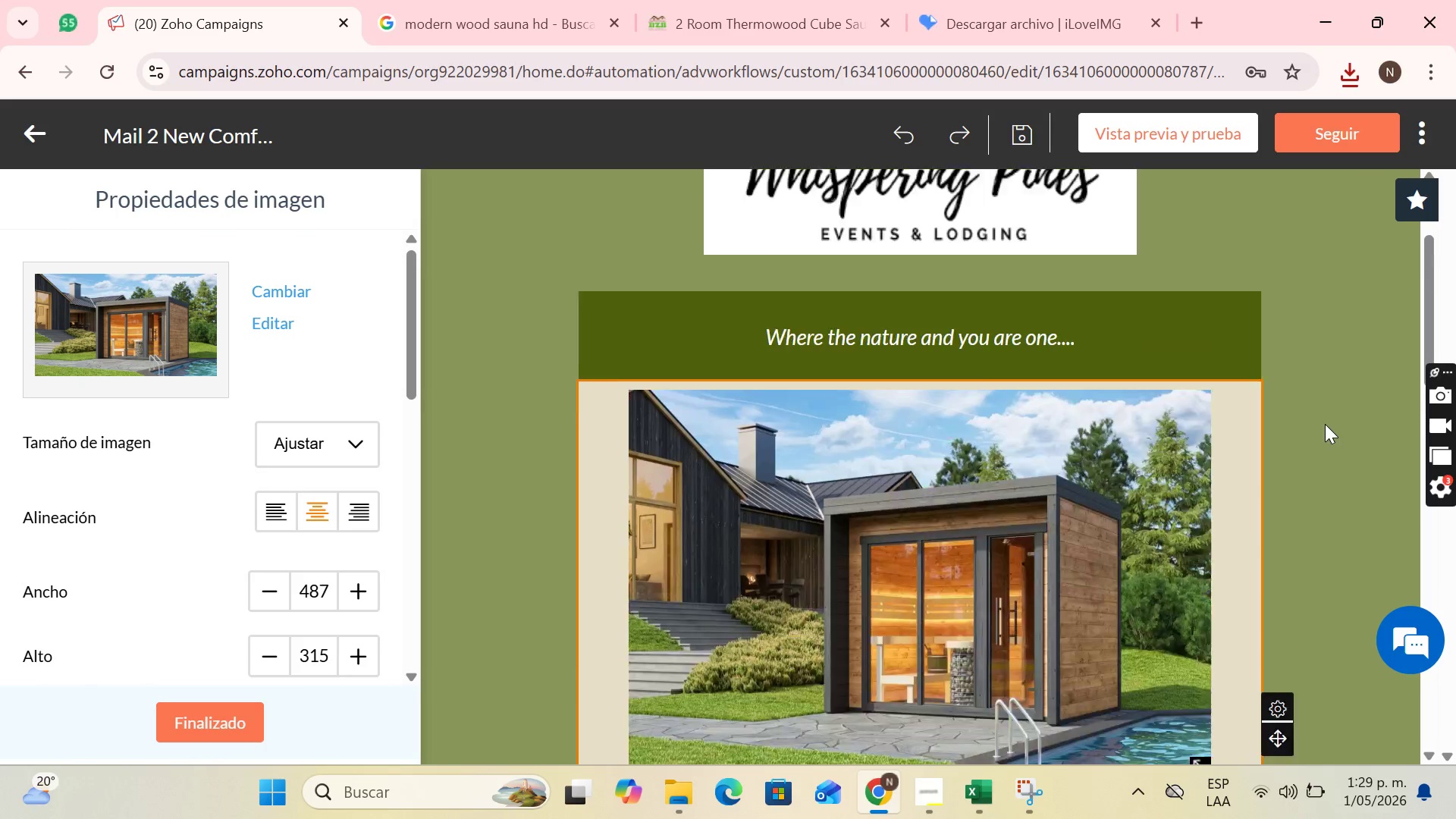 
scroll: coordinate [1331, 416], scroll_direction: up, amount: 2.0
 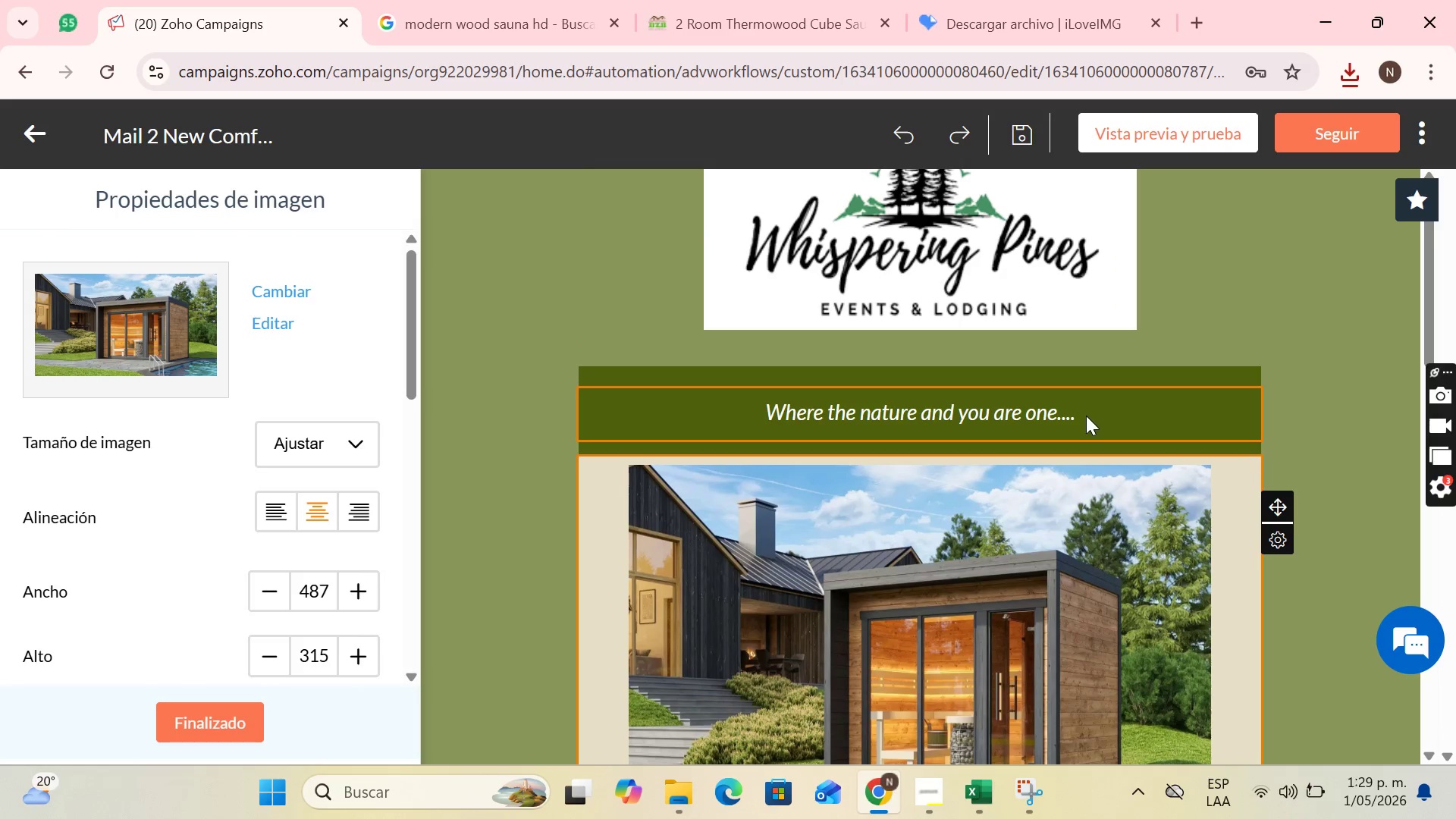 
left_click([1086, 416])
 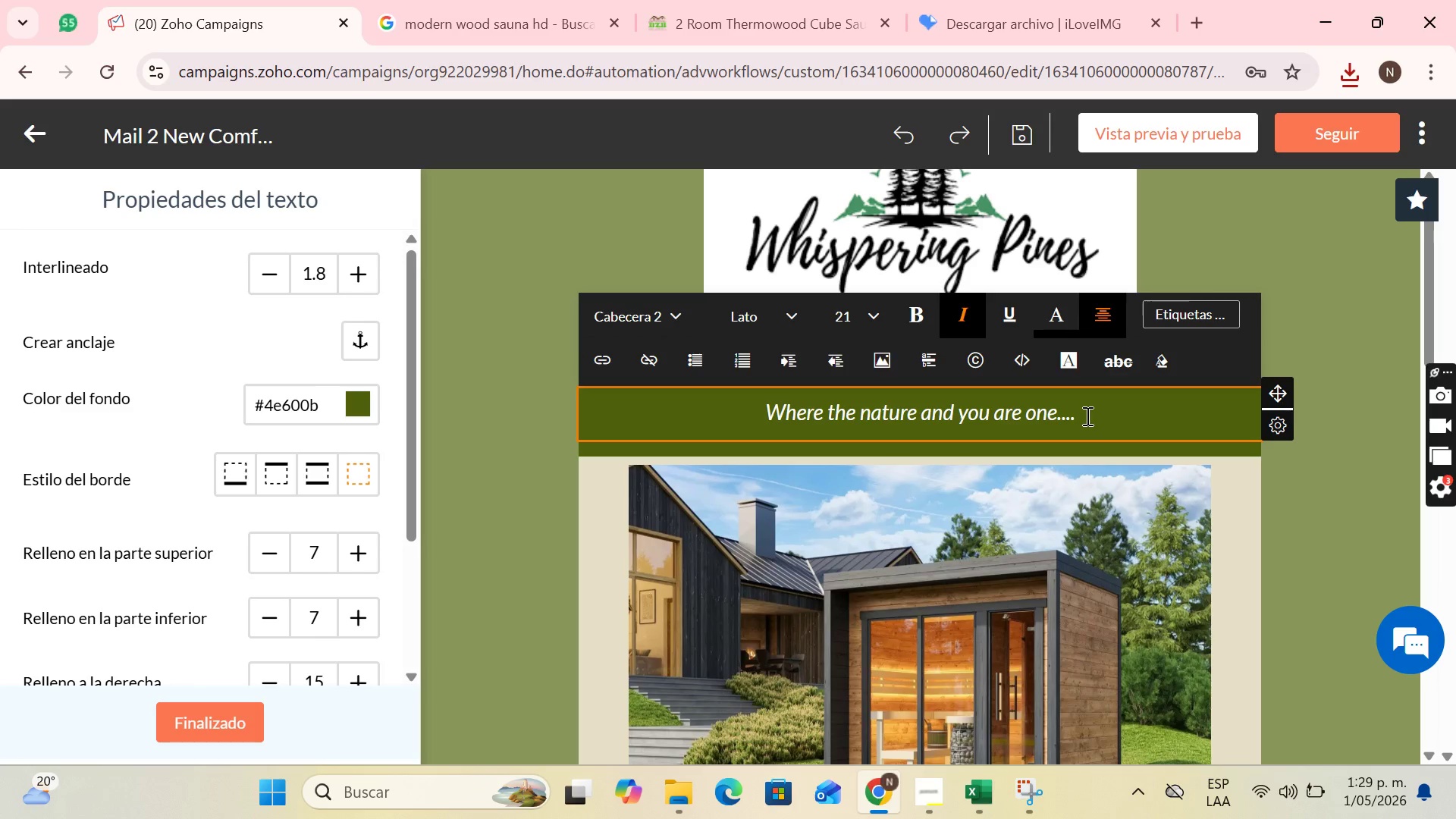 
wait(9.8)
 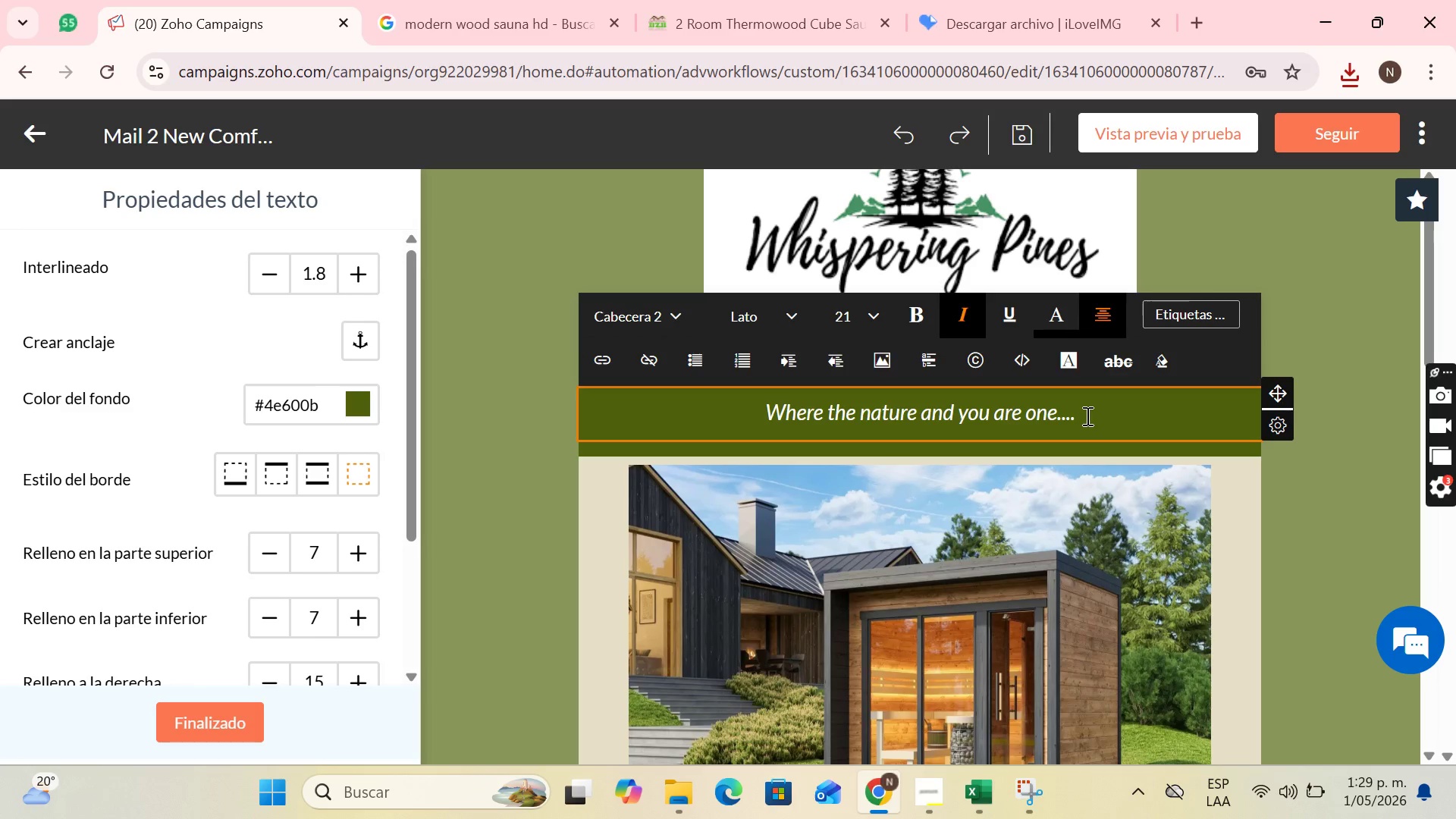 
hold_key(key=Backspace, duration=0.42)
 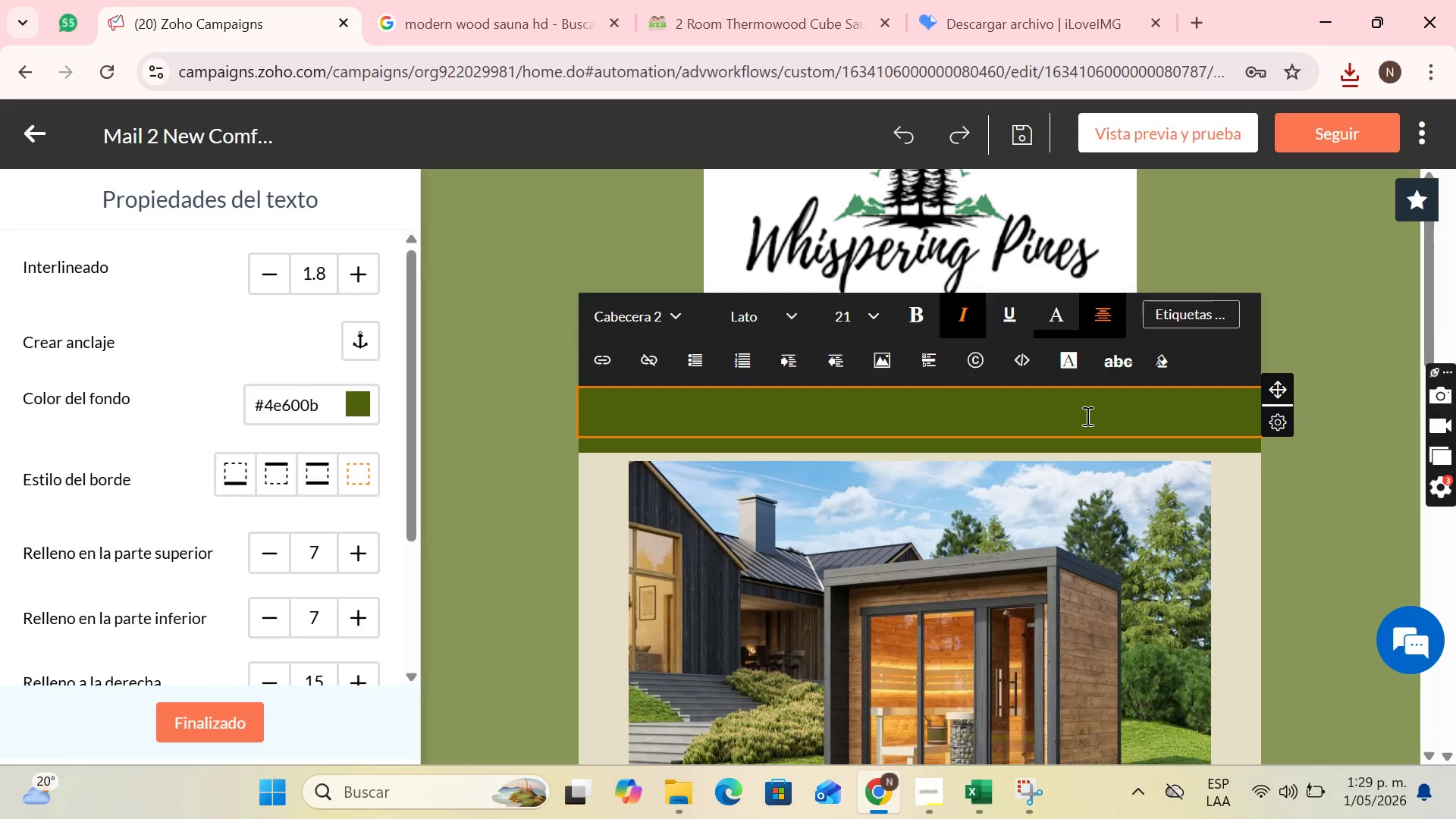 
key(Control+Z)
 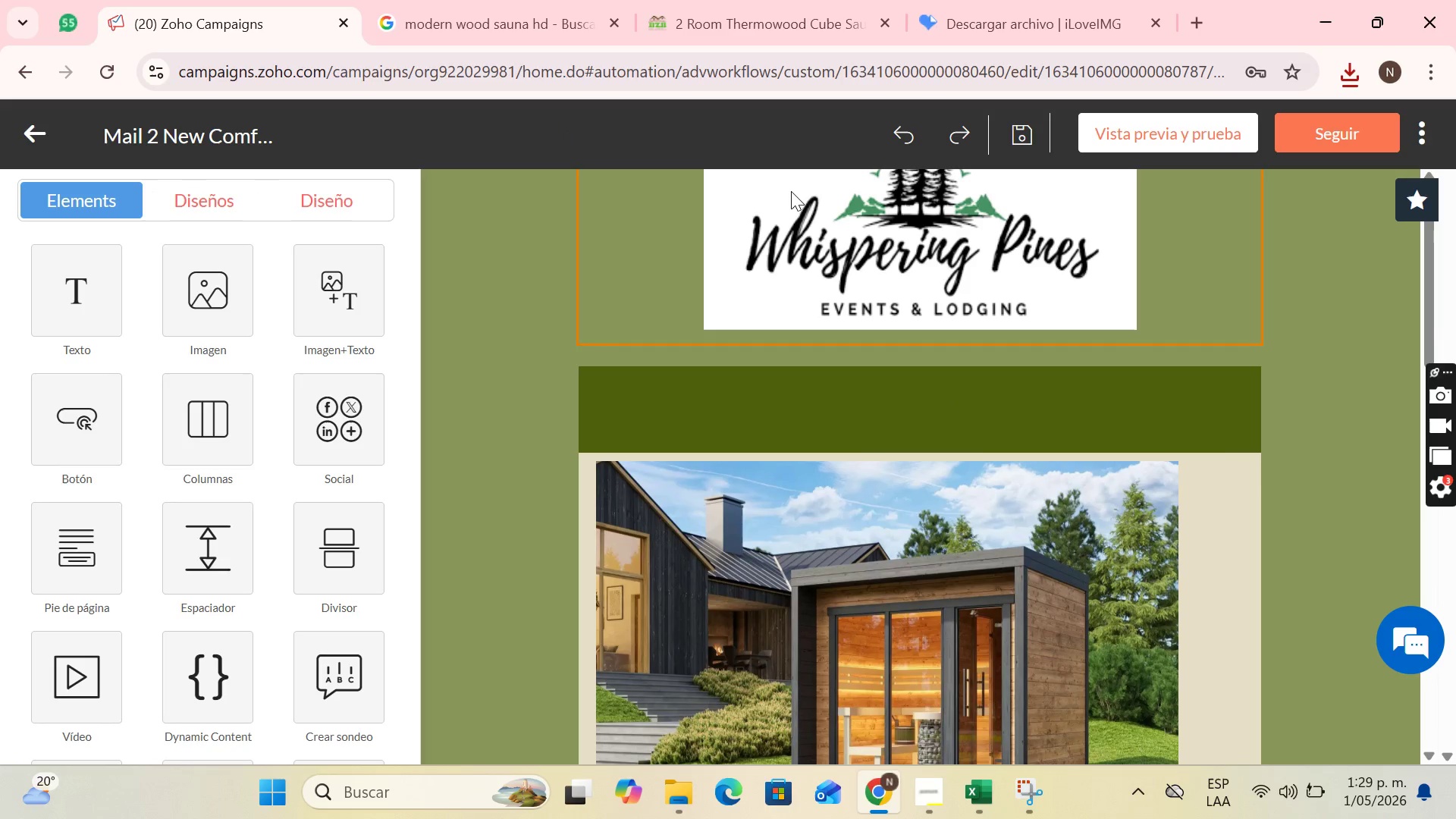 
key(Control+Z)
 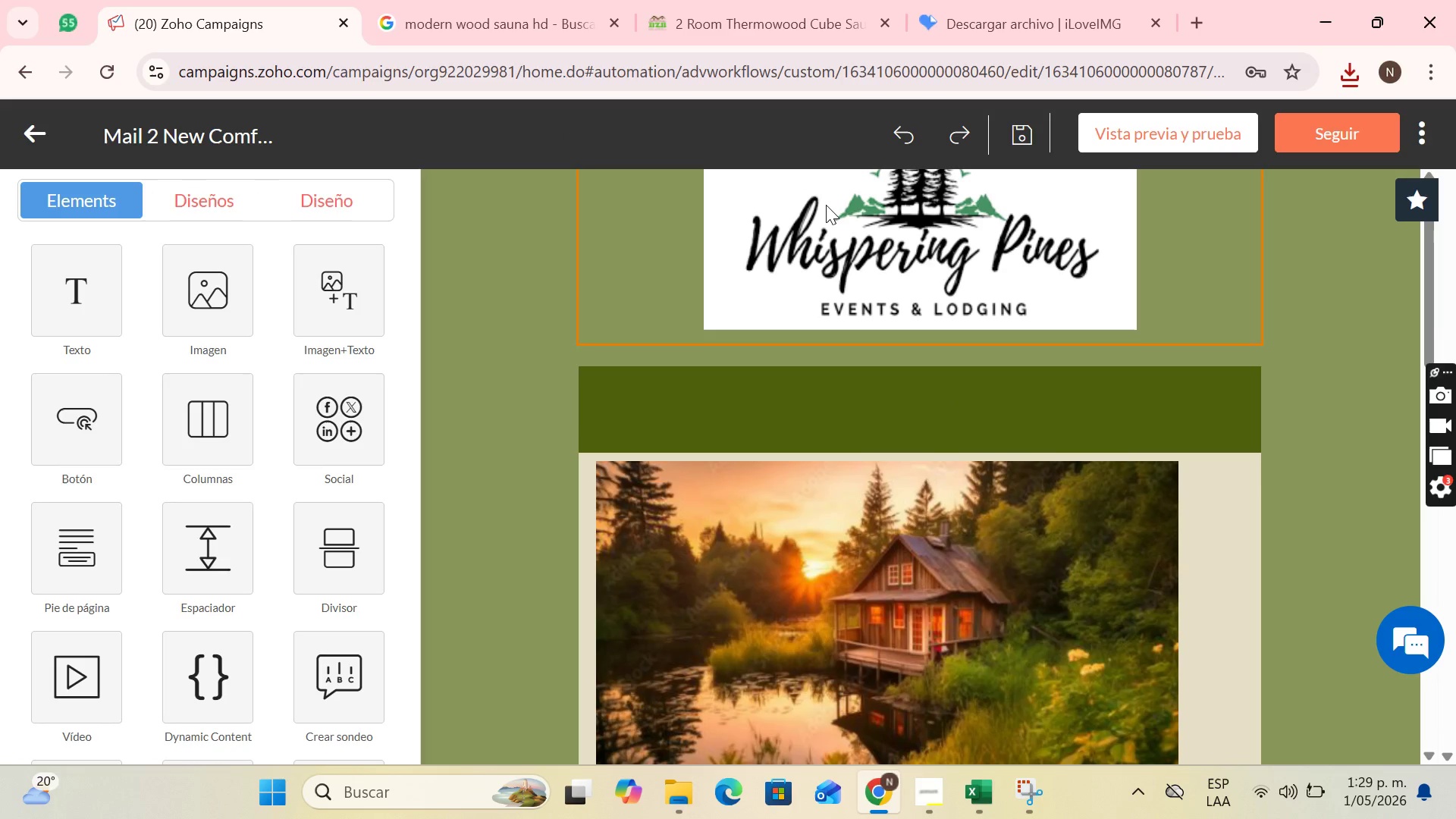 
key(Control+Y)
 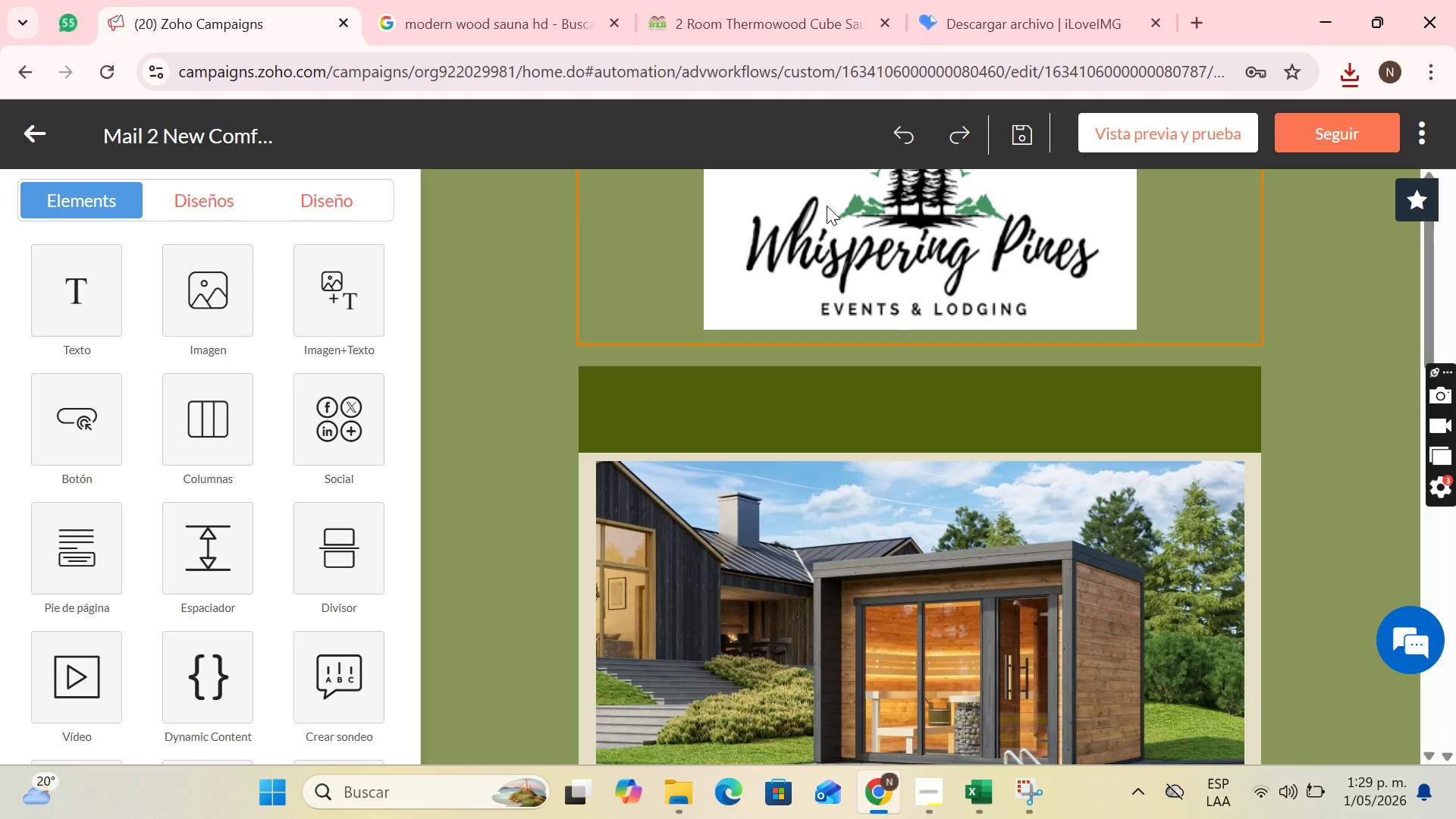 
key(Control+Y)
 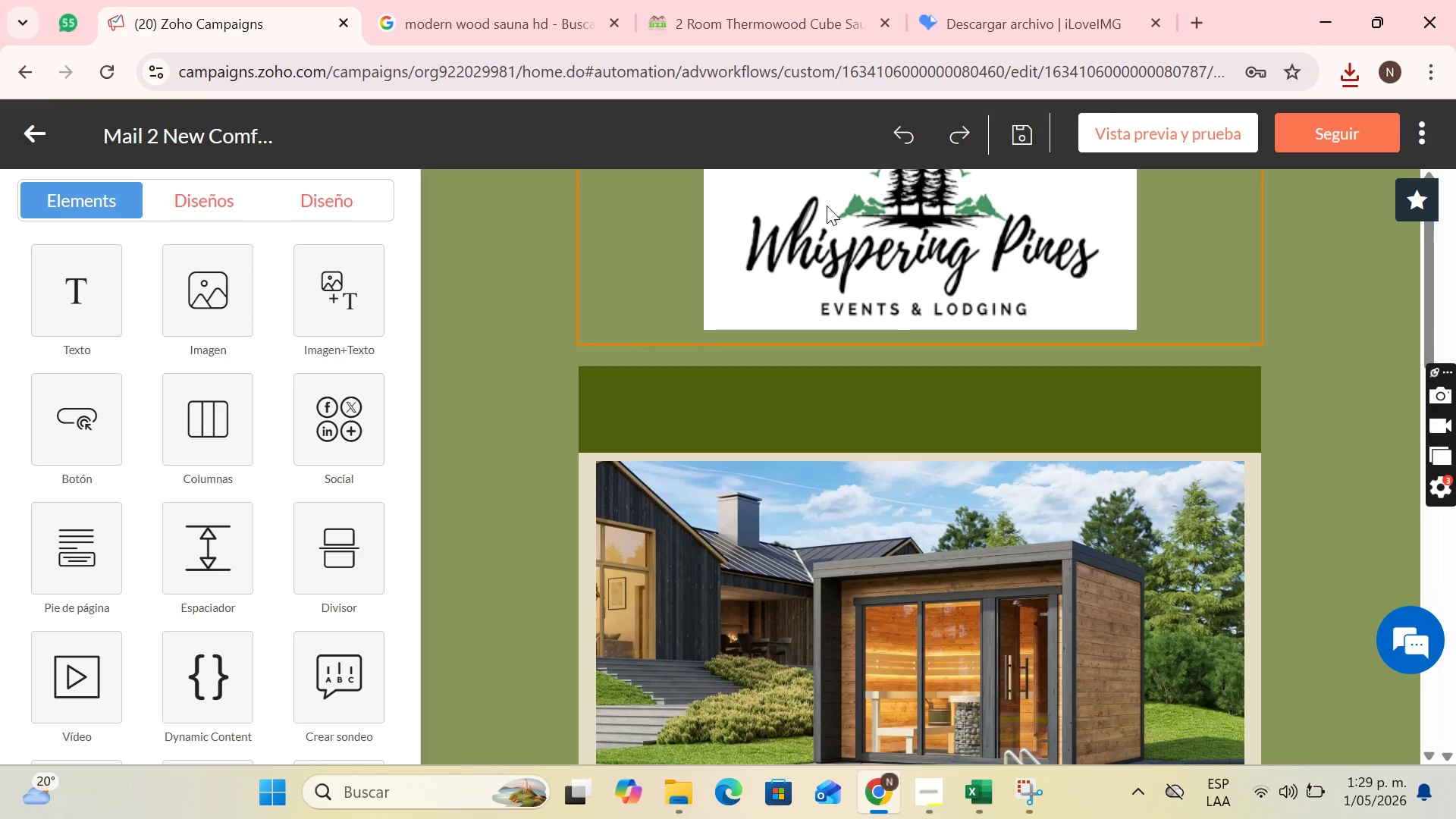 
key(Control+Y)
 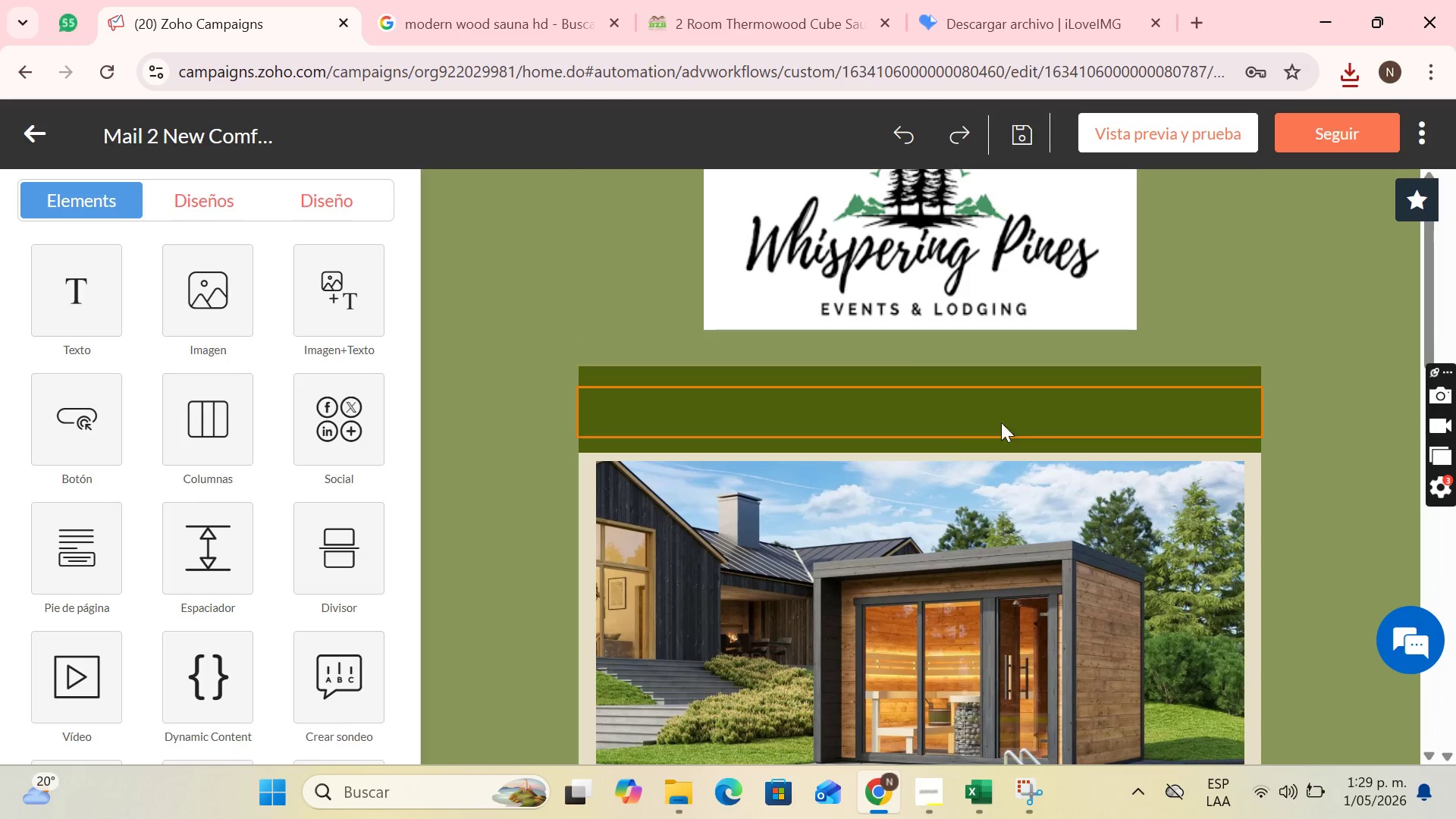 
left_click_drag(start_coordinate=[962, 450], to_coordinate=[961, 445])
 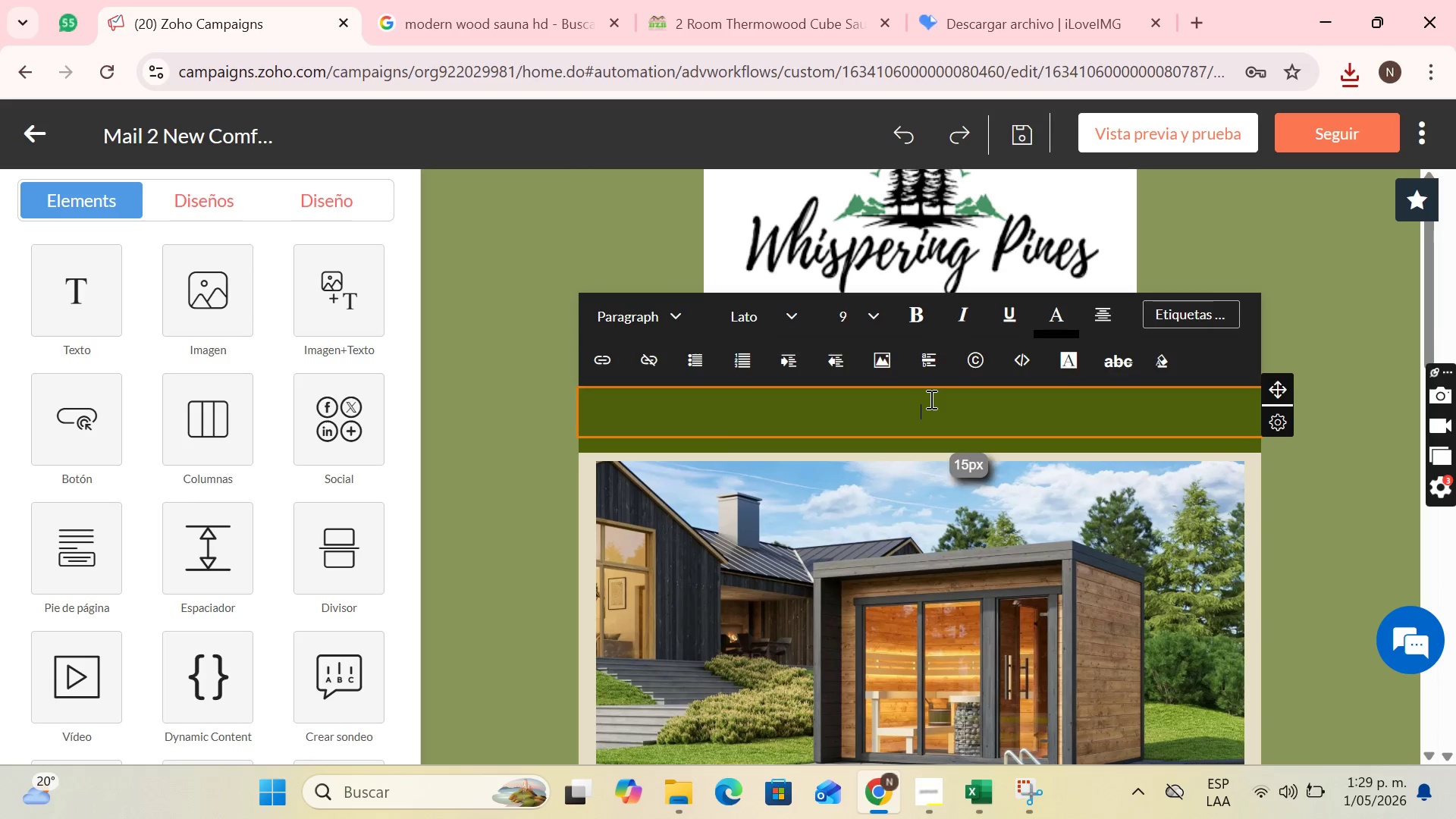 
double_click([930, 399])
 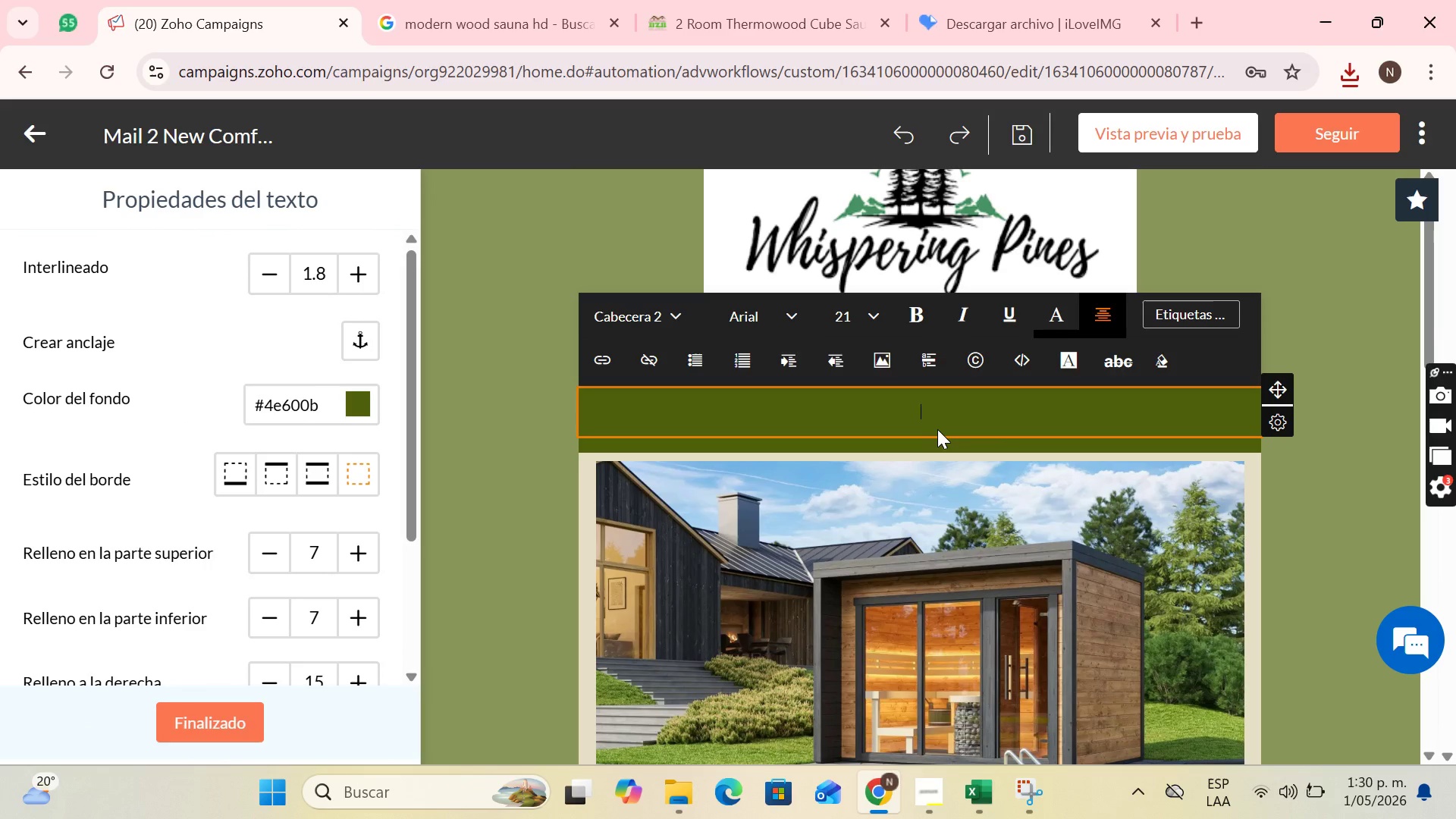 
scroll: coordinate [941, 434], scroll_direction: down, amount: 2.0
 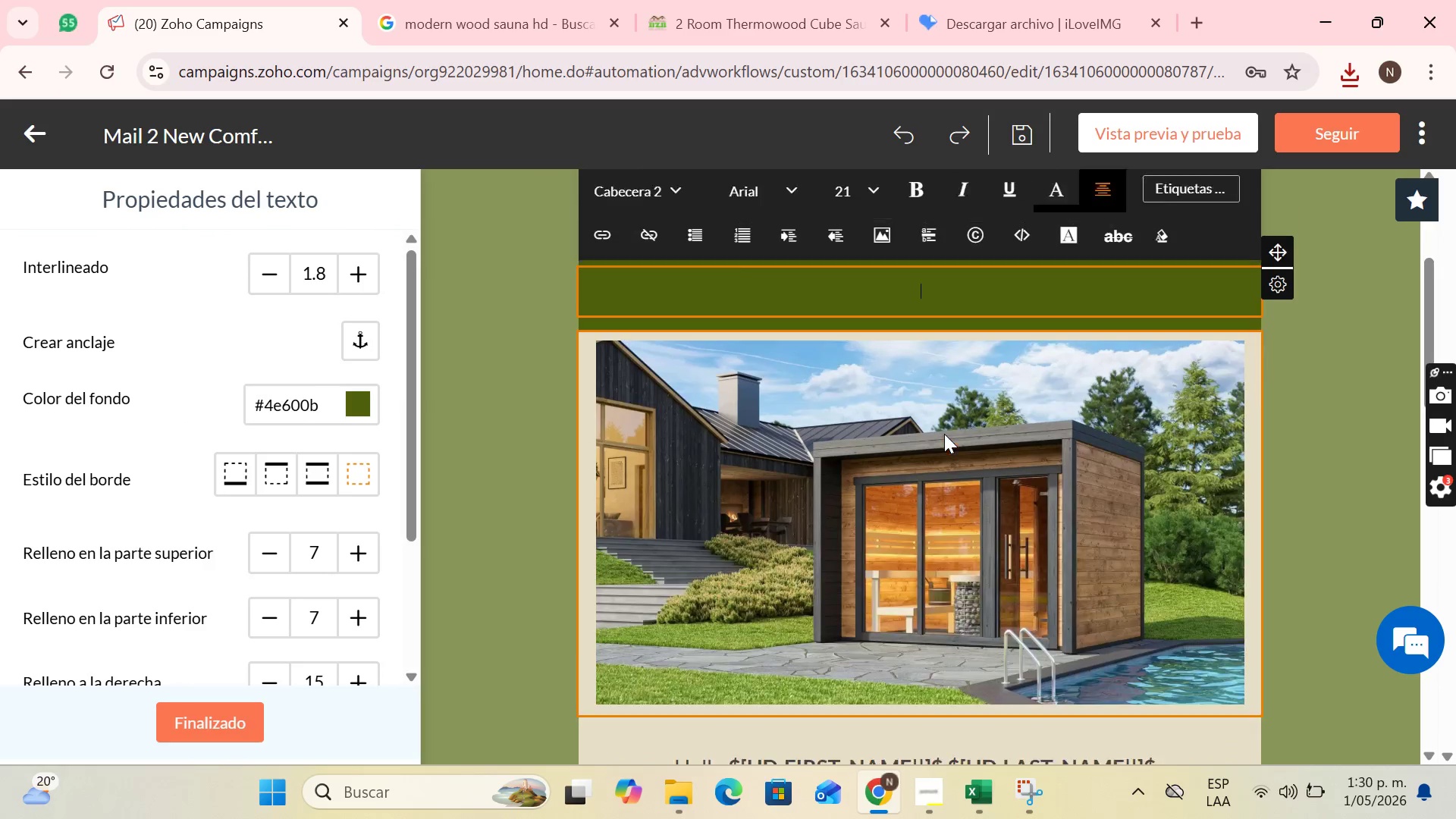 
scroll: coordinate [947, 434], scroll_direction: up, amount: 2.0
 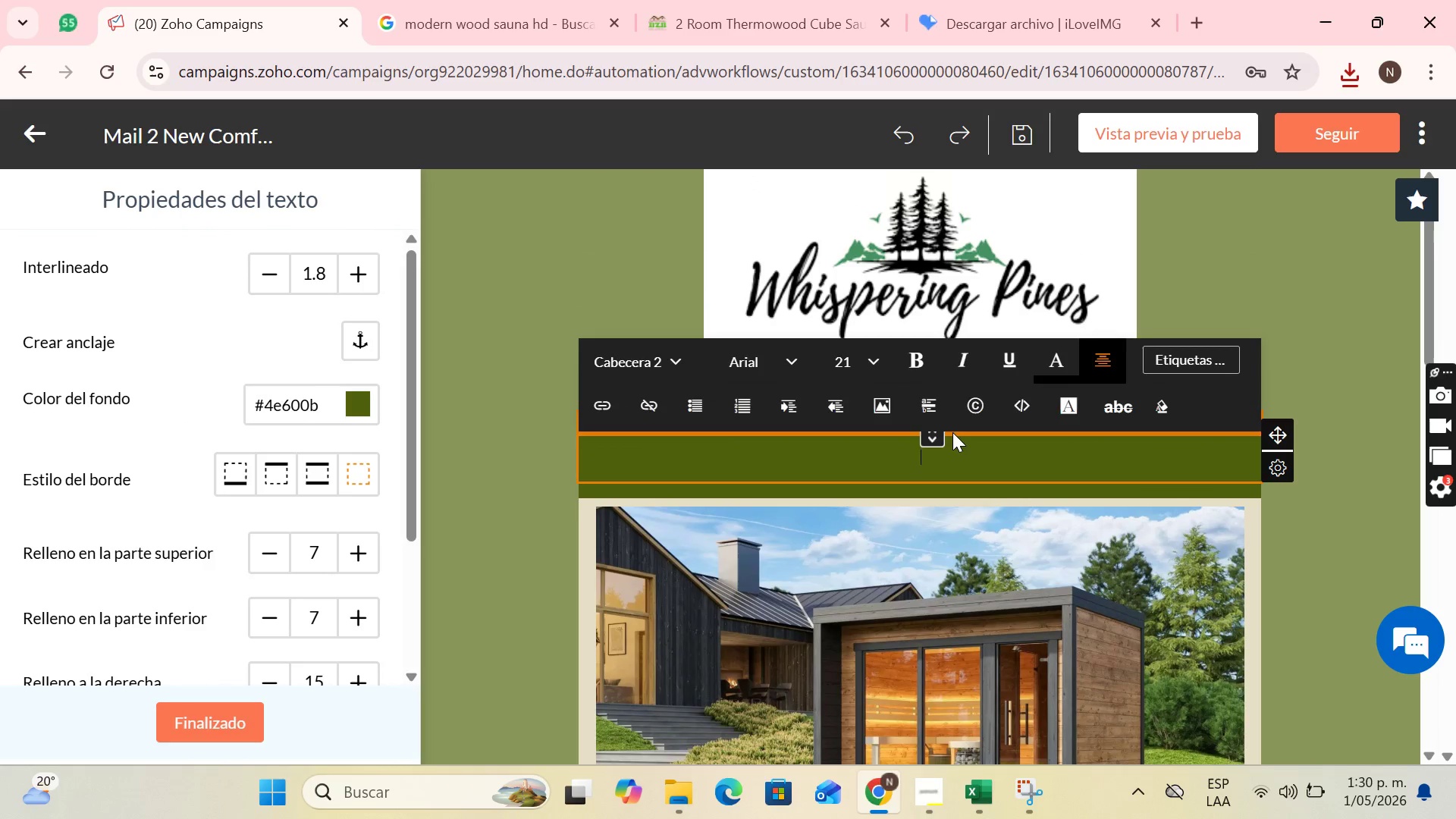 
type(Always improving for your comfort...)
 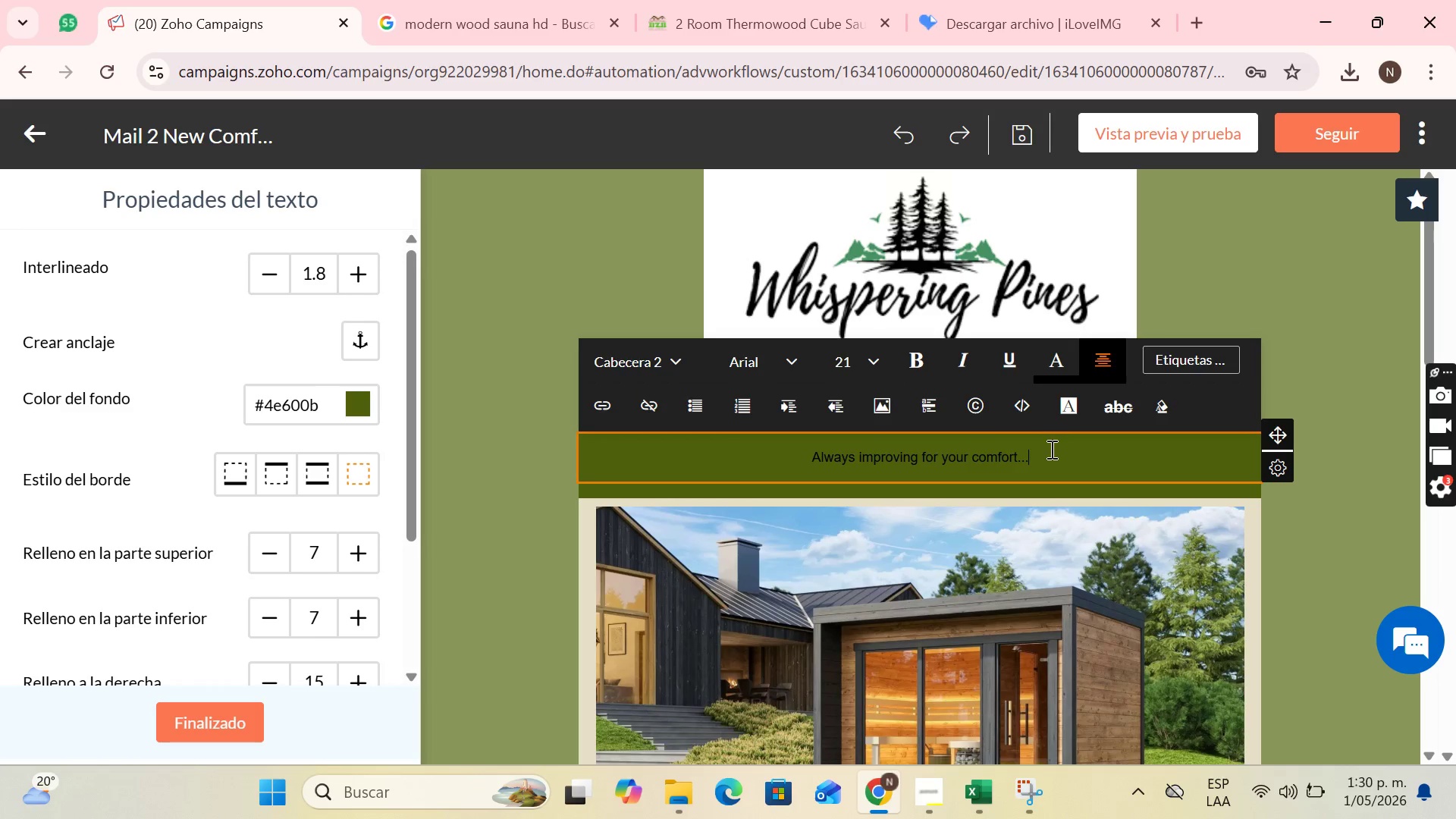 
left_click_drag(start_coordinate=[1050, 449], to_coordinate=[808, 460])
 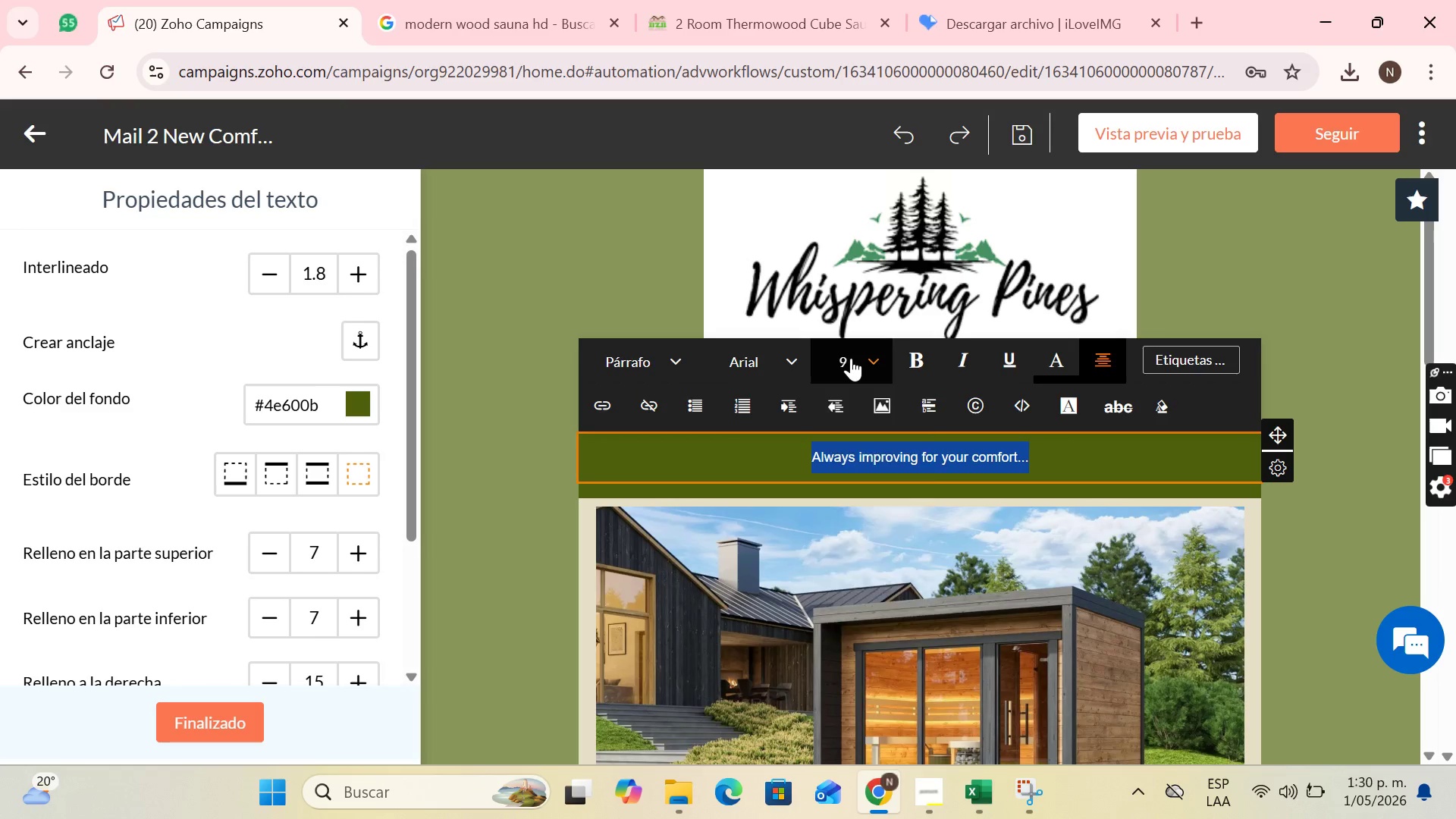 
left_click([851, 358])
 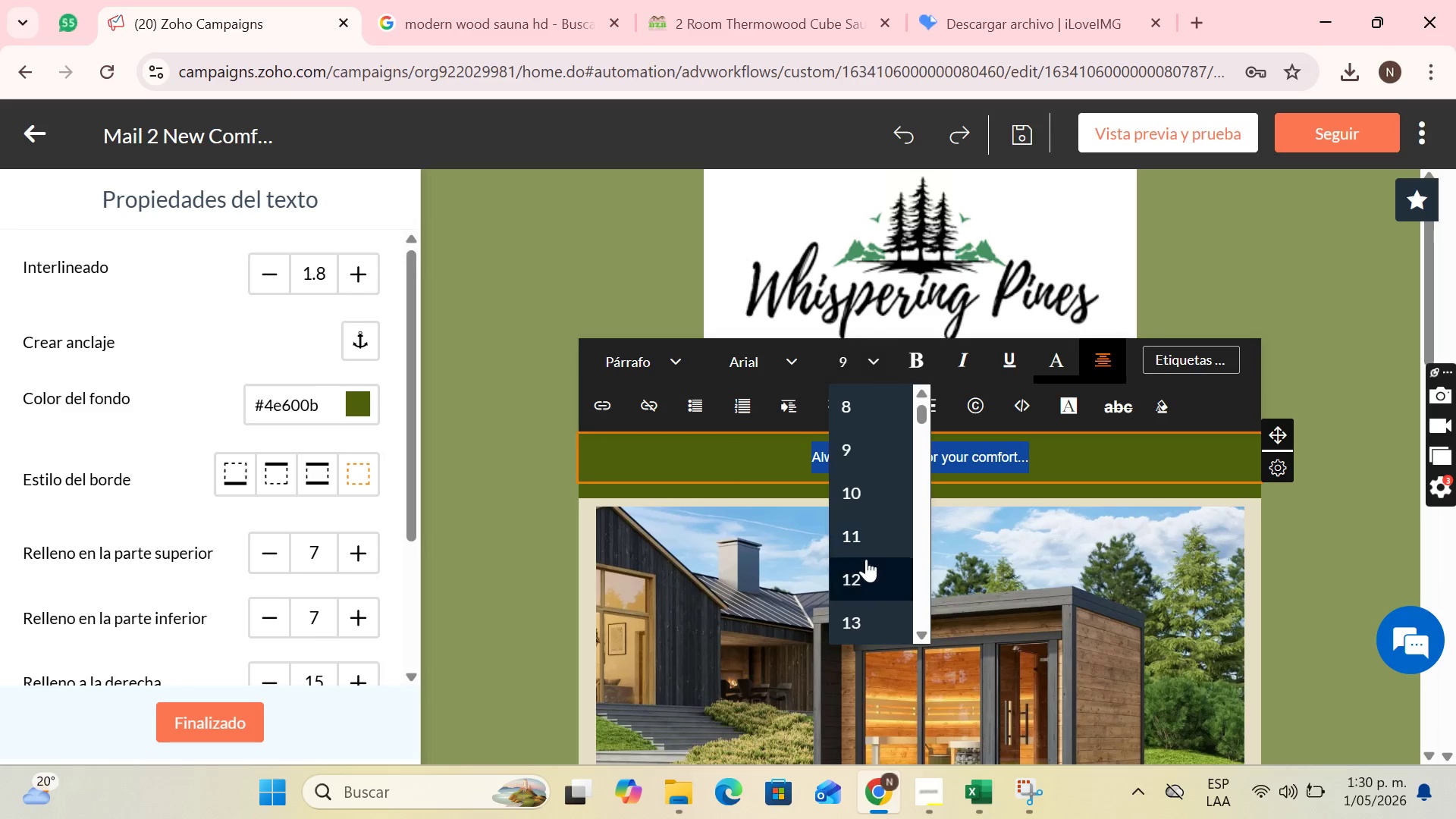 
scroll: coordinate [866, 559], scroll_direction: down, amount: 2.0
 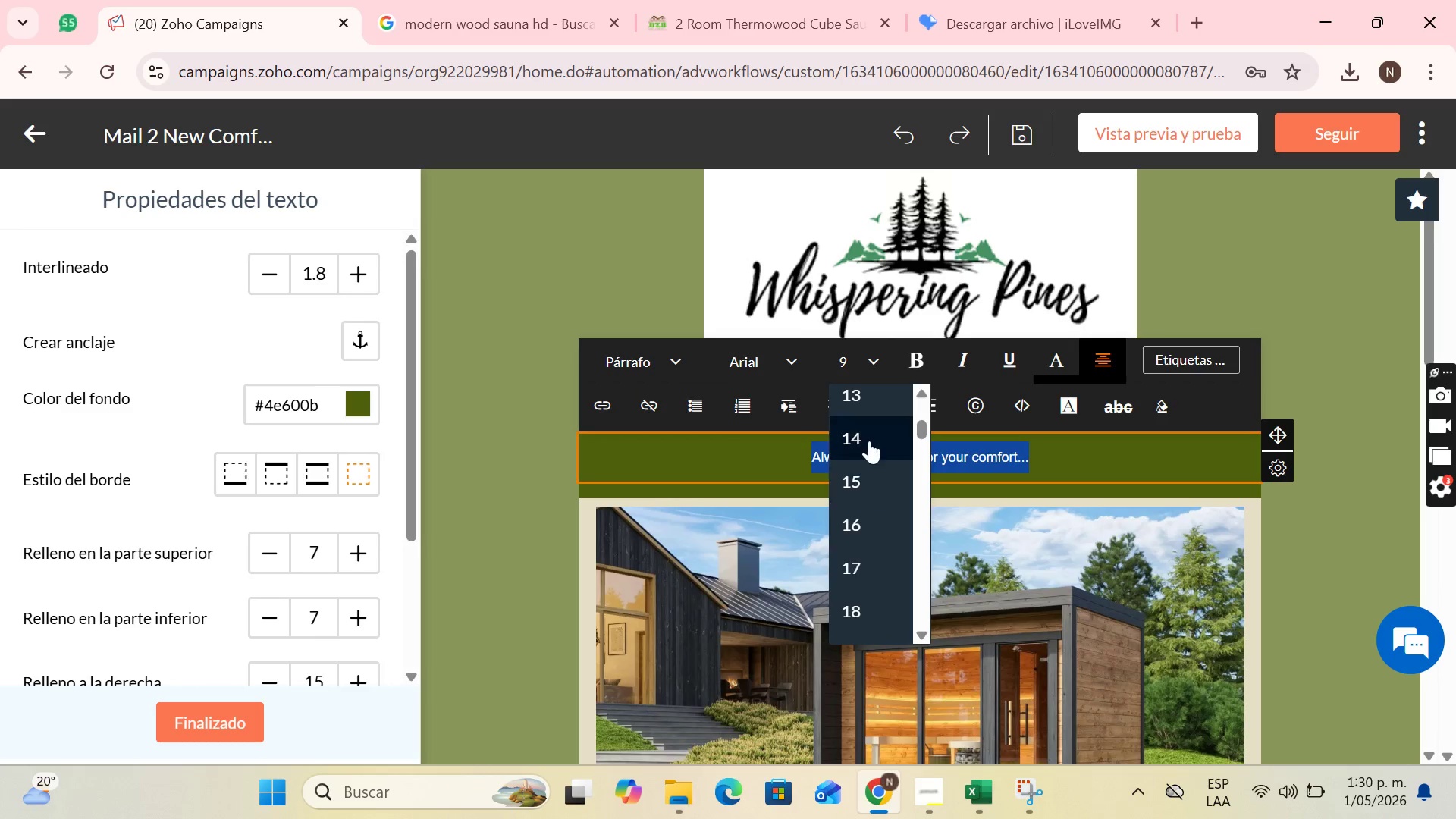 
left_click([869, 441])
 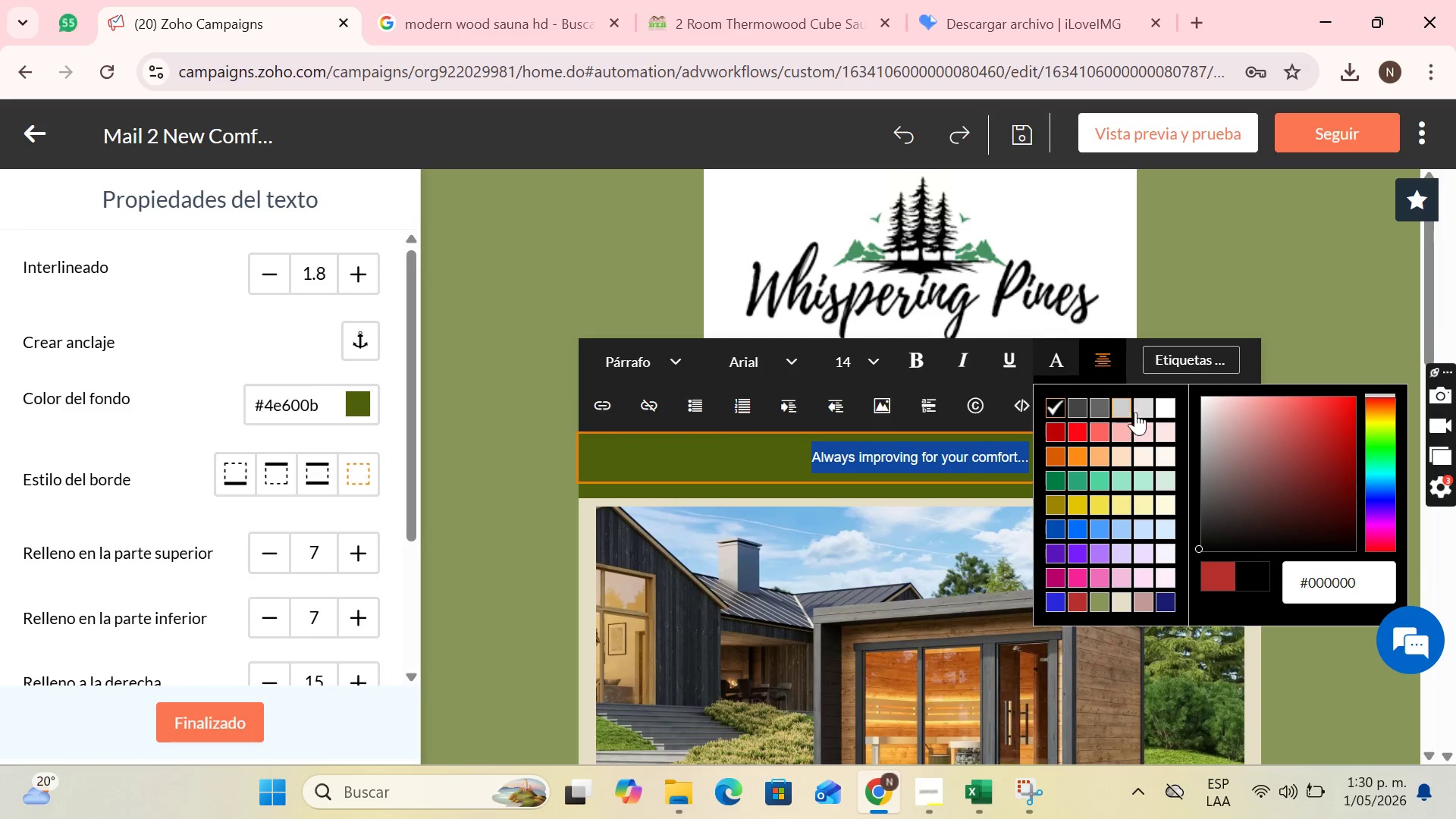 
left_click([1165, 410])
 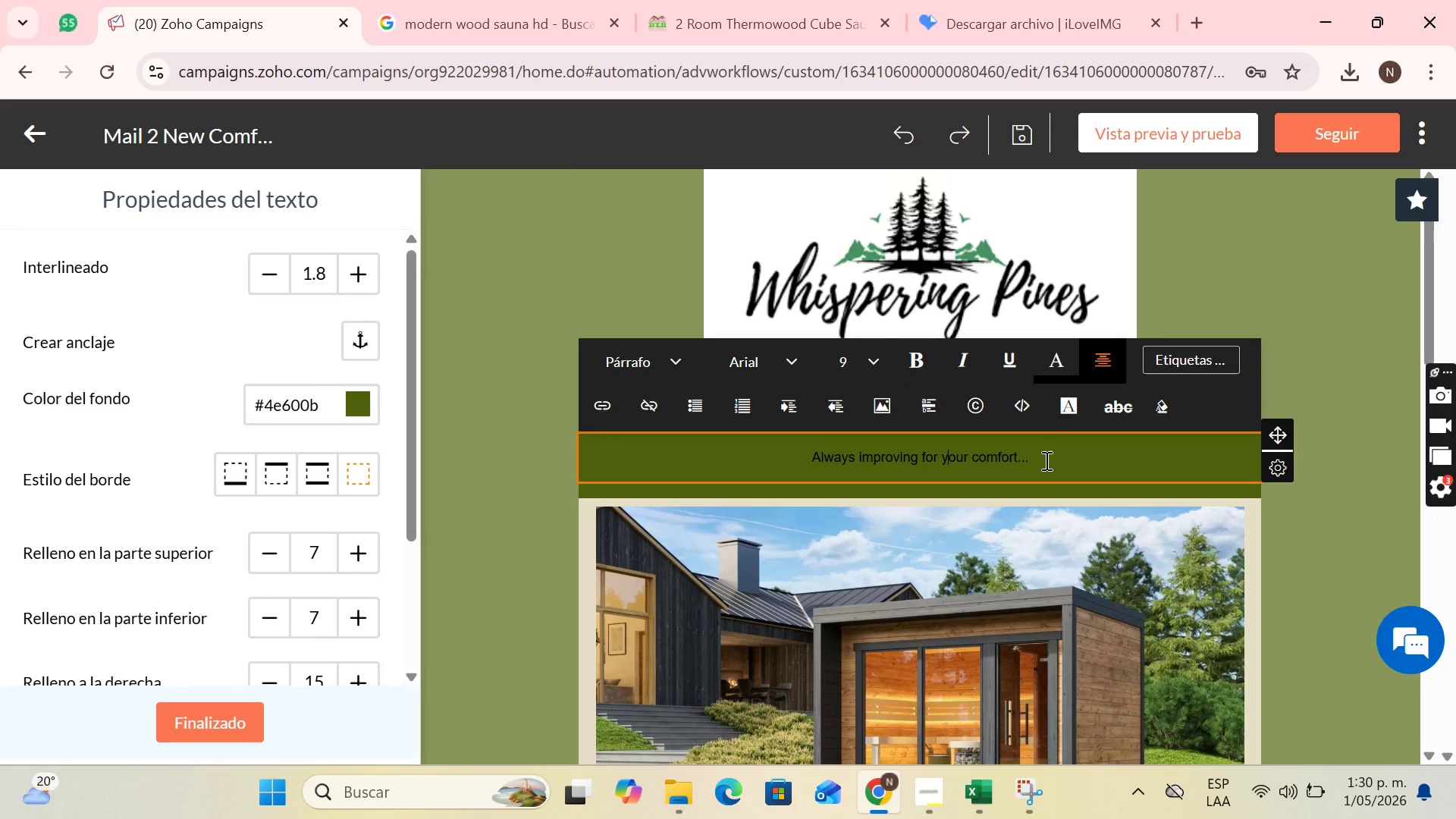 
double_click([1045, 460])
 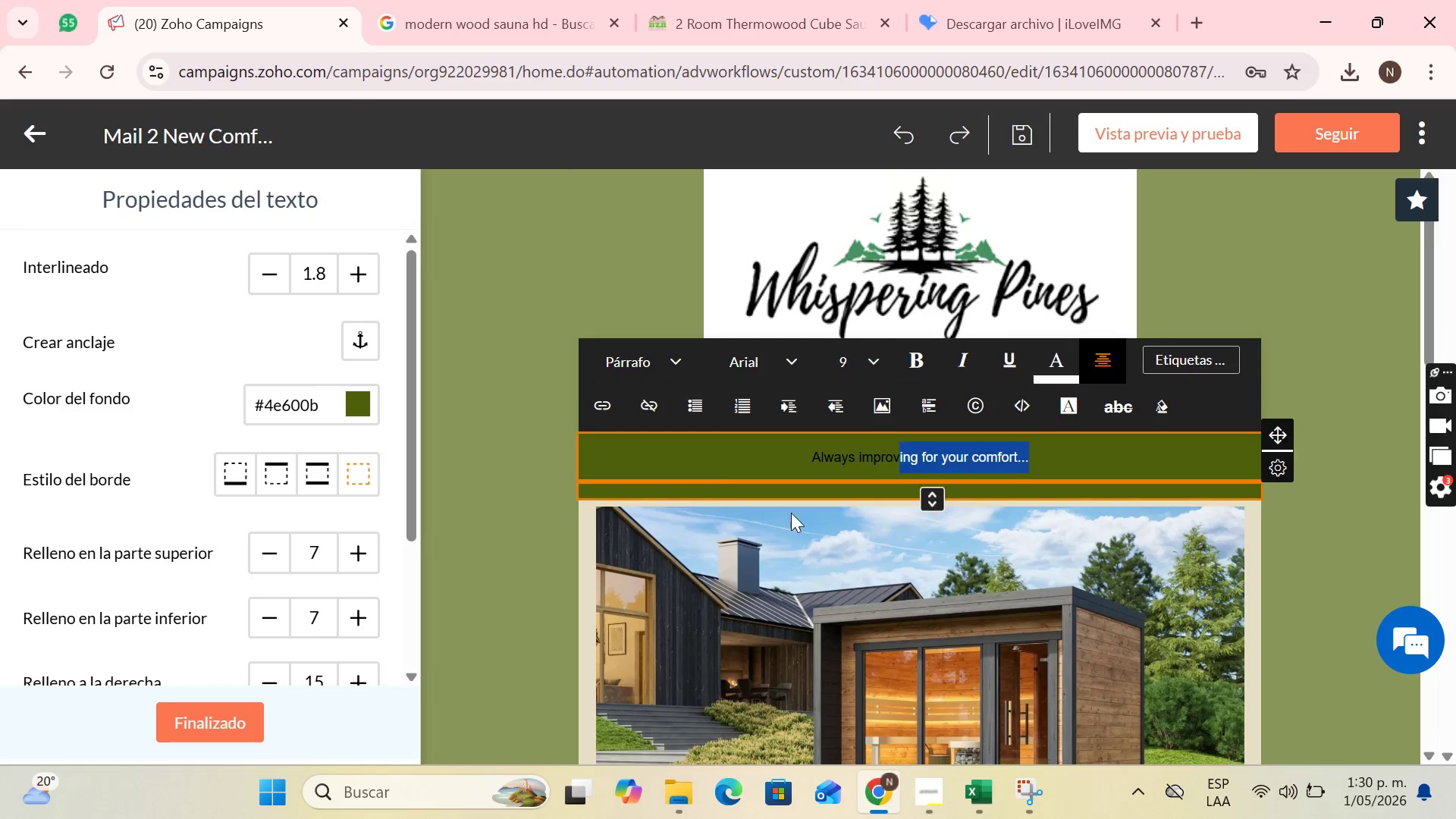 
left_click_drag(start_coordinate=[1045, 460], to_coordinate=[752, 517])
 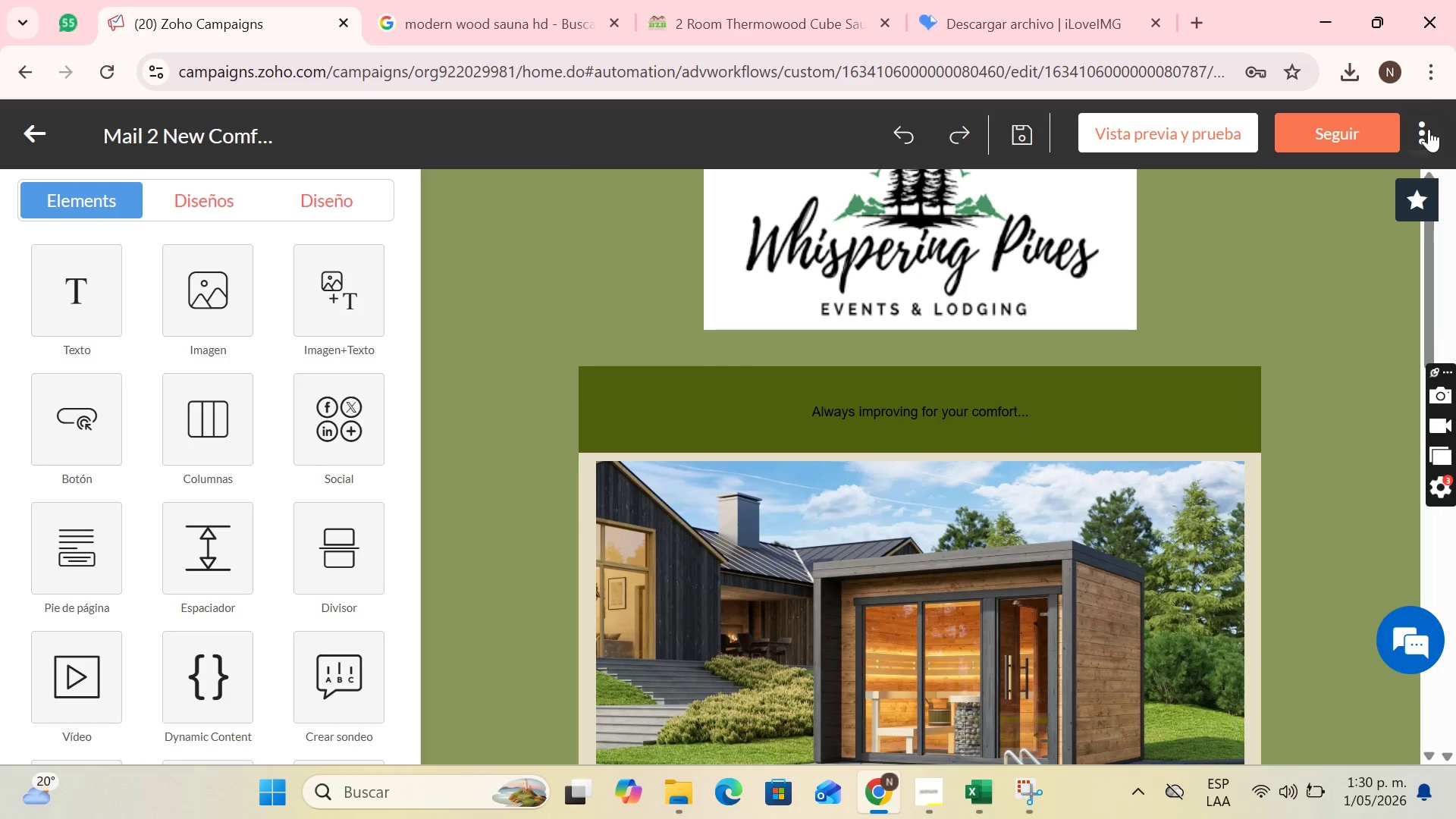 
left_click([1429, 129])
 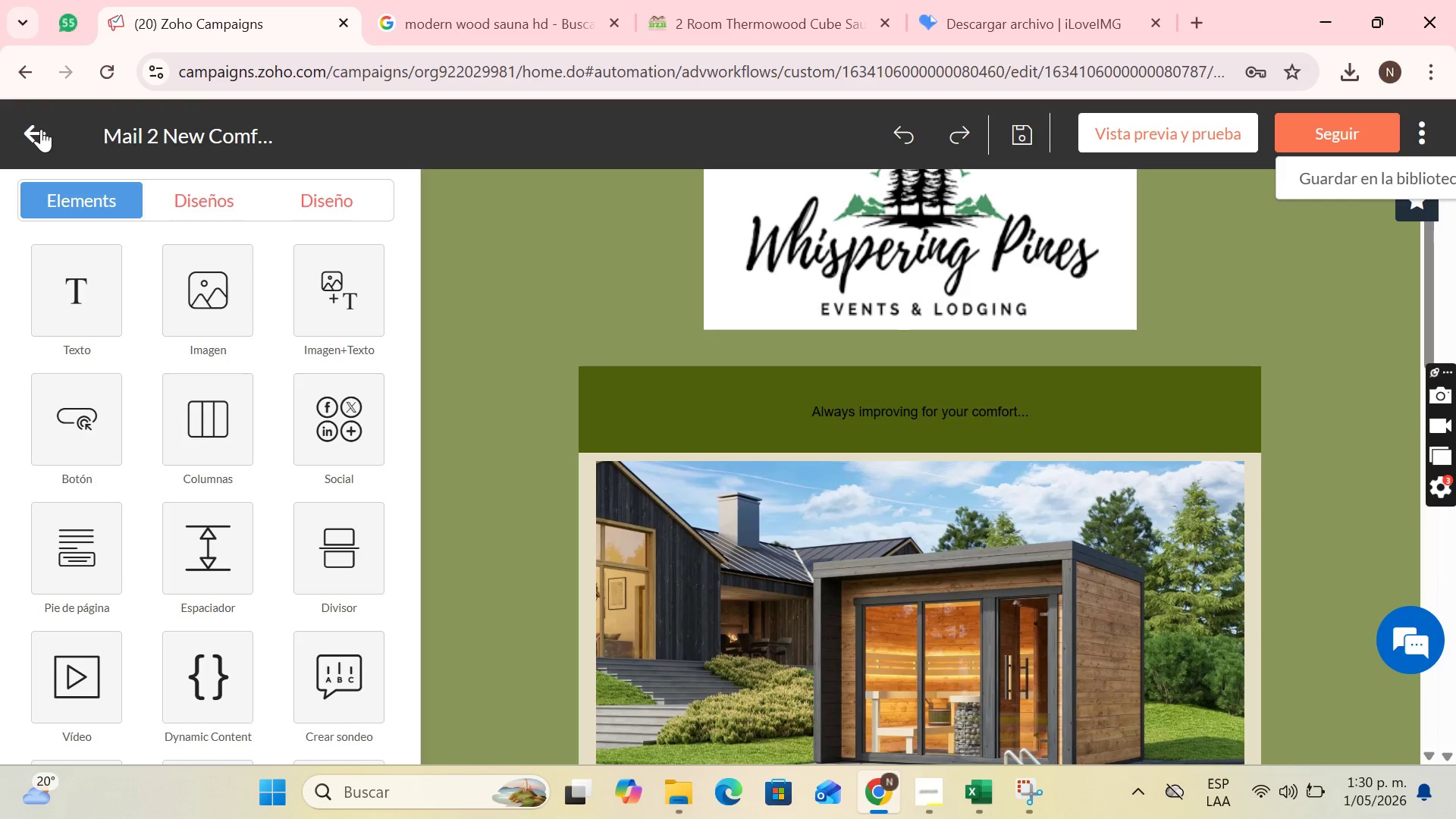 
left_click([39, 129])
 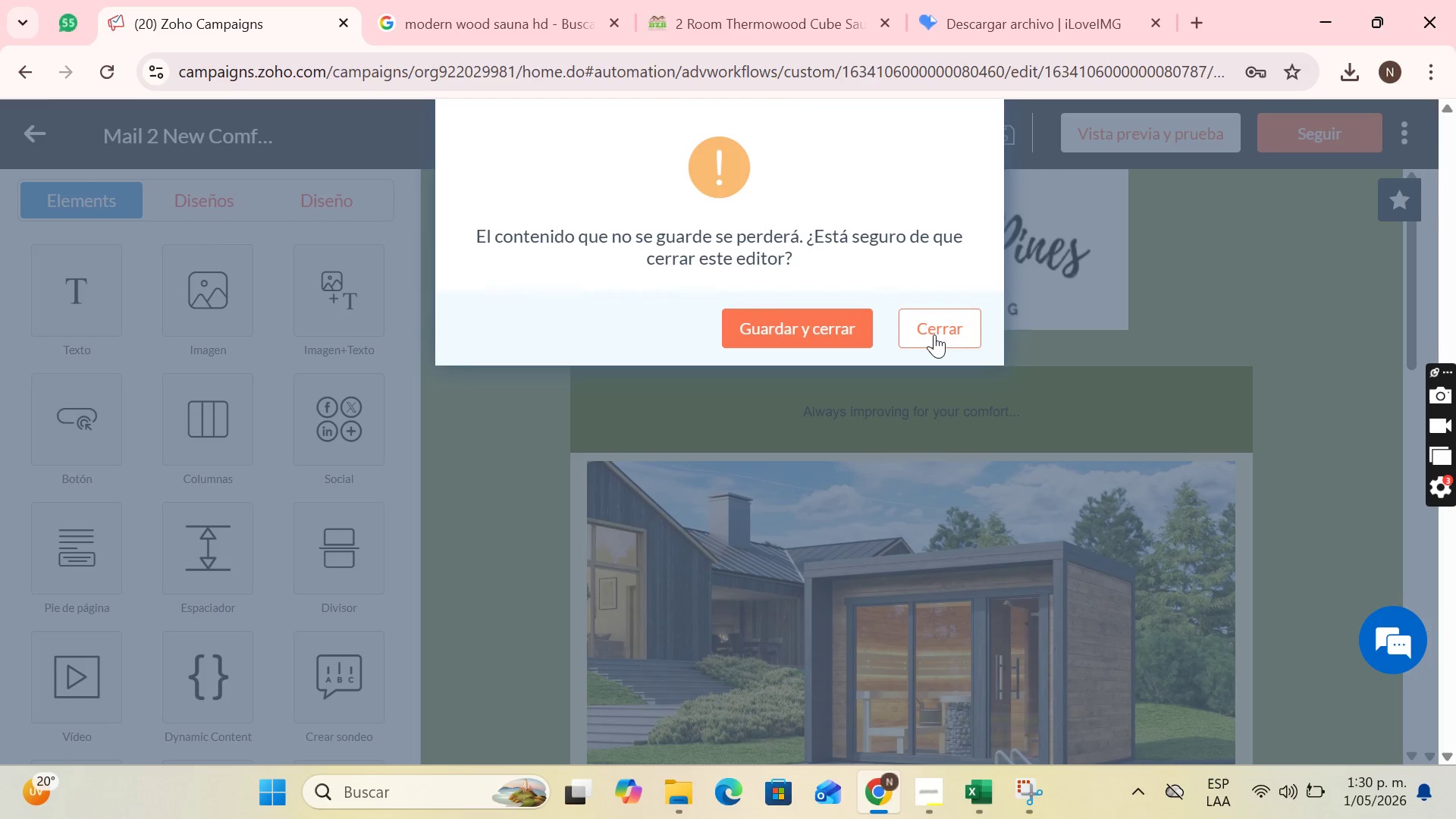 
left_click([934, 331])
 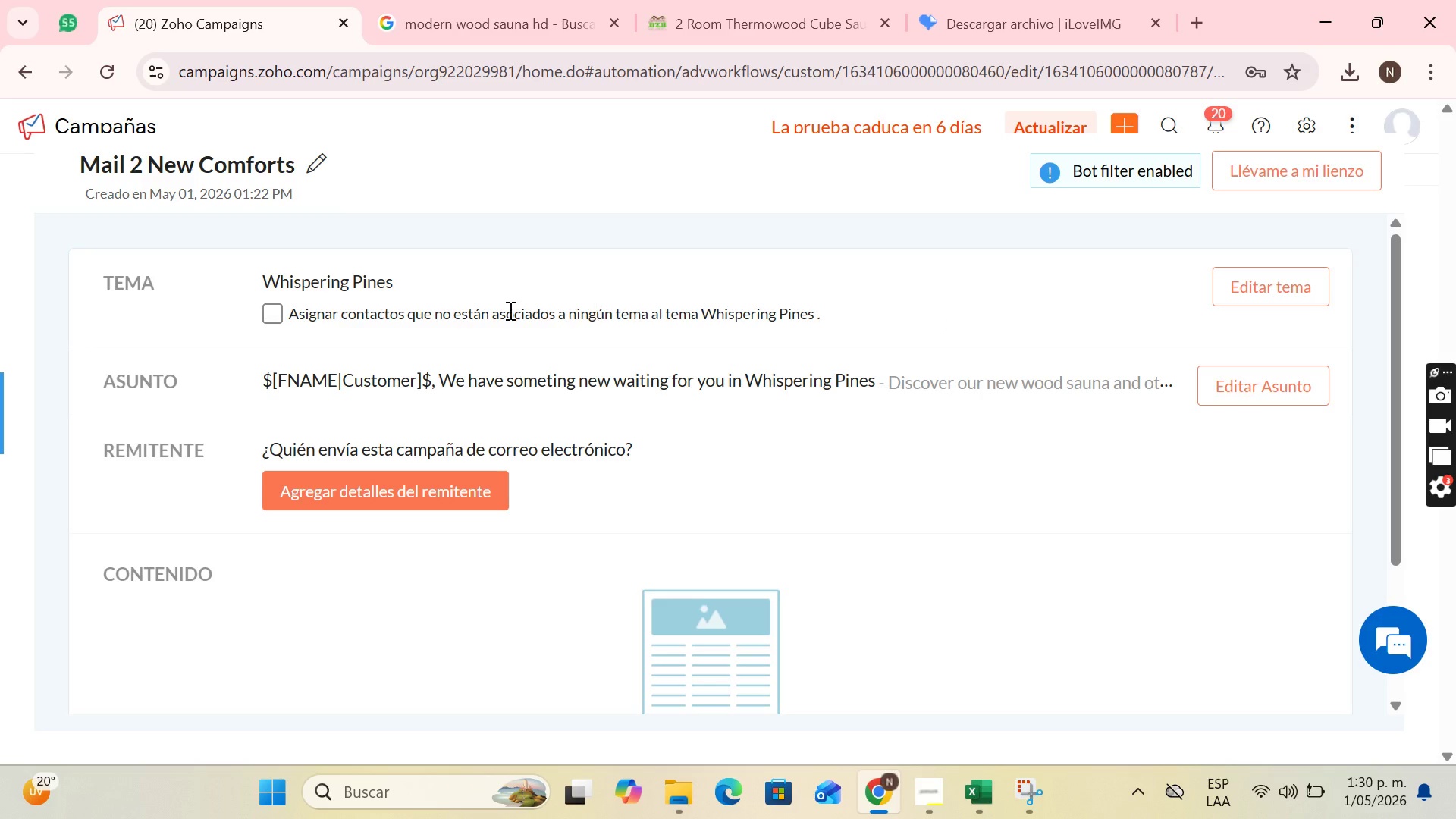 
scroll: coordinate [774, 613], scroll_direction: down, amount: 3.0
 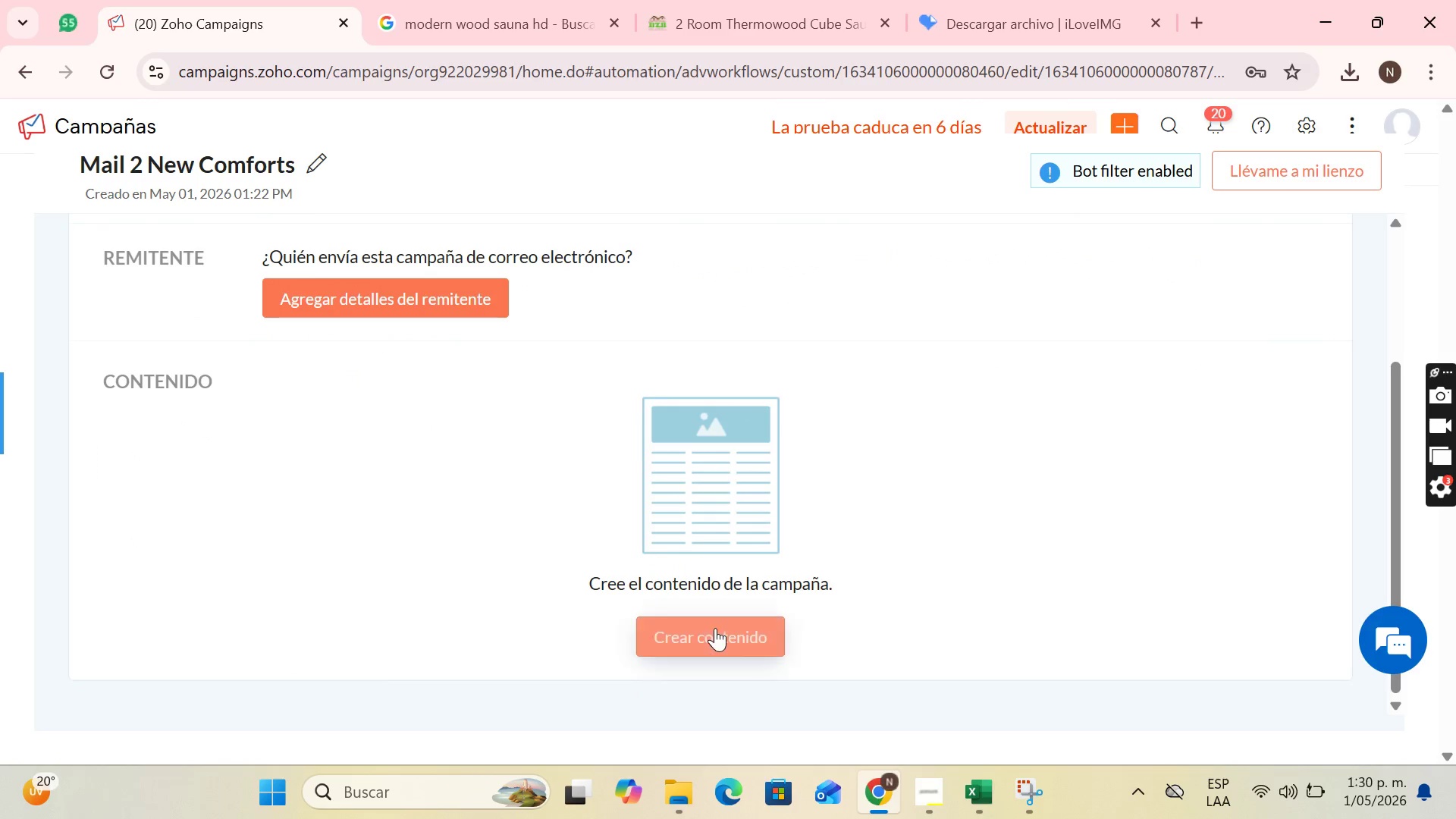 
left_click([715, 628])
 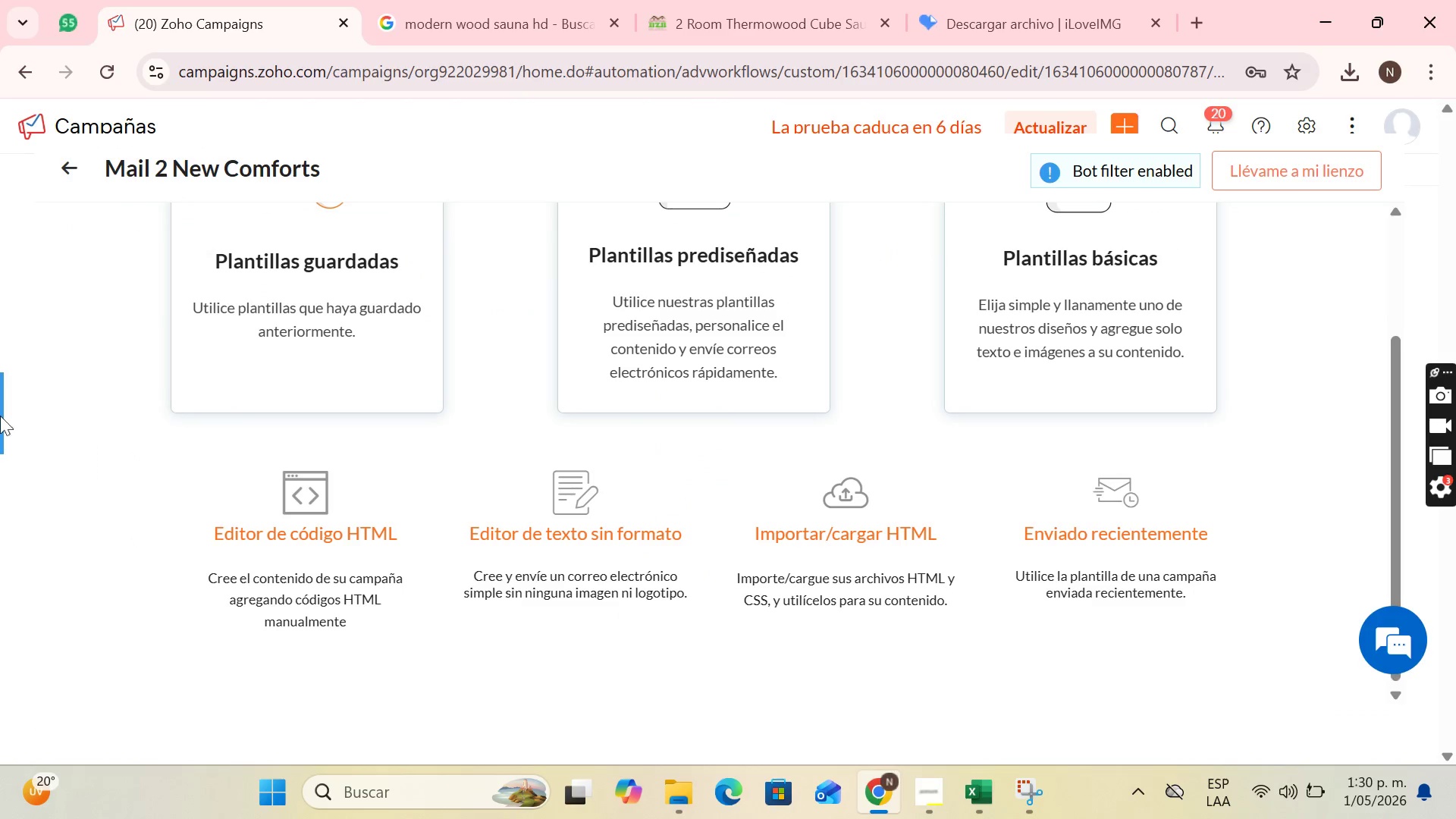 
left_click([384, 299])
 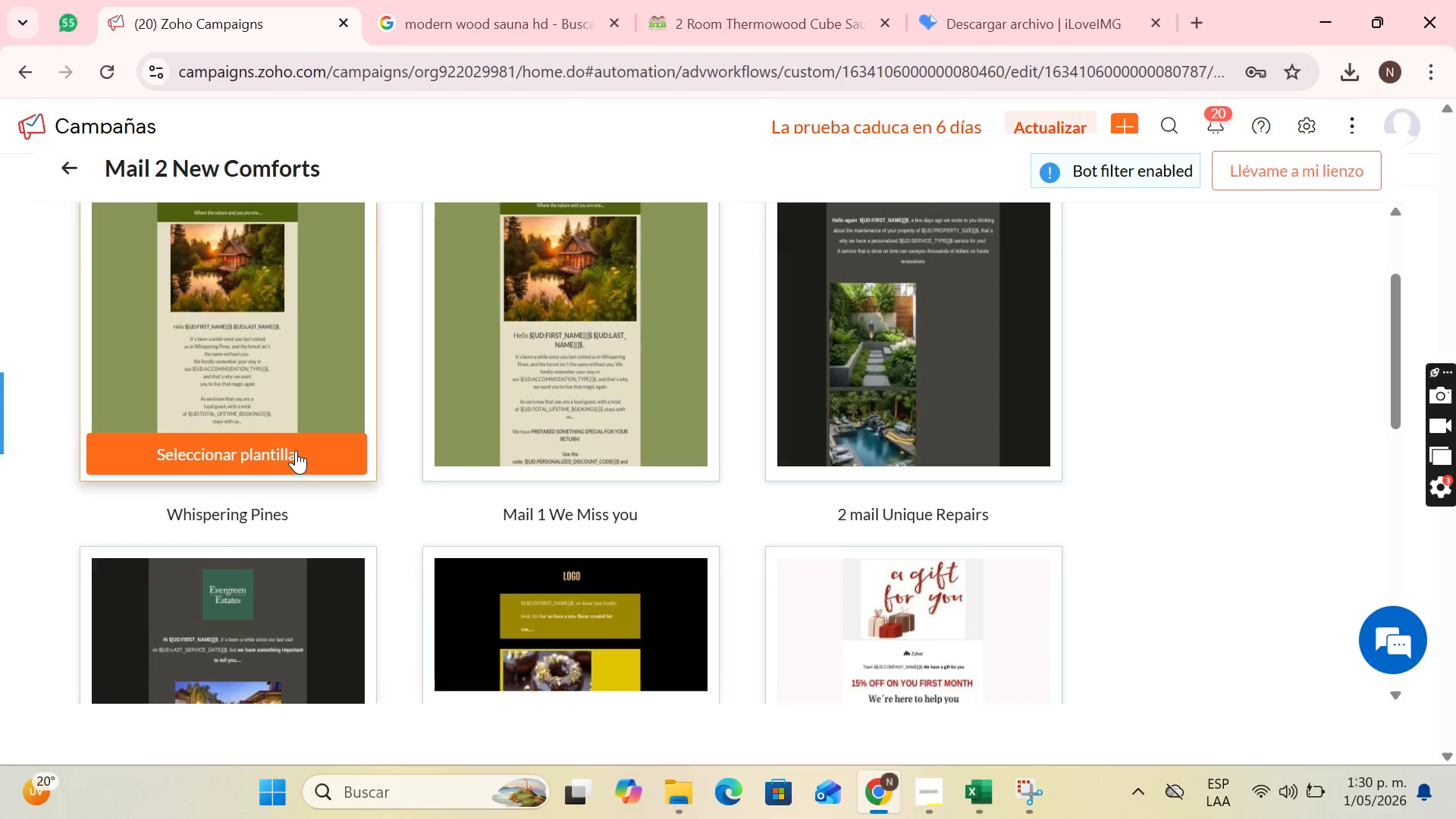 
left_click([296, 450])
 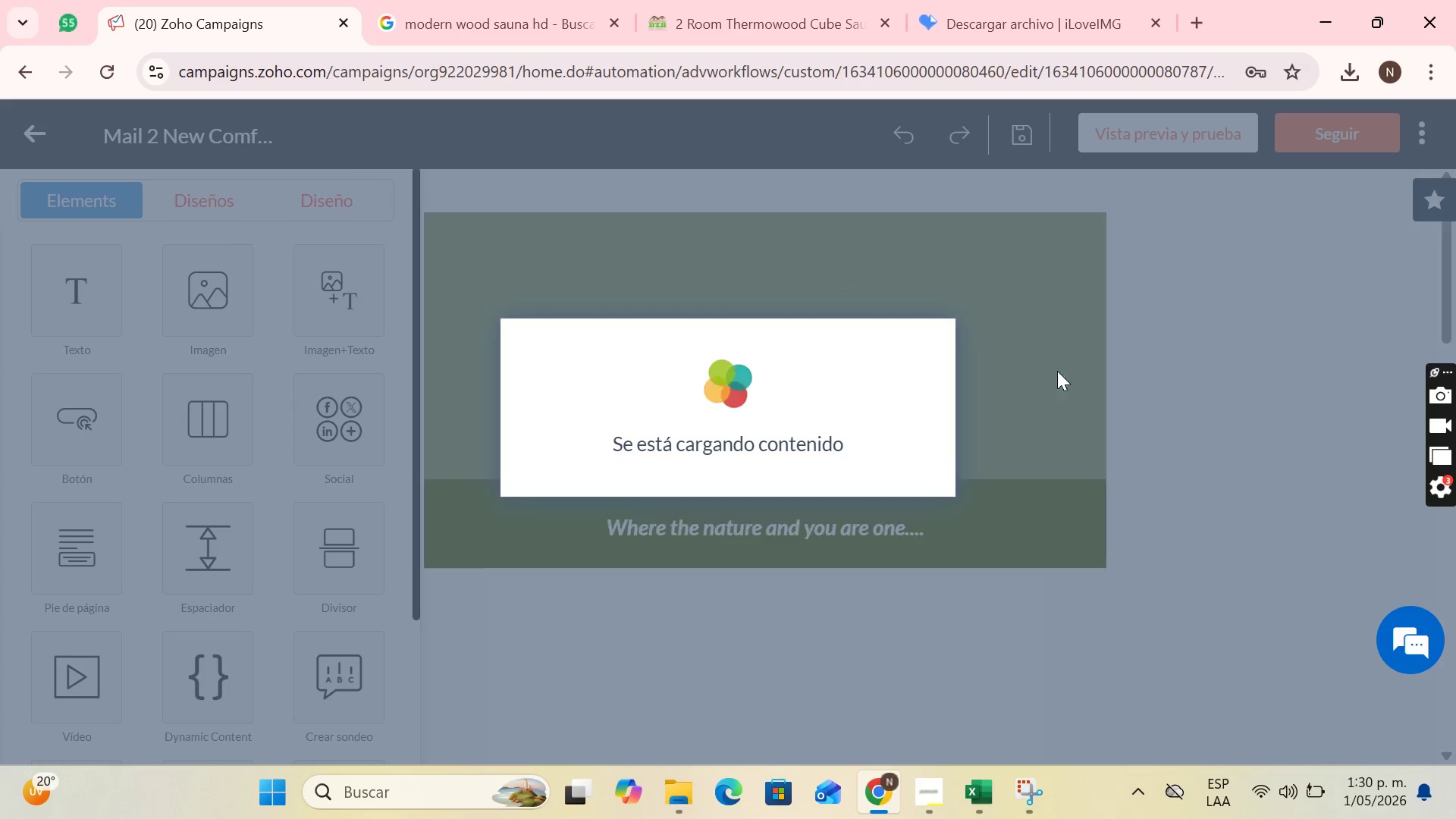 
scroll: coordinate [877, 527], scroll_direction: down, amount: 1.0
 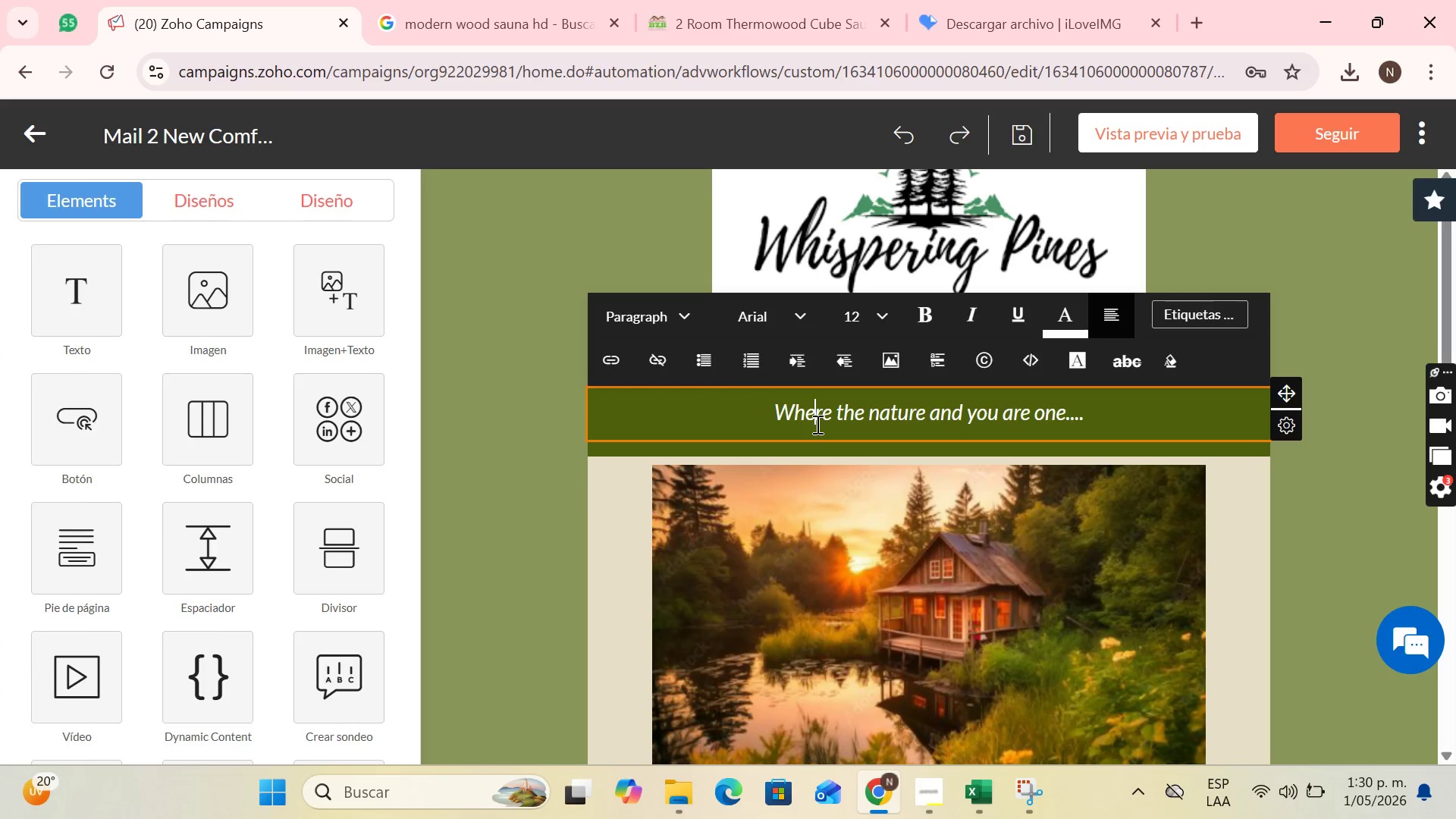 
left_click([816, 424])
 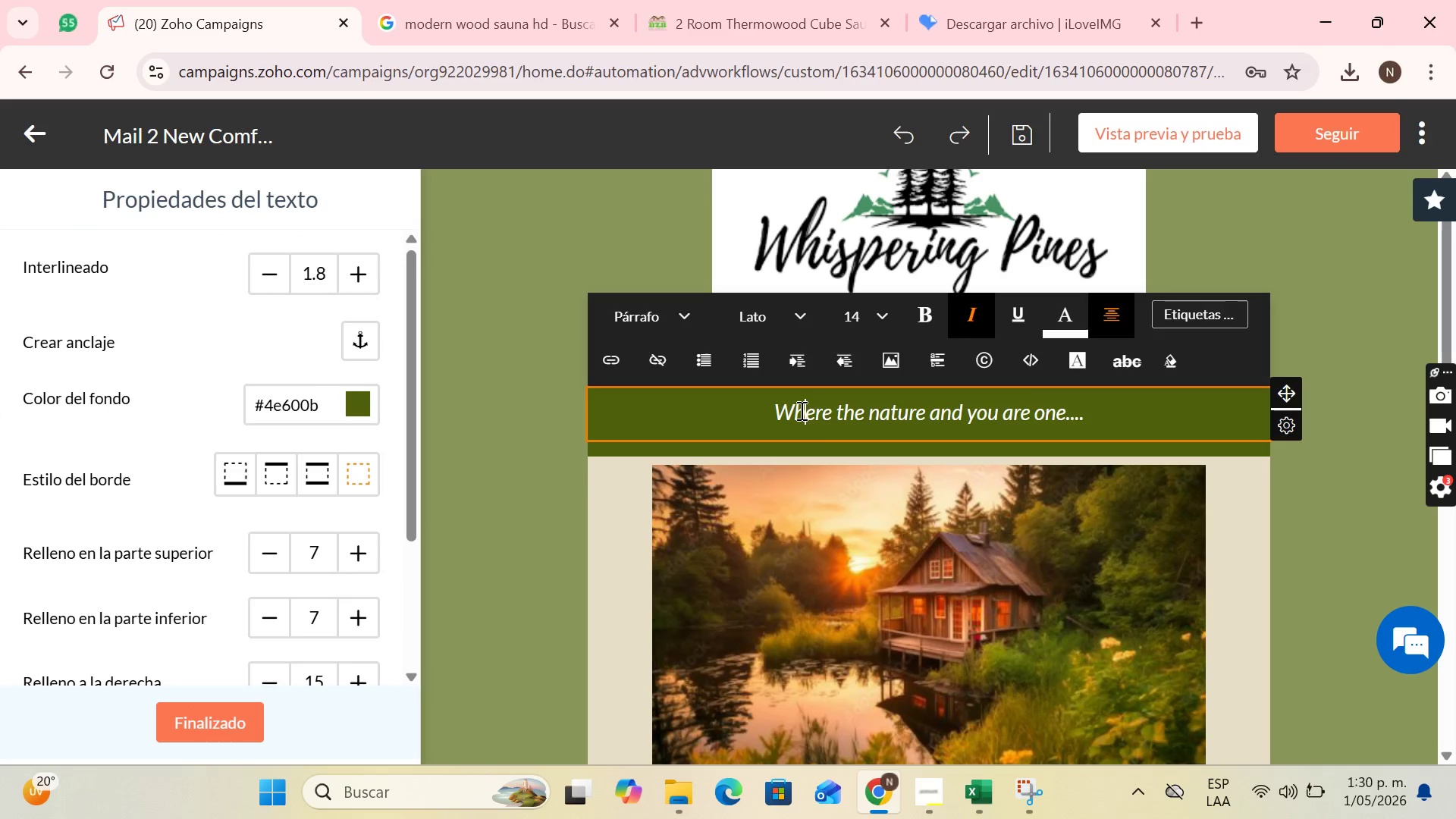 
left_click_drag(start_coordinate=[800, 410], to_coordinate=[1083, 406])
 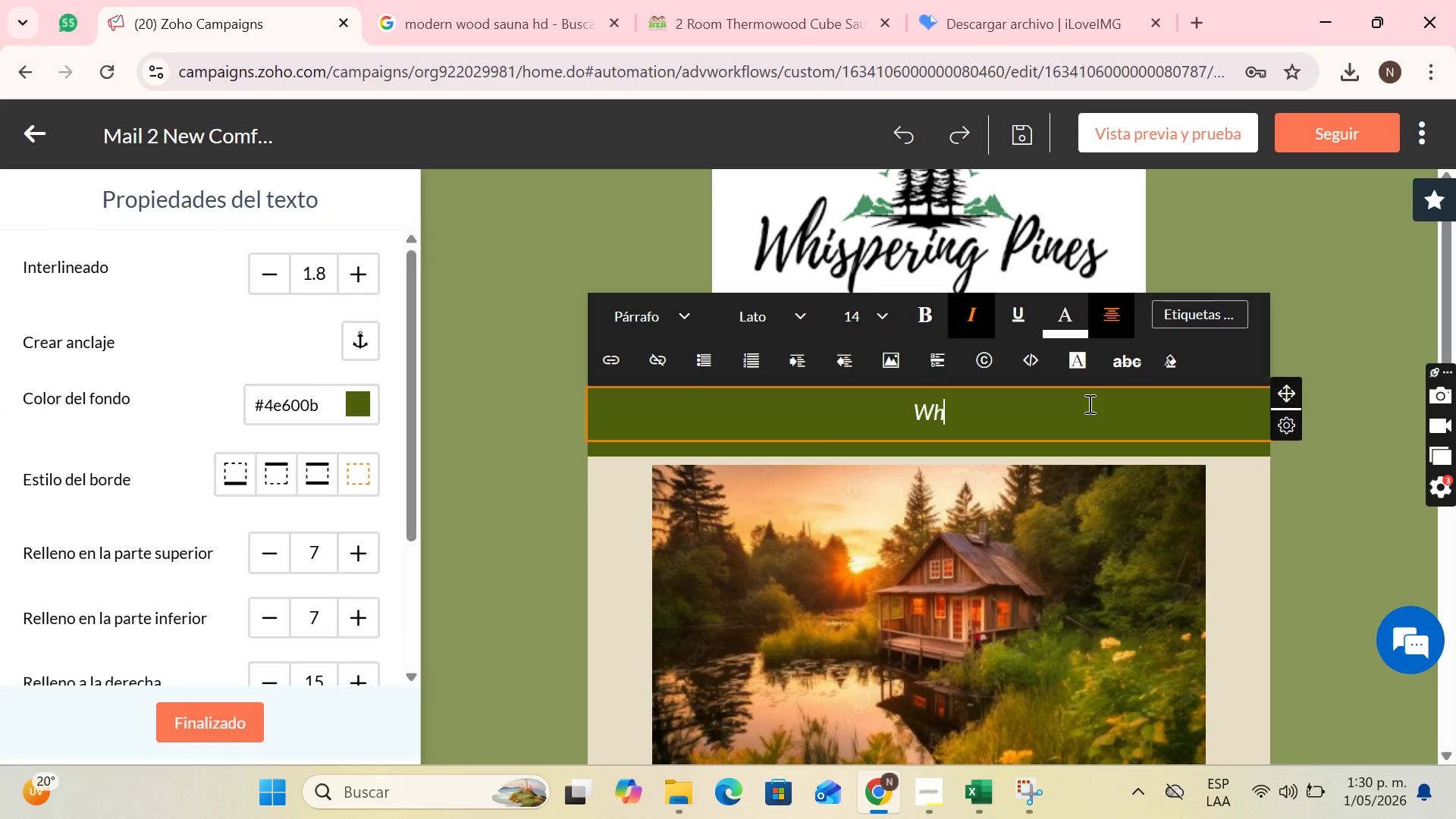 
key(Backspace)
key(Backspace)
type(Always)
 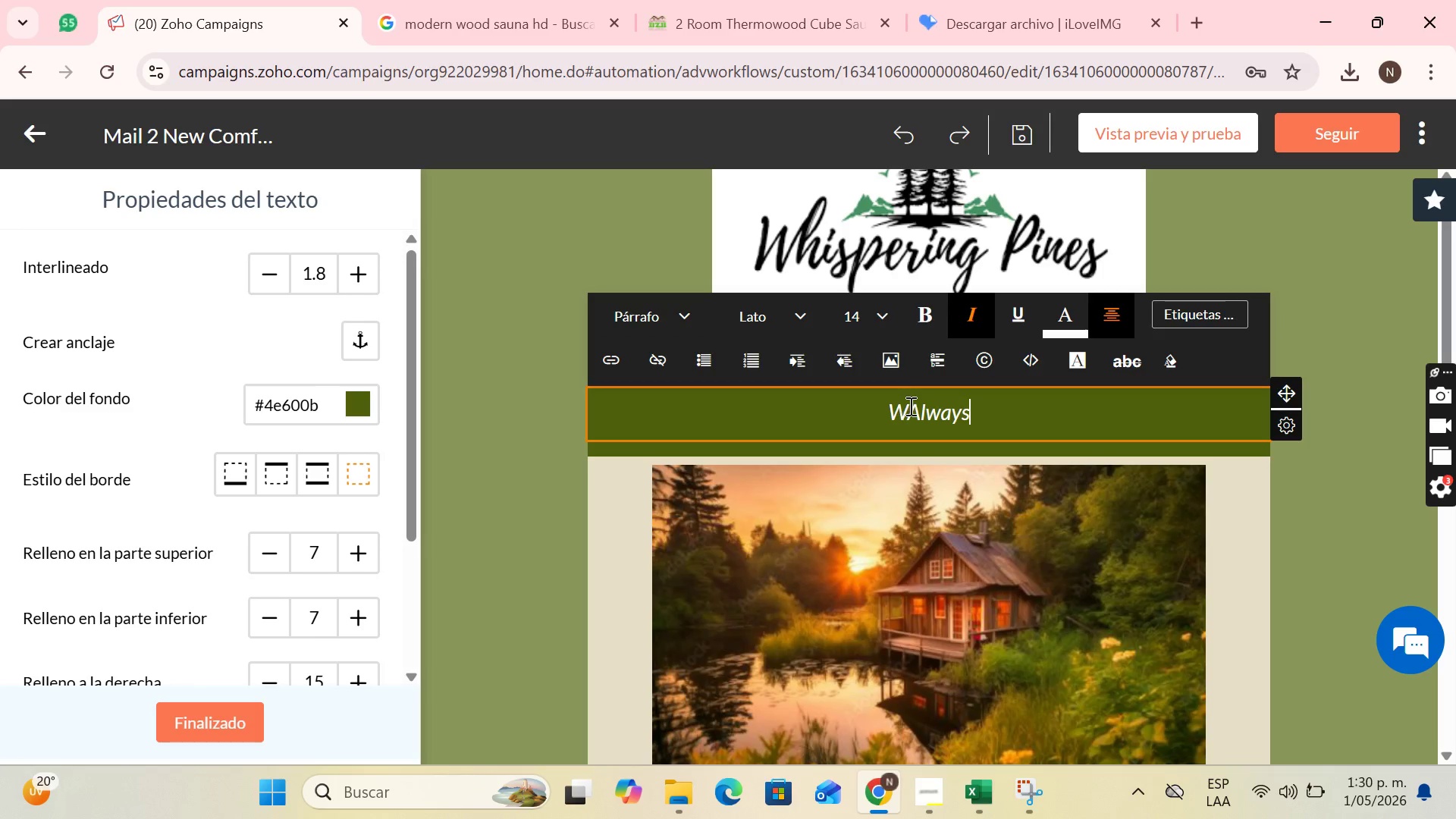 
left_click([910, 407])
 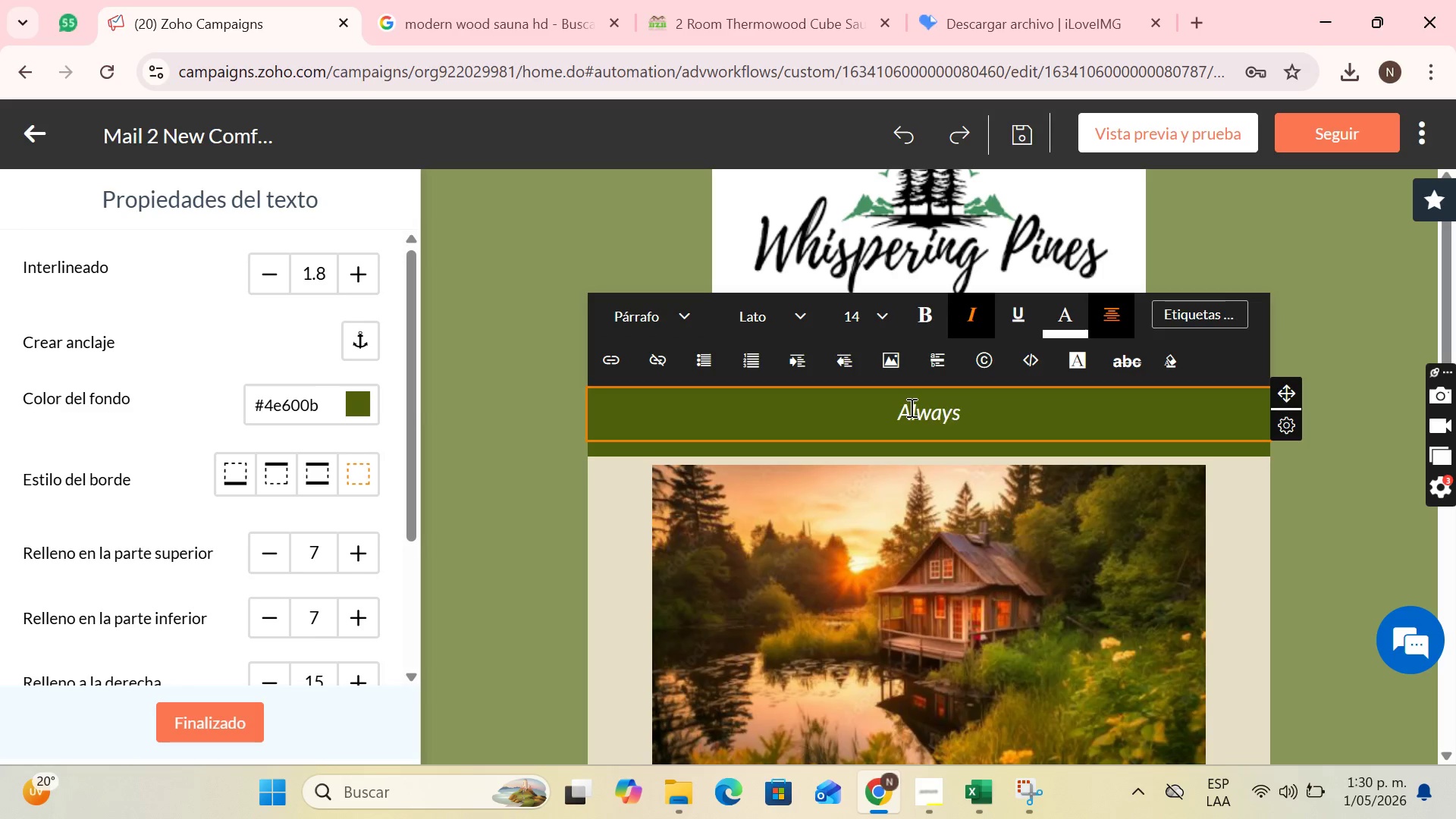 
key(Backspace)
 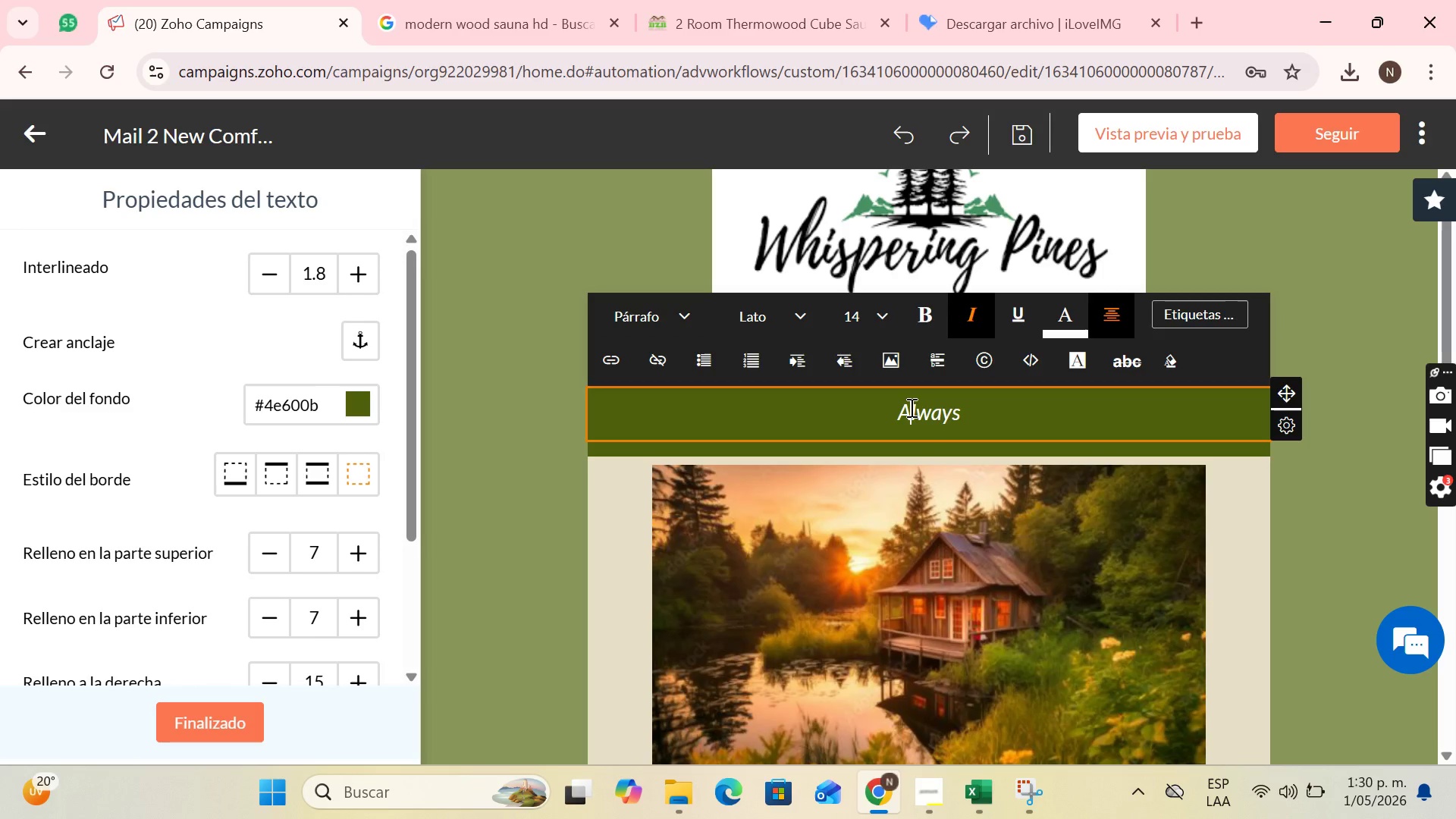 
key(ArrowRight)
 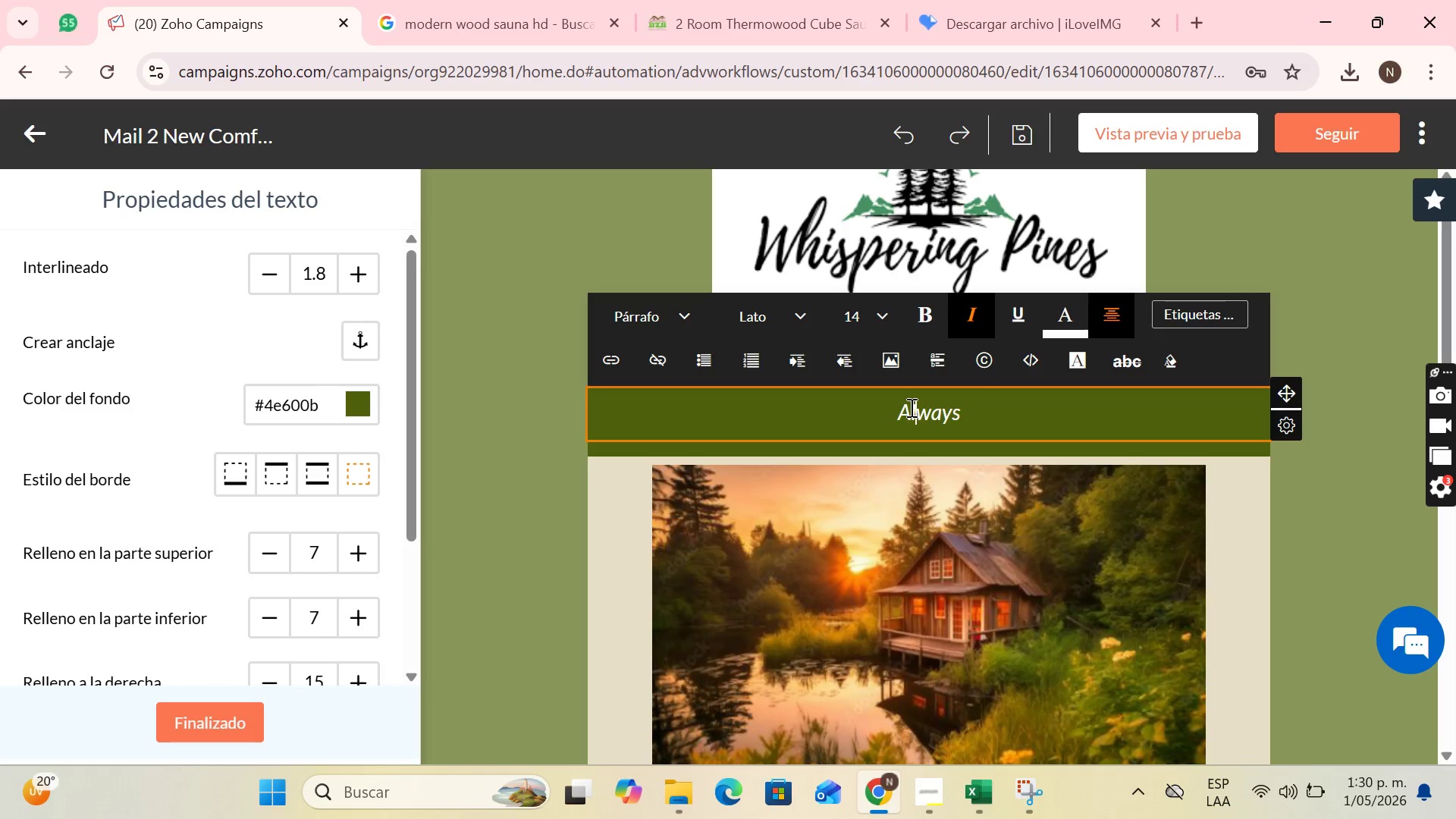 
key(ArrowRight)
 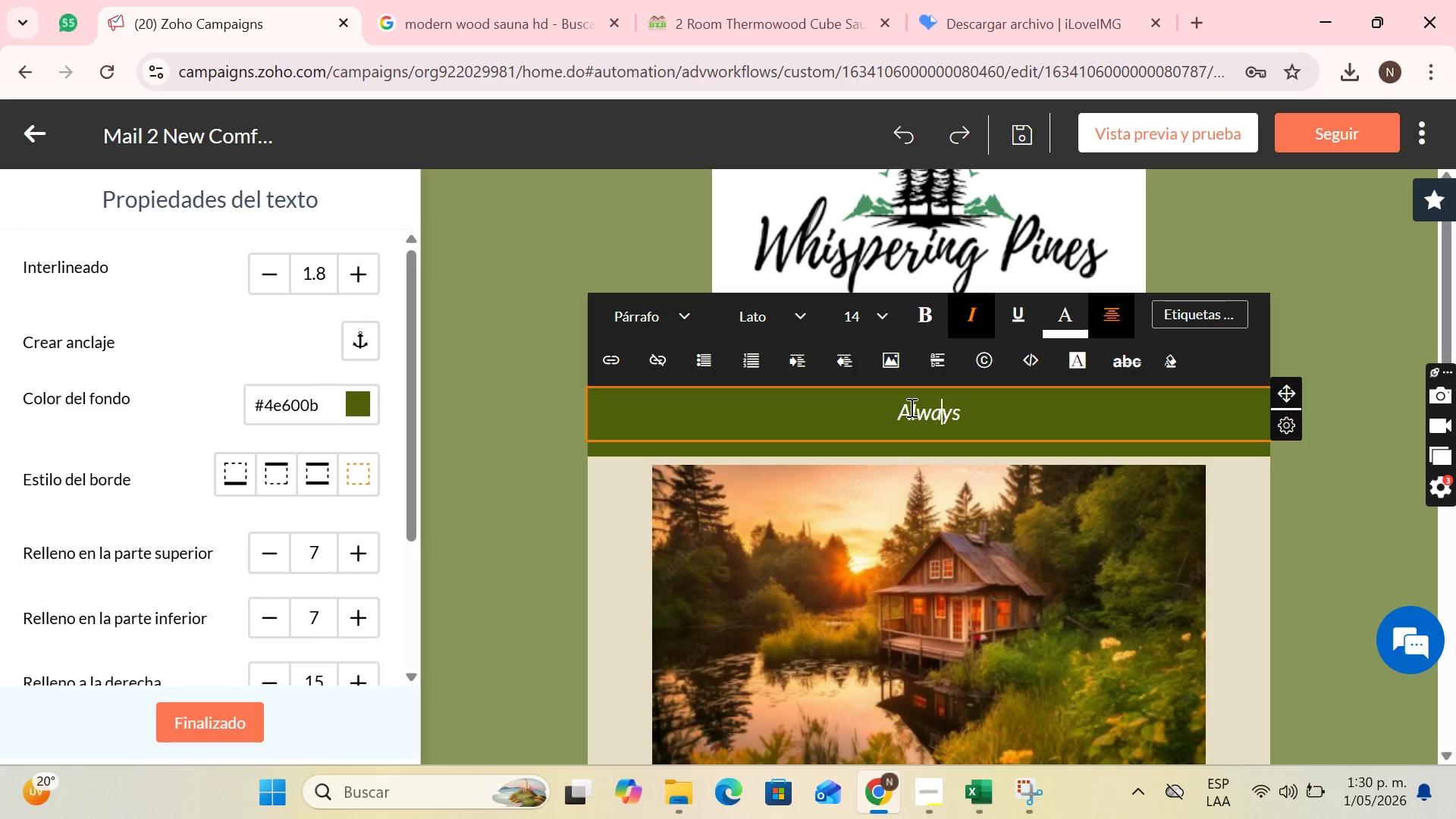 
key(ArrowRight)
 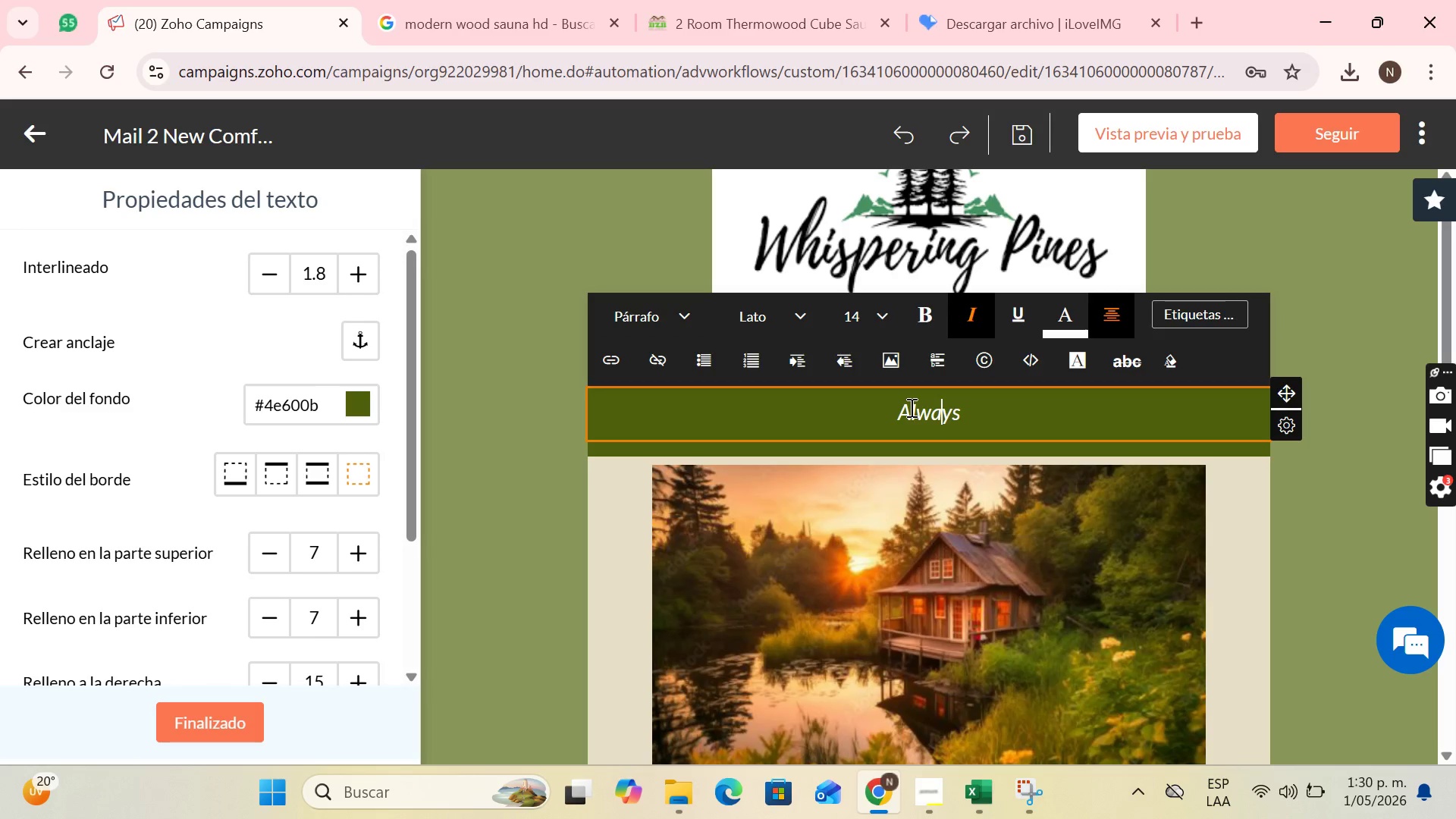 
key(ArrowRight)
 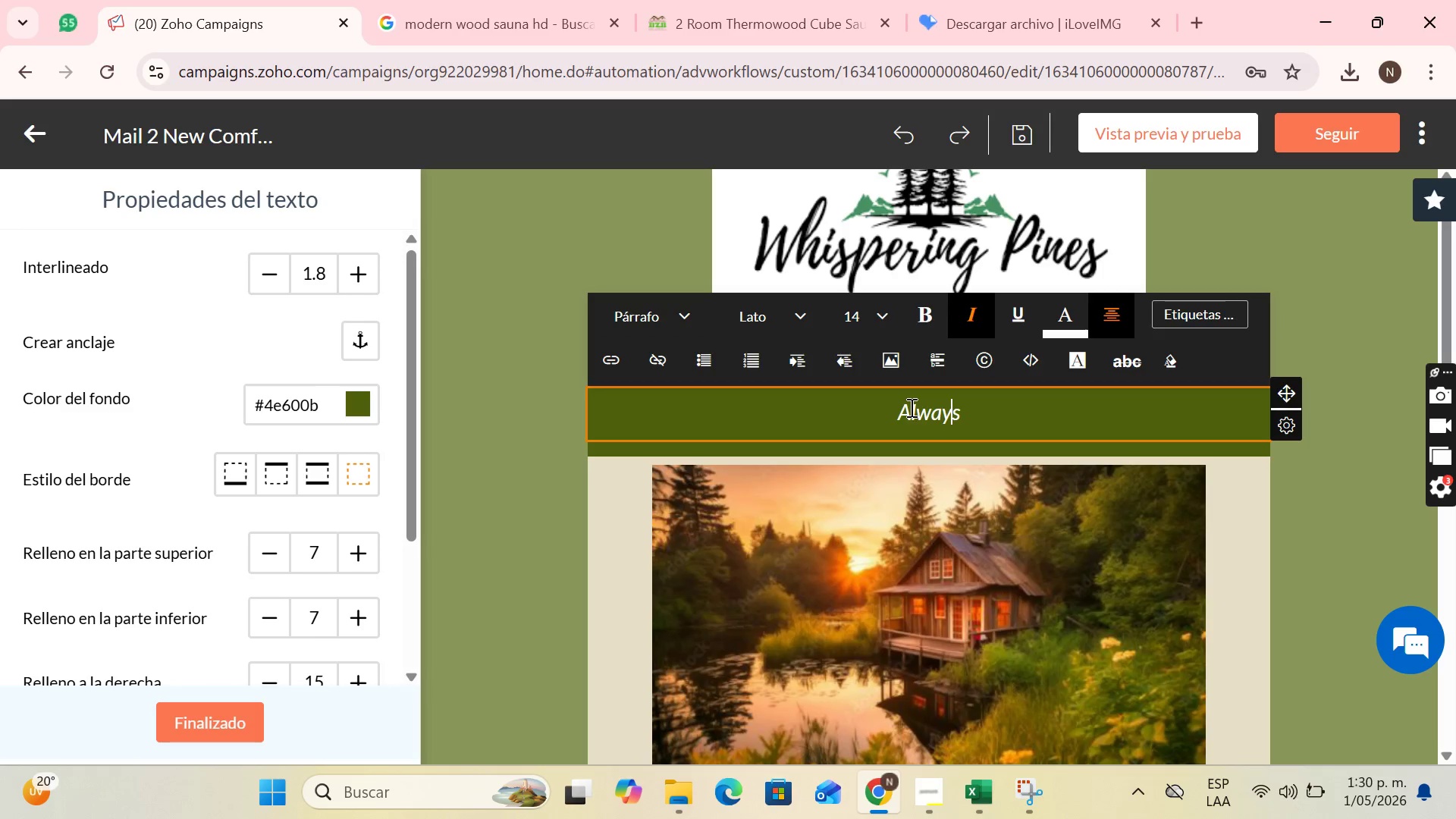 
key(ArrowRight)
 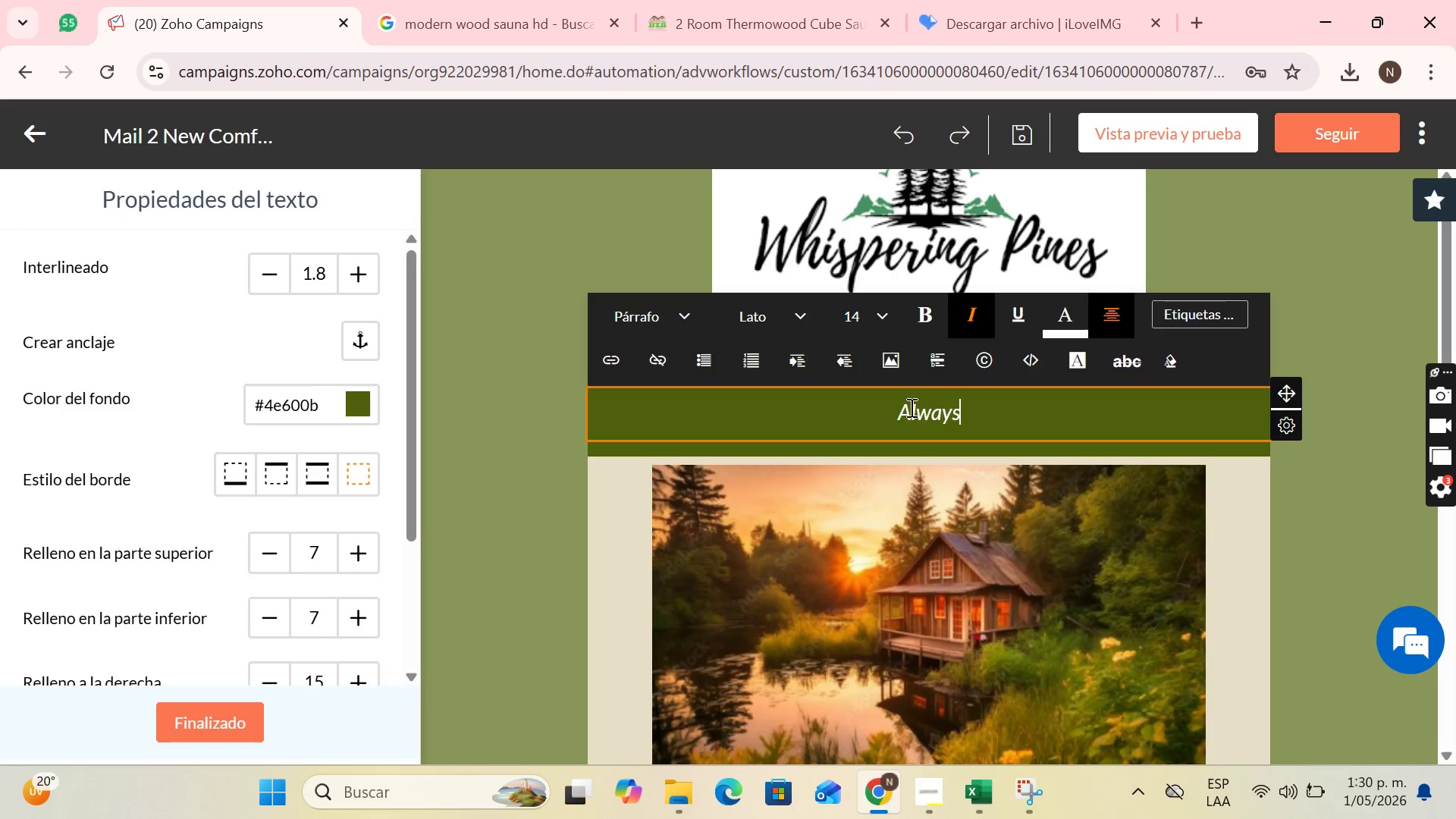 
key(ArrowRight)
 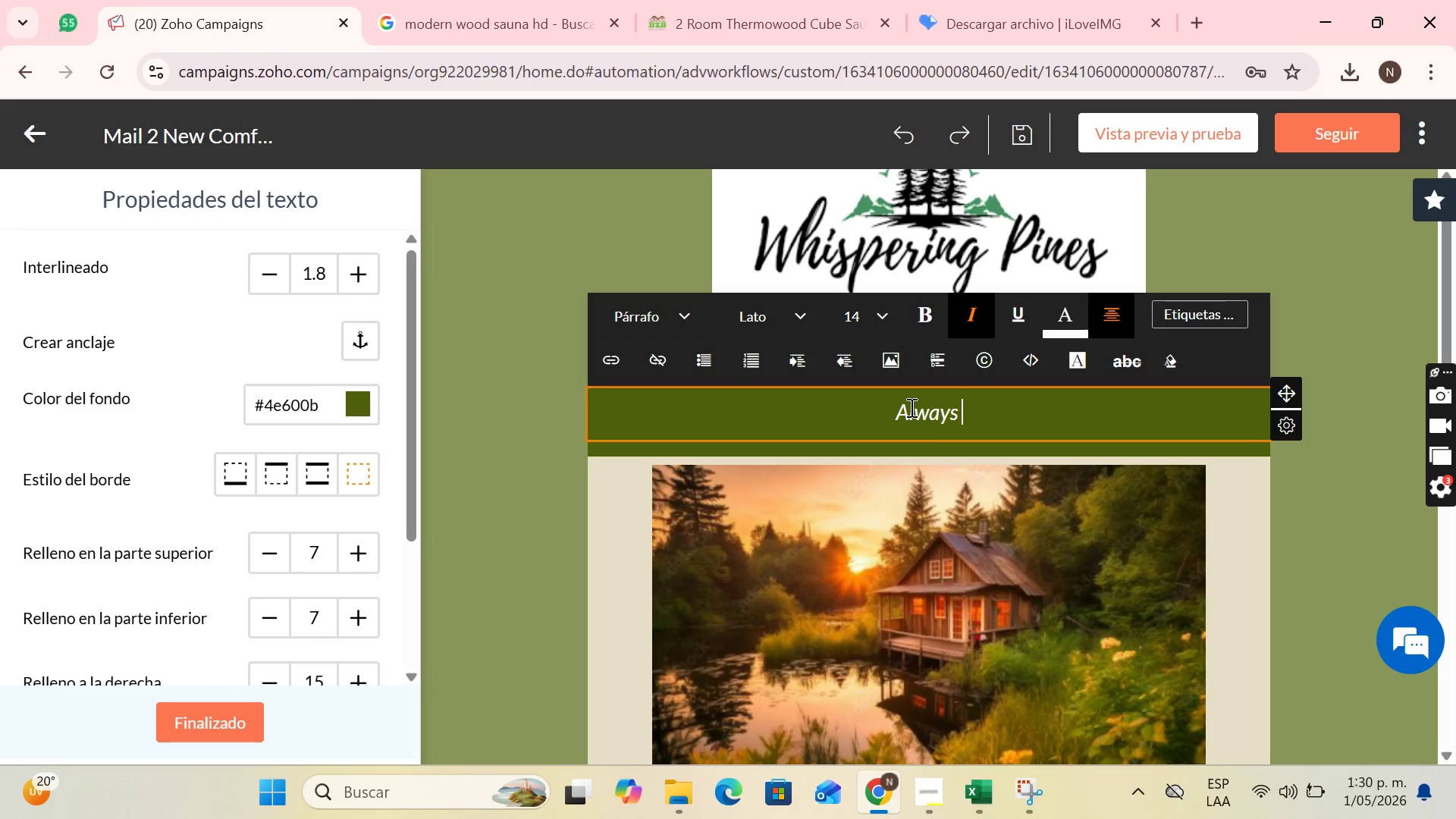 
type( improving)
 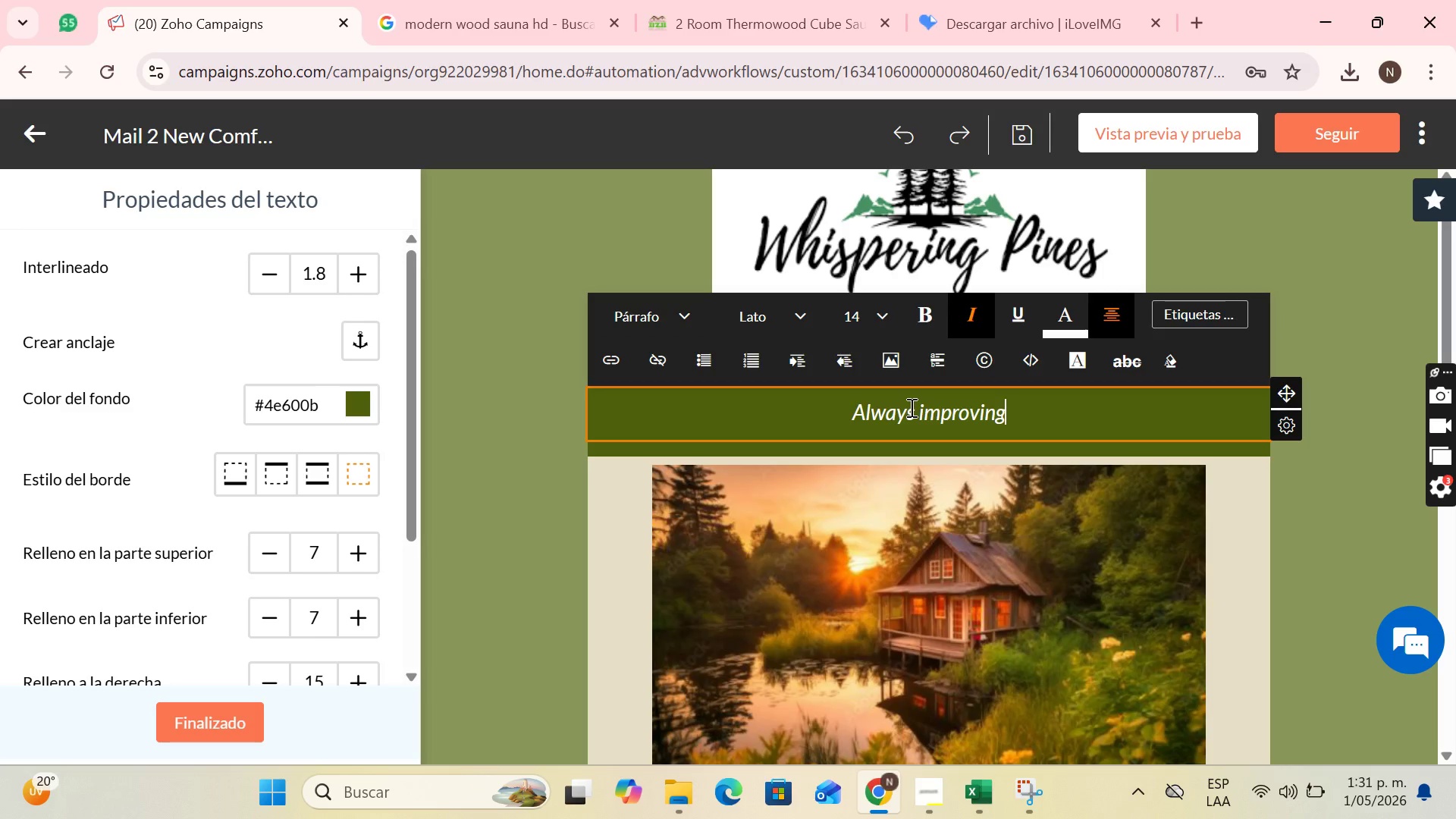 
wait(11.39)
 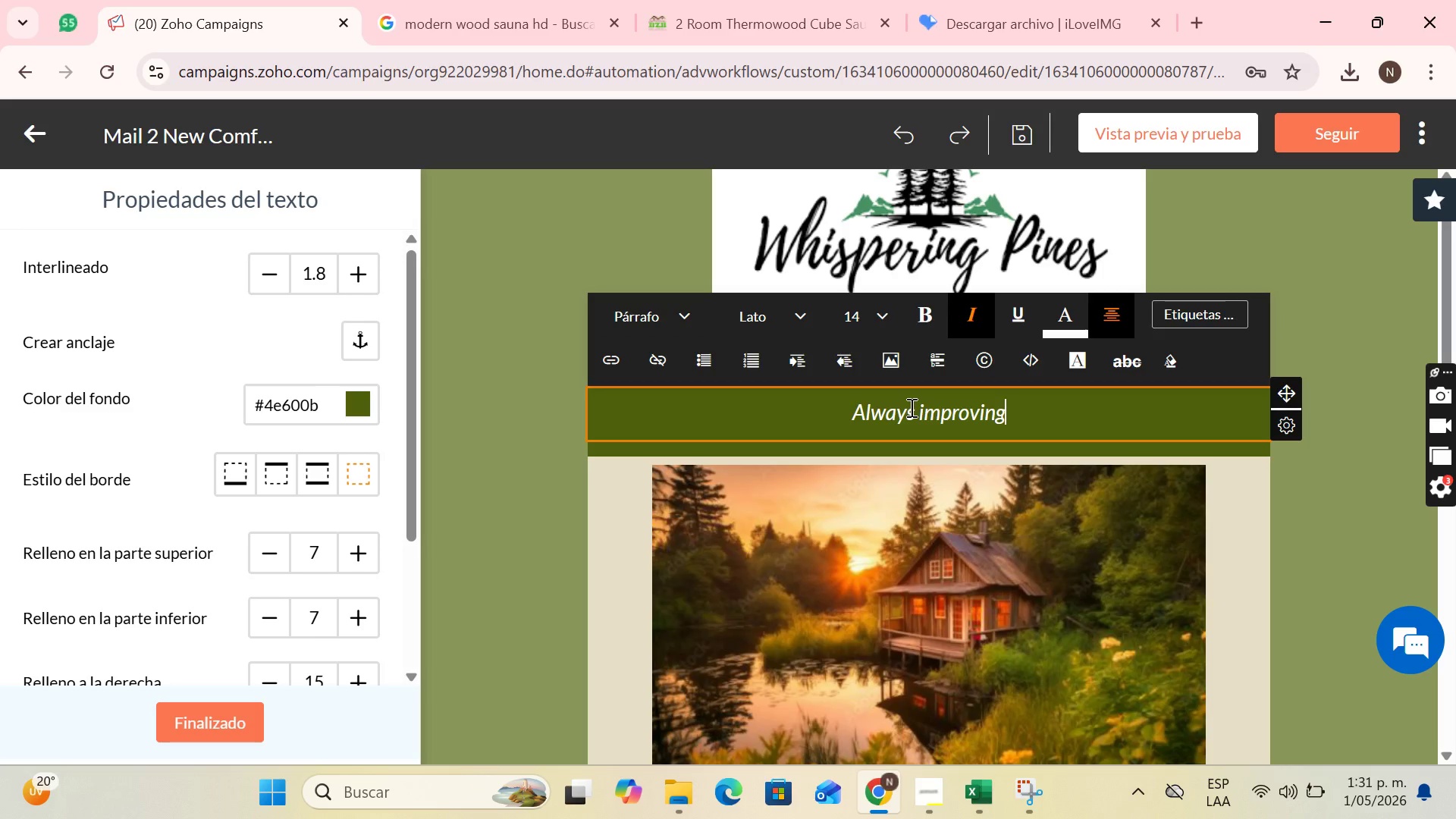 
type( for your comfort)
 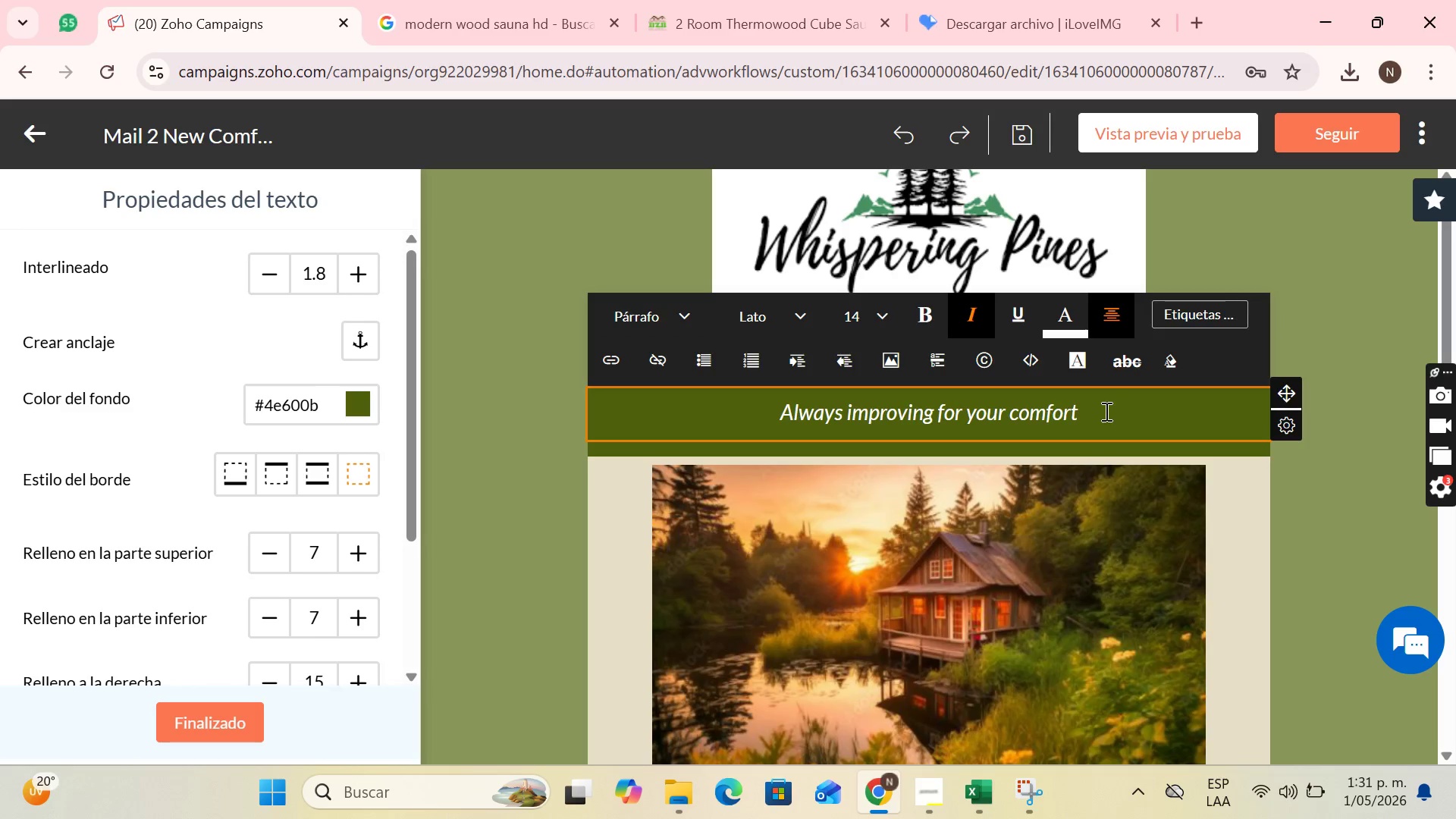 
key(Period)
 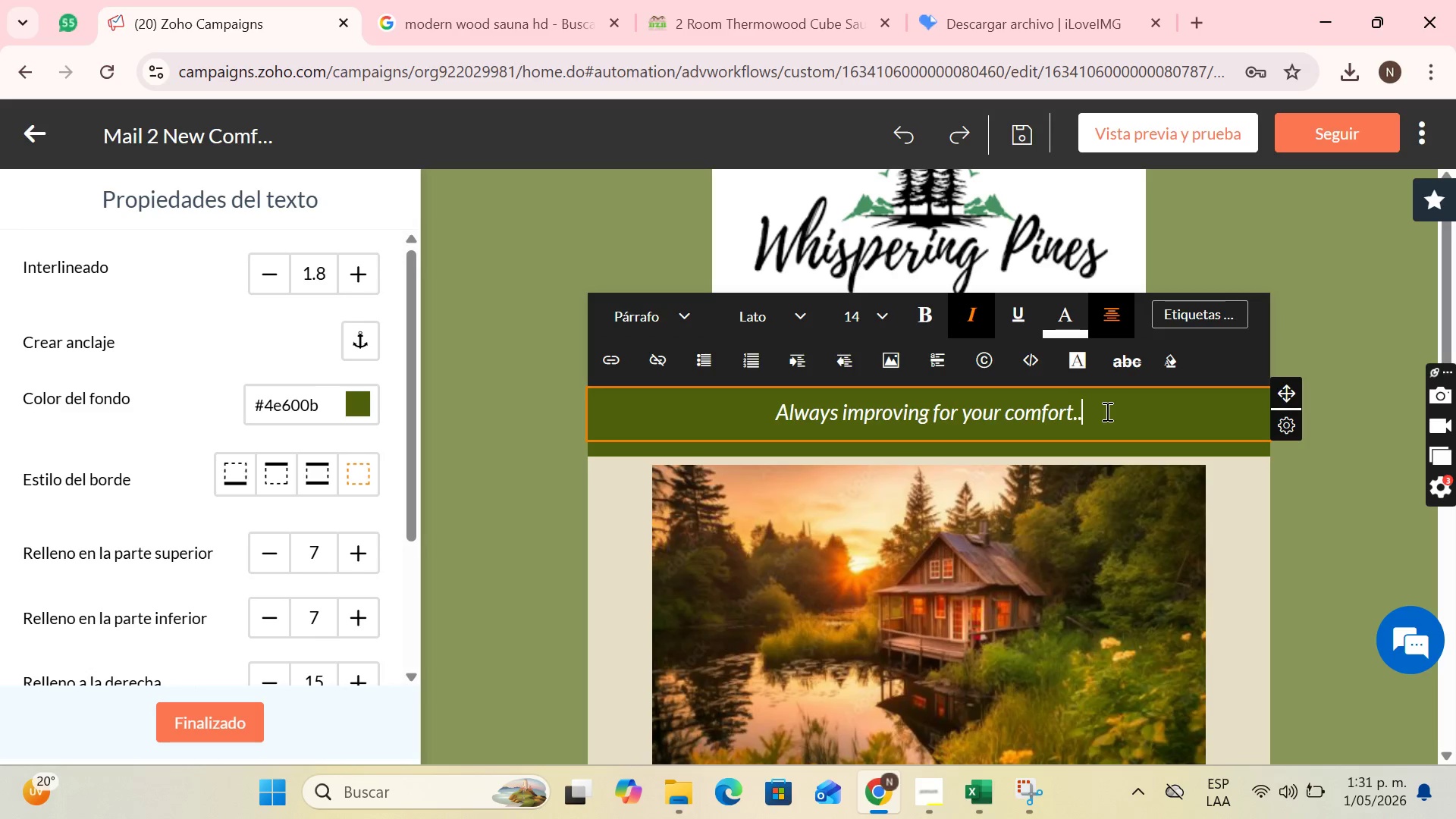 
key(Period)
 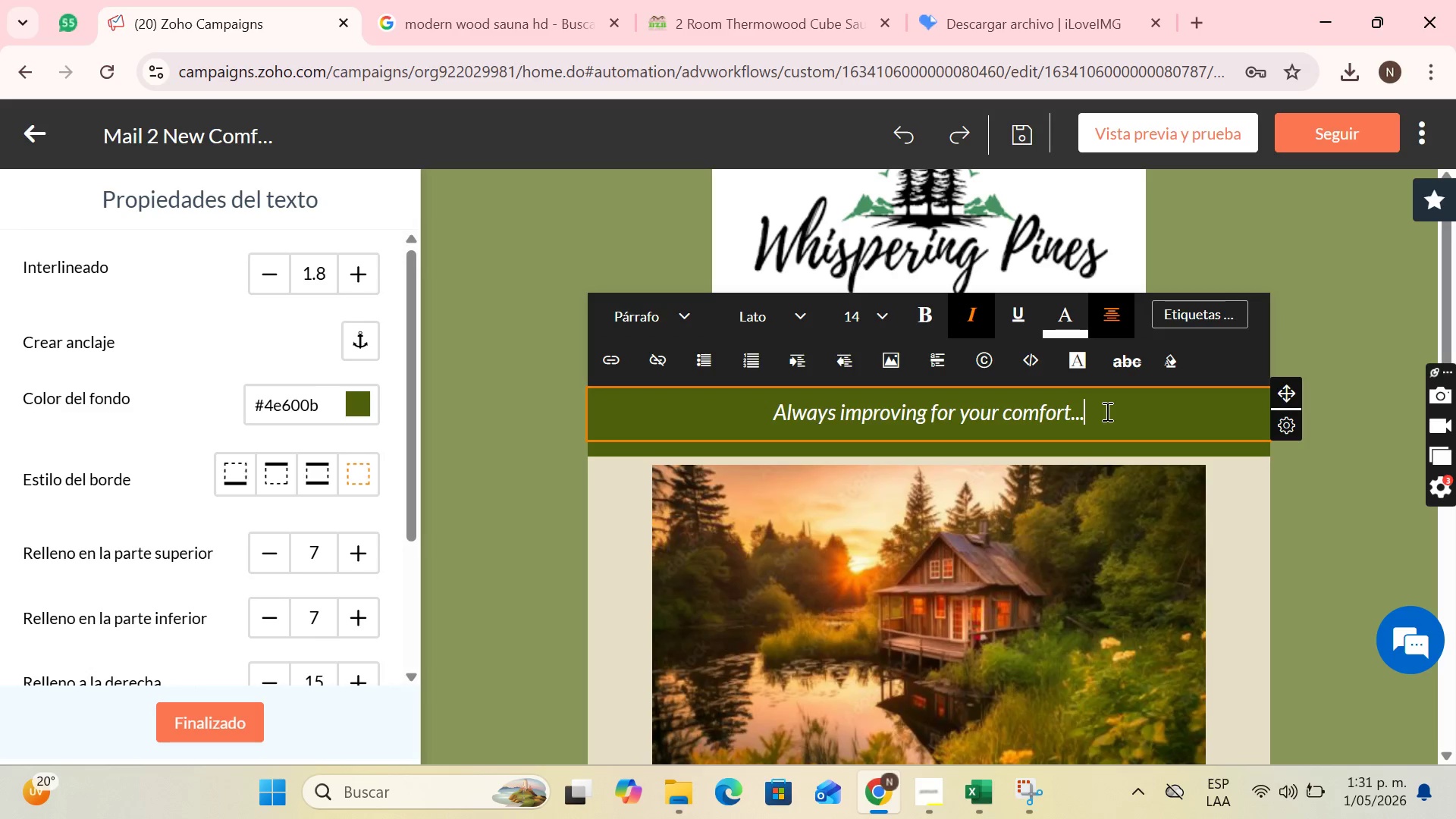 
key(Period)
 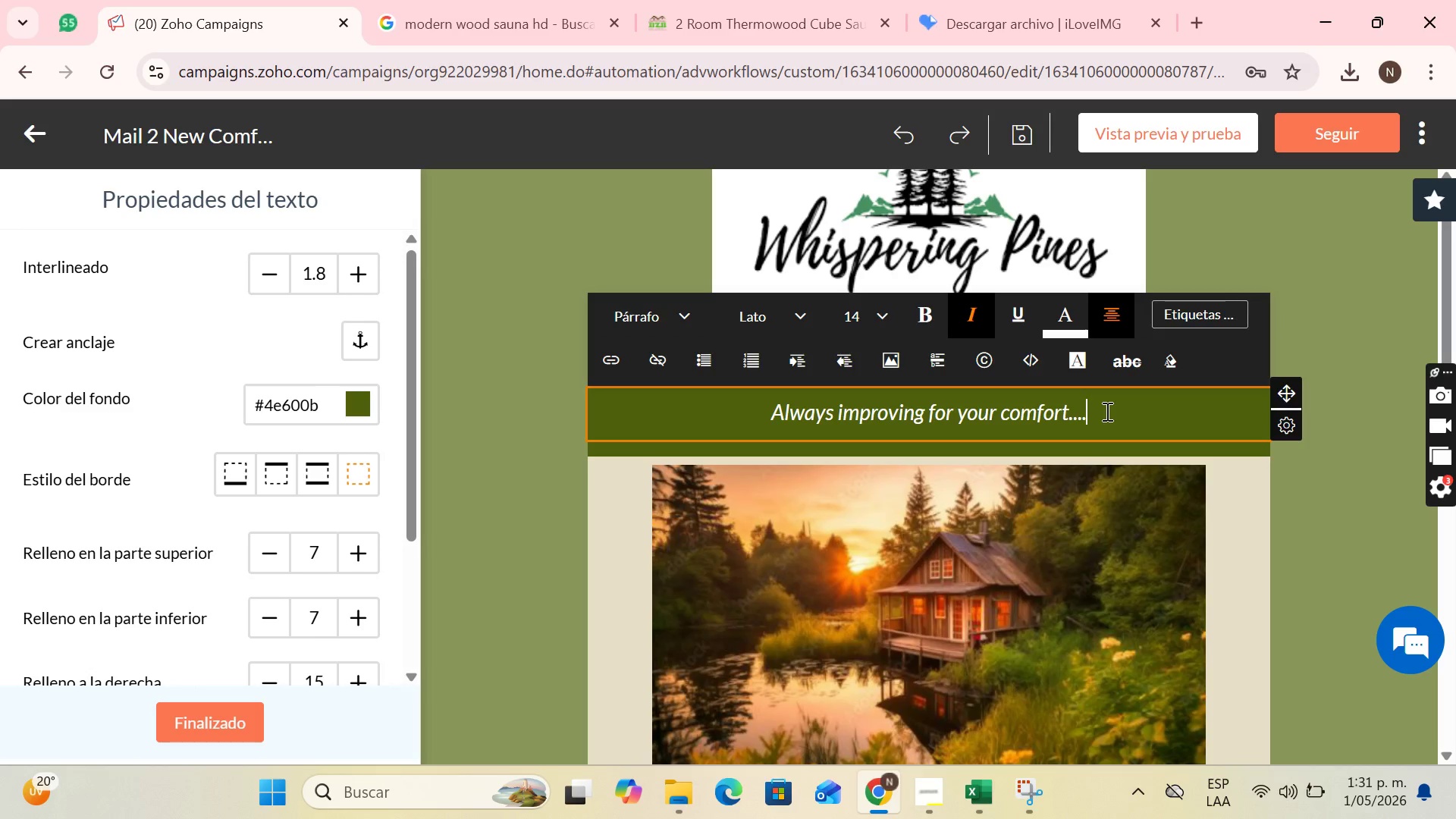 
key(Period)
 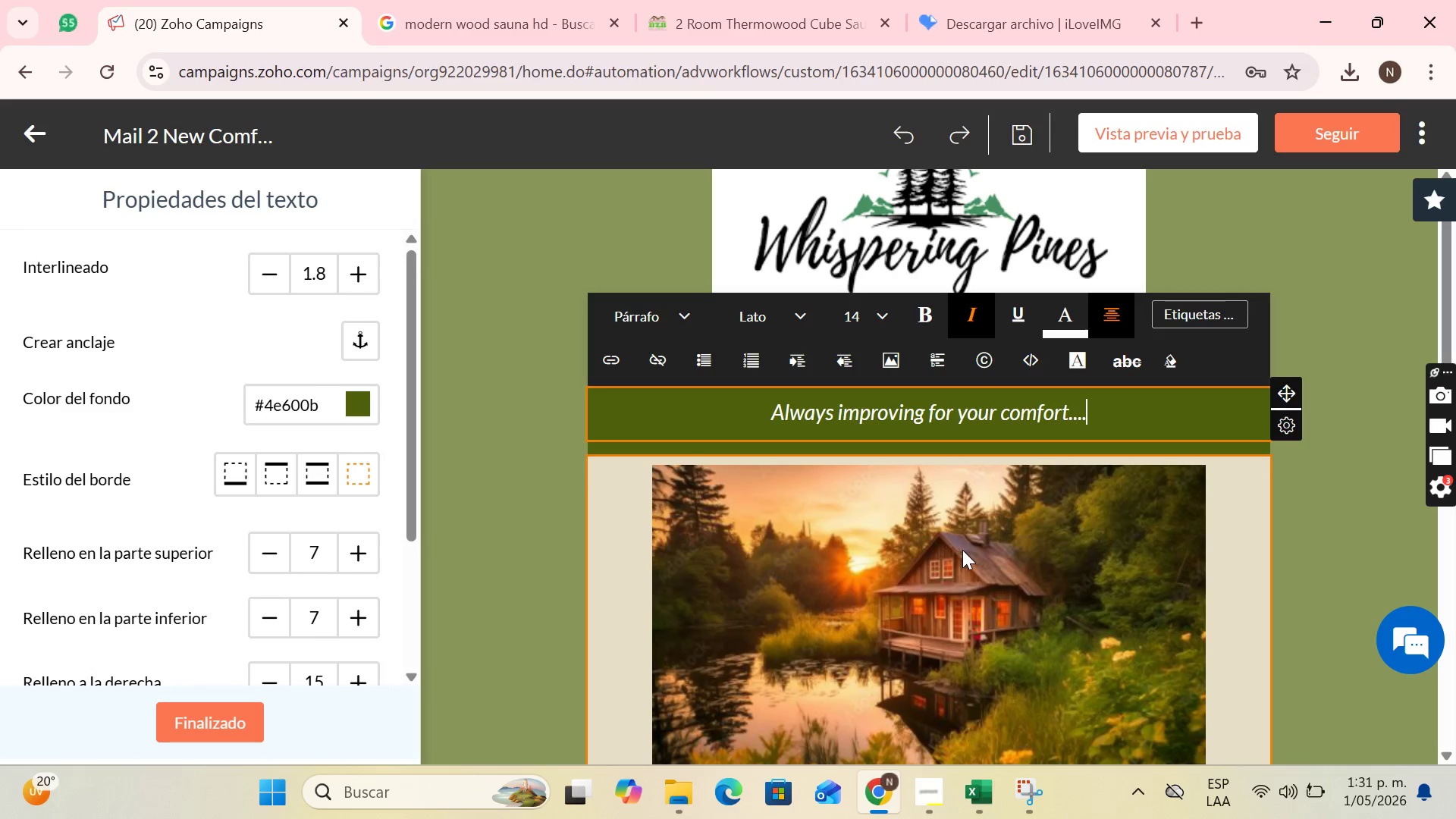 
left_click([984, 501])
 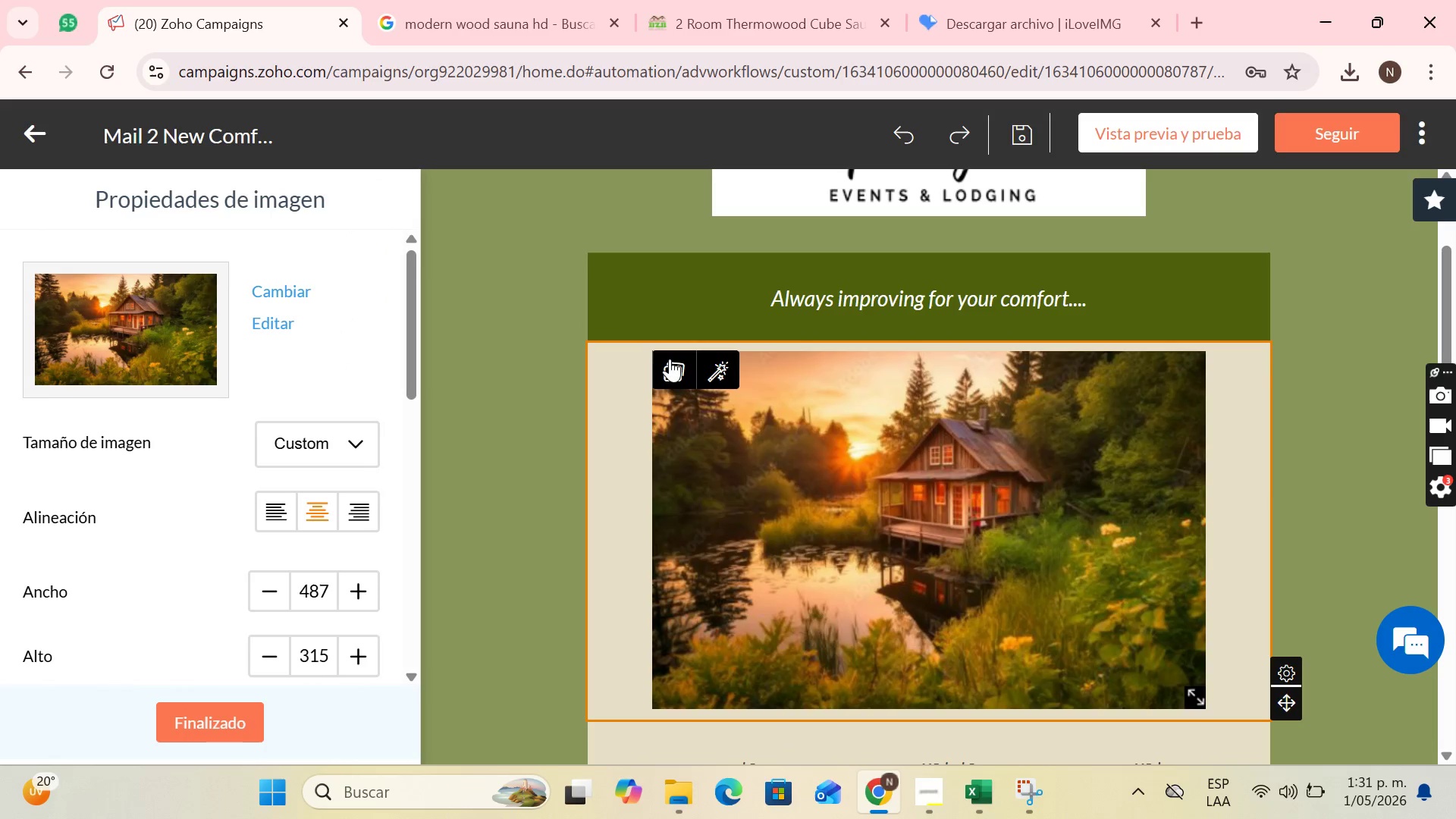 
scroll: coordinate [970, 545], scroll_direction: down, amount: 1.0
 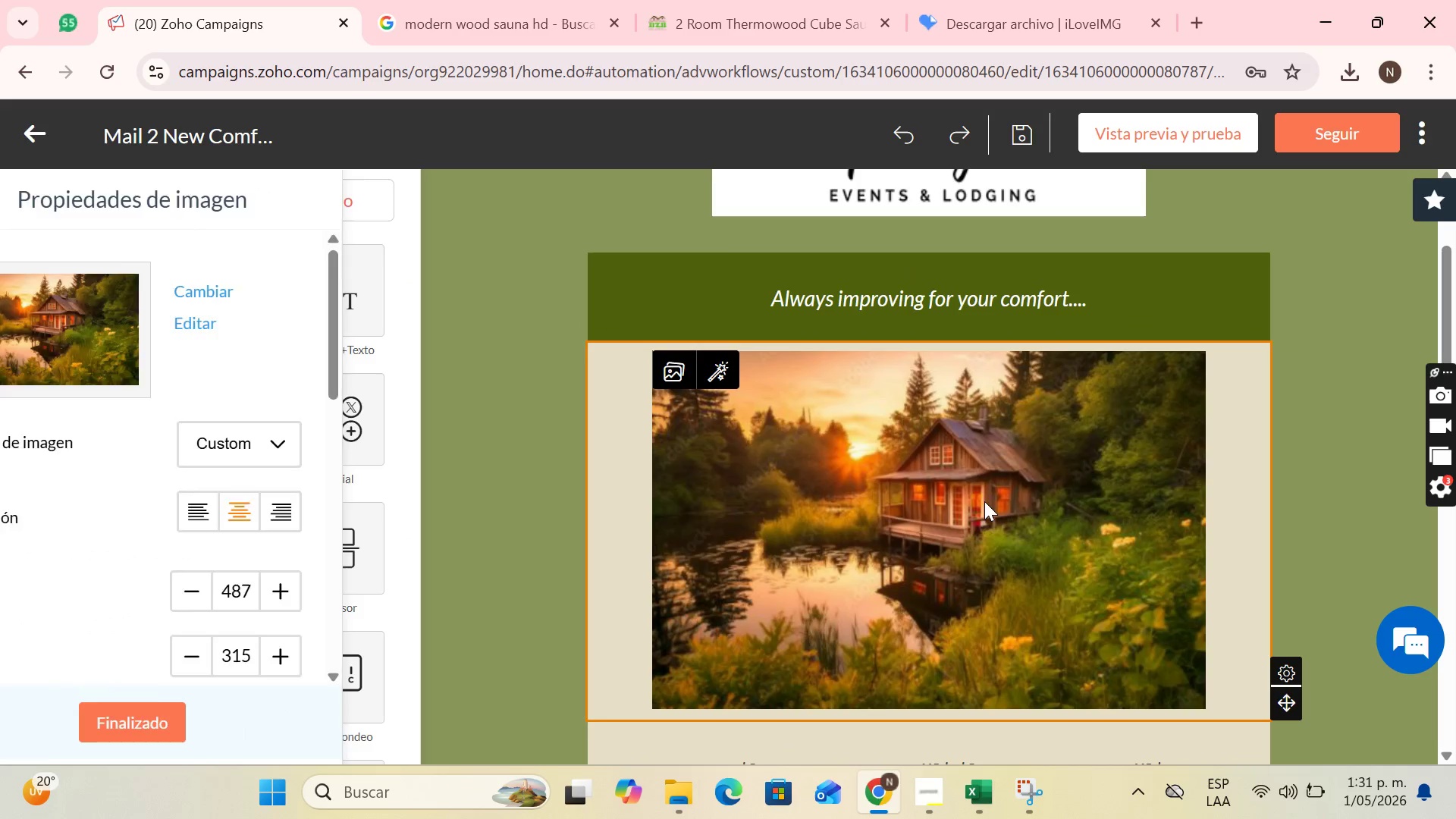 
left_click([670, 359])
 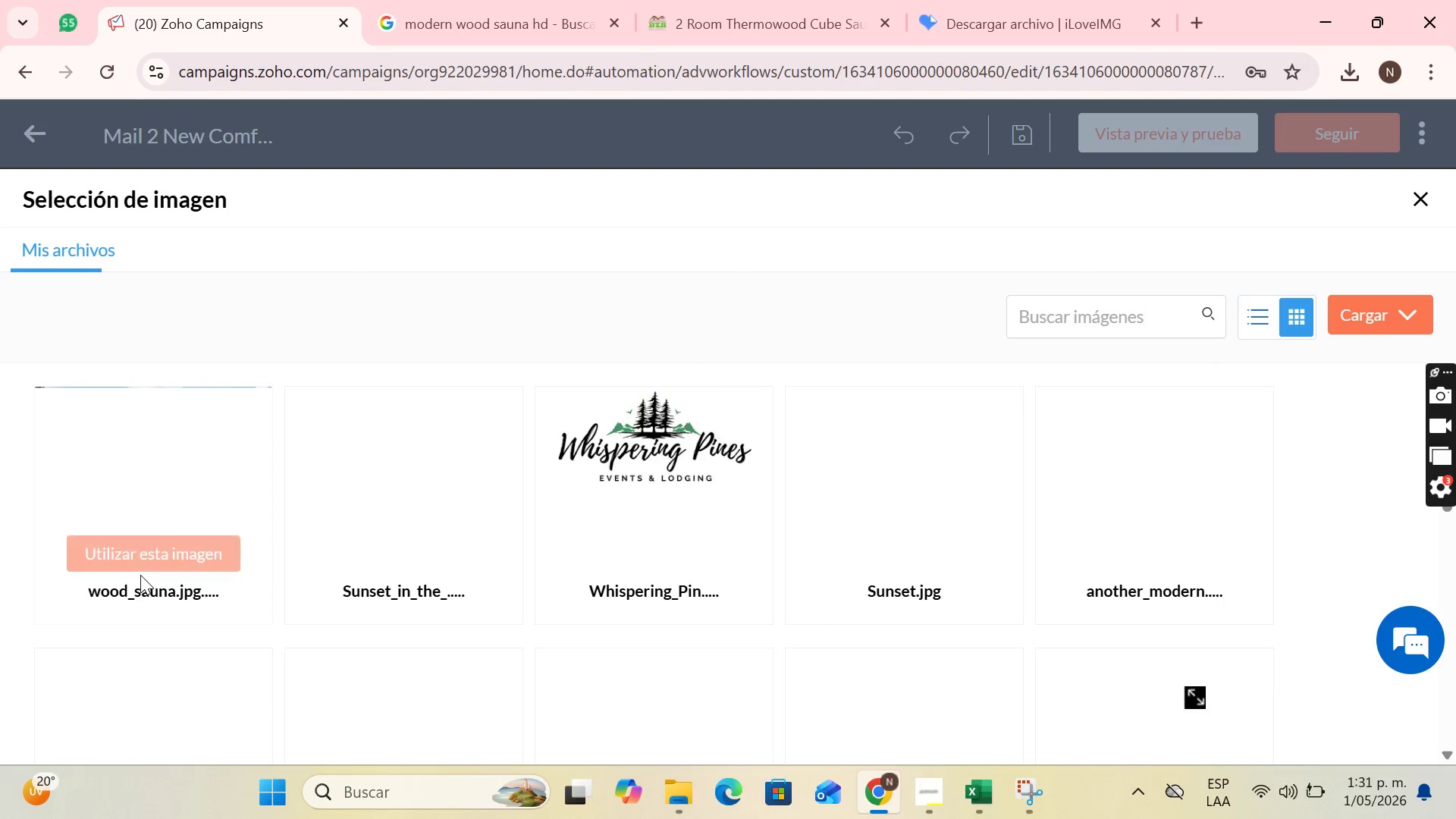 
left_click([149, 554])
 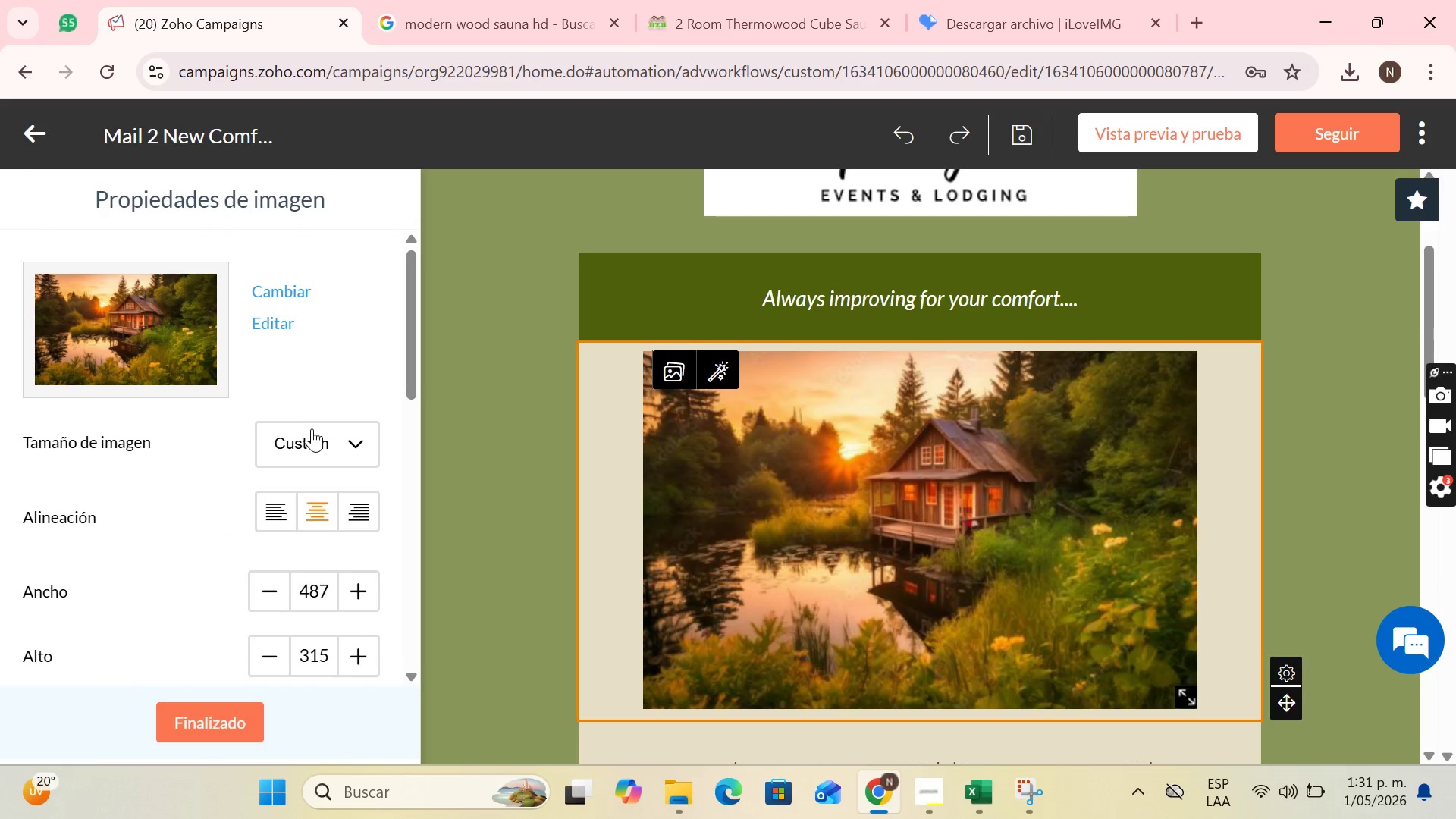 
wait(5.28)
 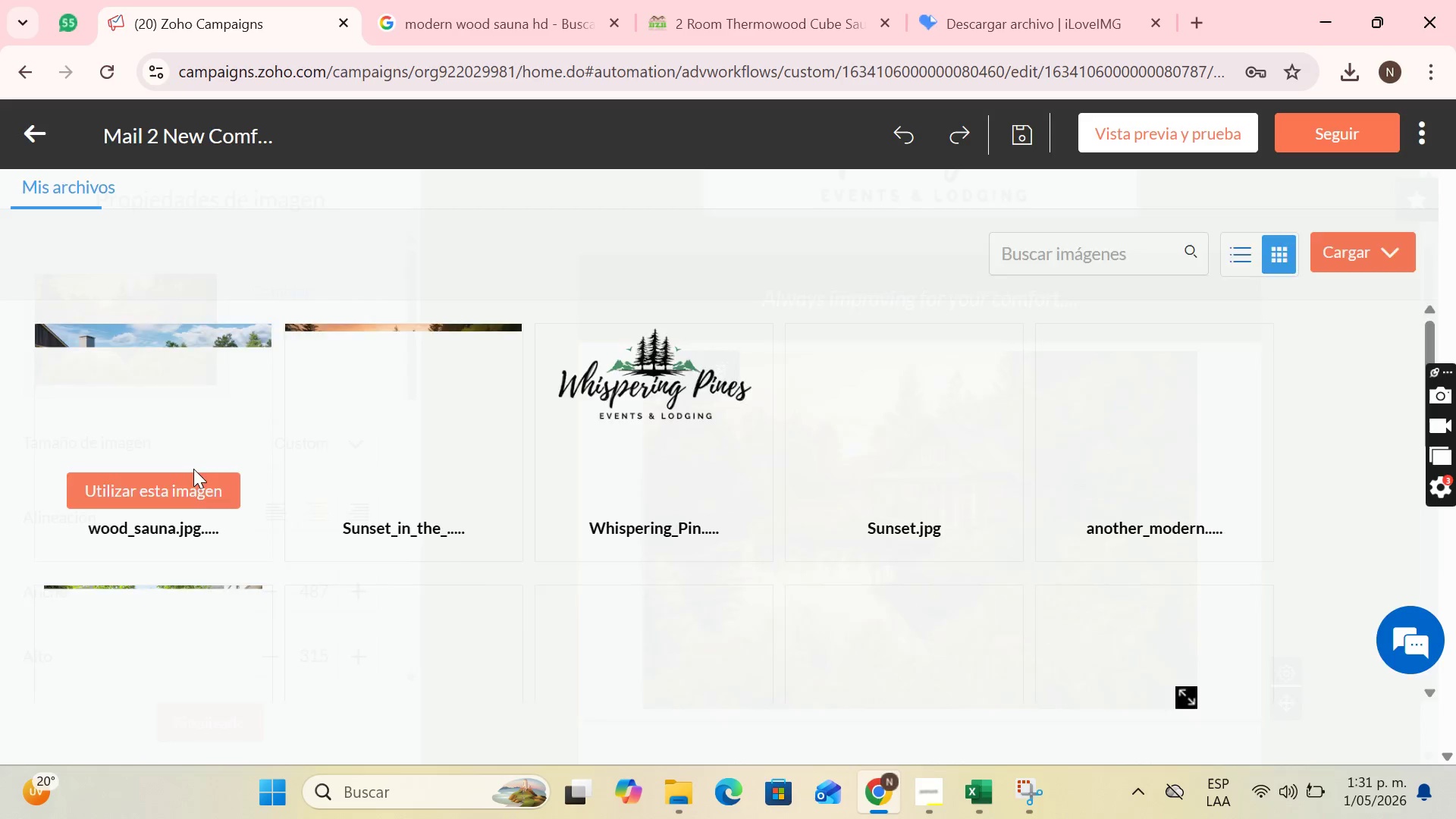 
left_click([309, 436])
 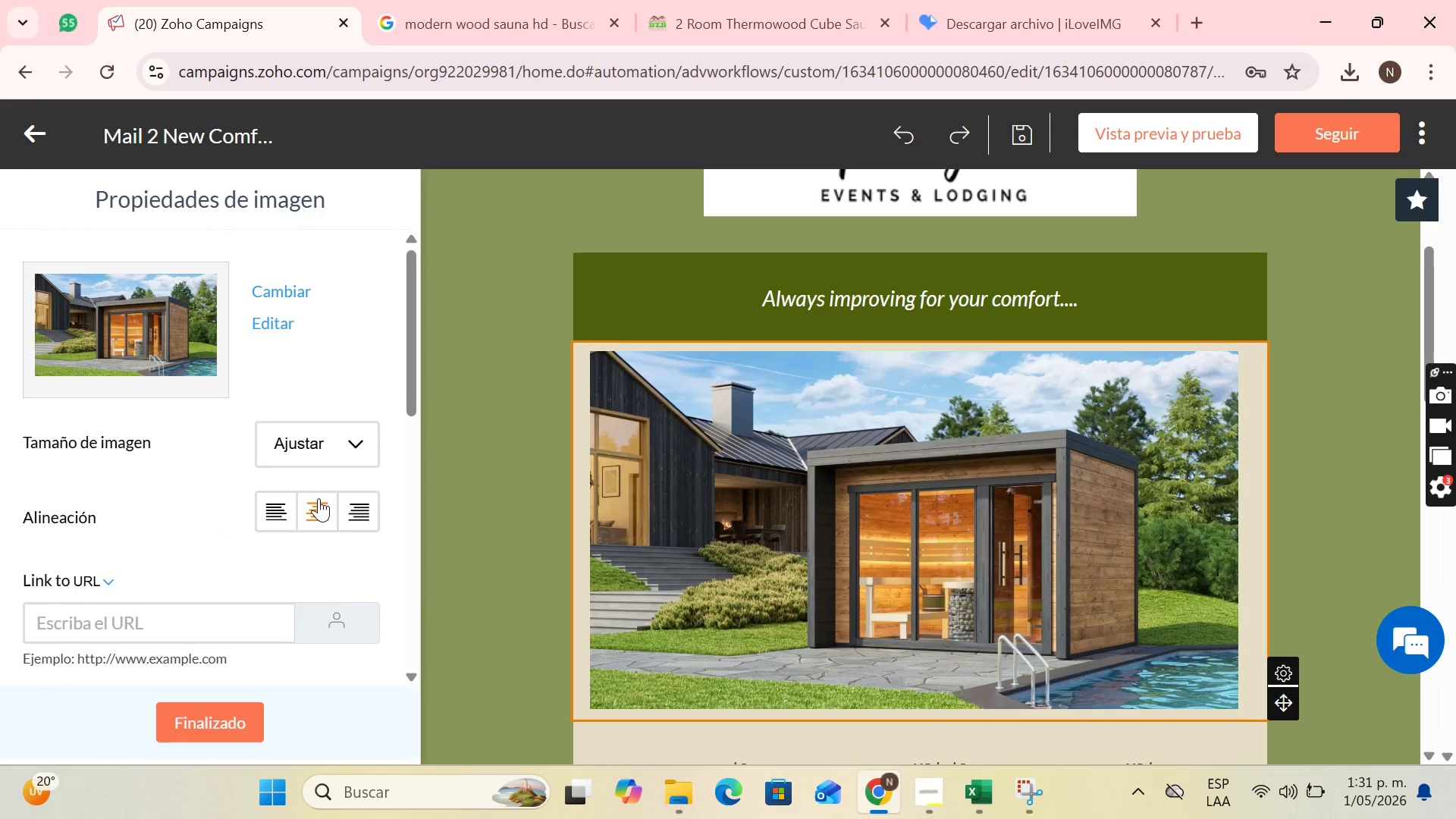 
left_click([317, 498])
 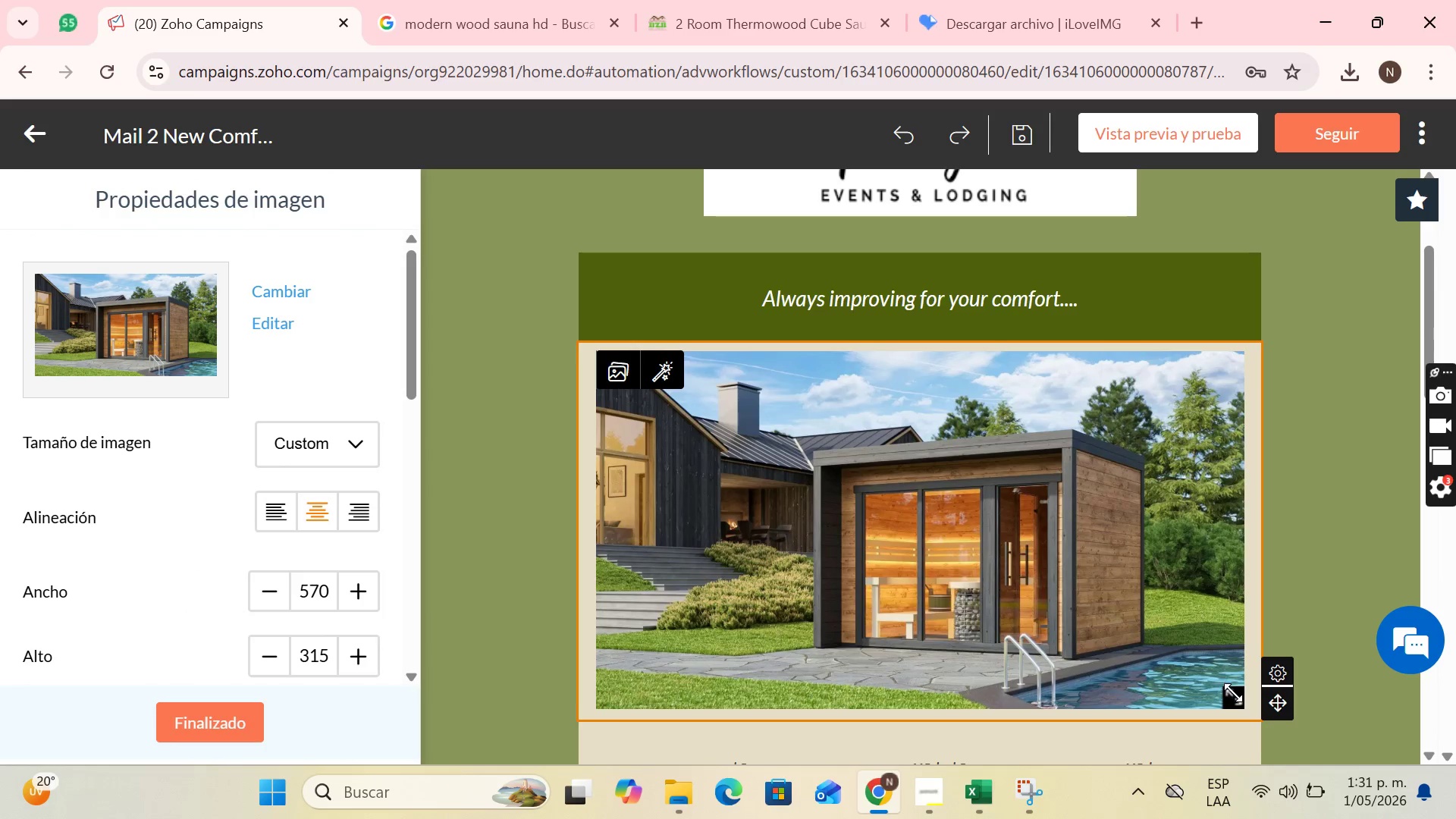 
left_click_drag(start_coordinate=[1233, 692], to_coordinate=[1151, 736])
 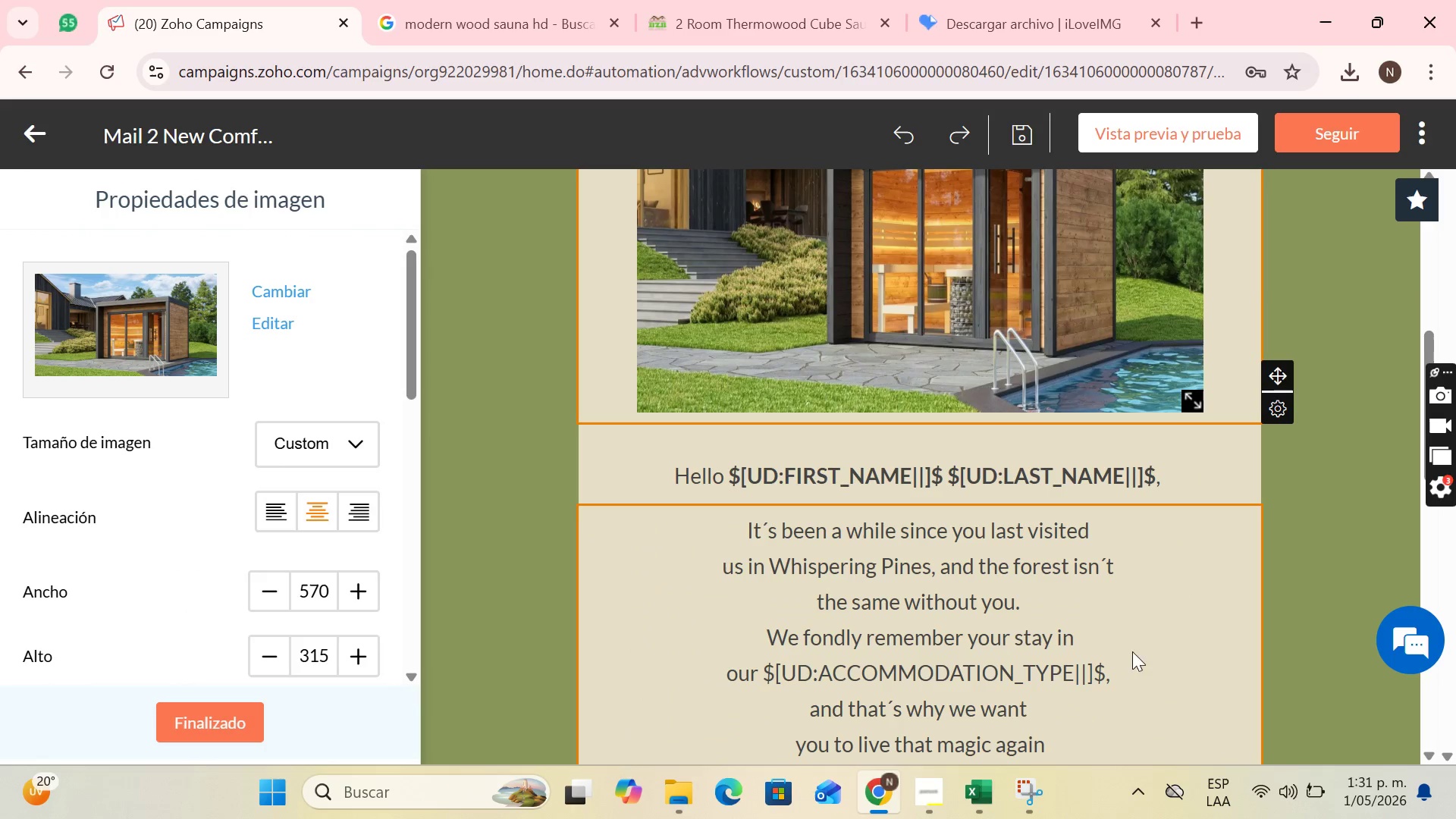 
scroll: coordinate [1154, 678], scroll_direction: down, amount: 3.0
 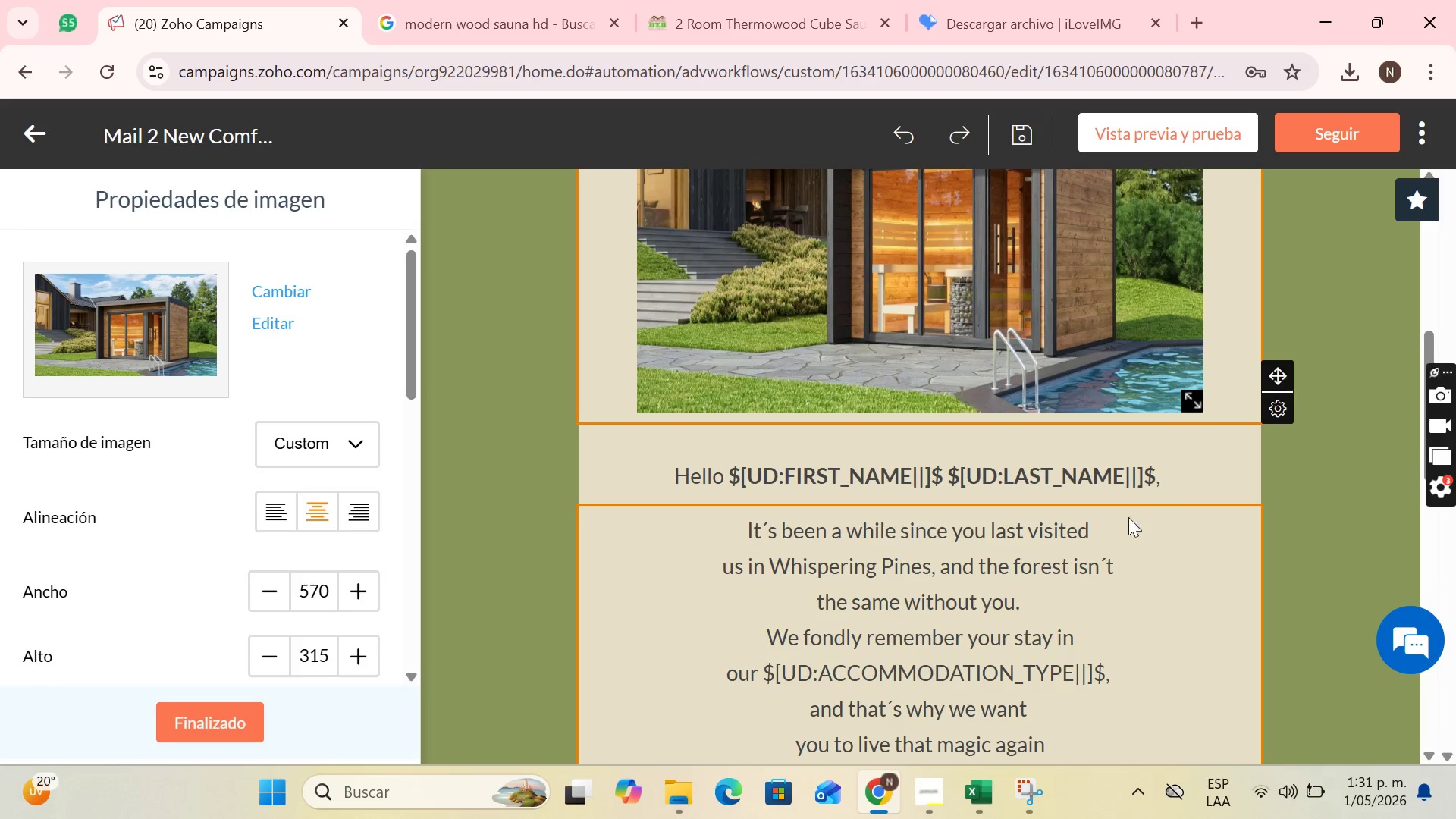 
wait(8.9)
 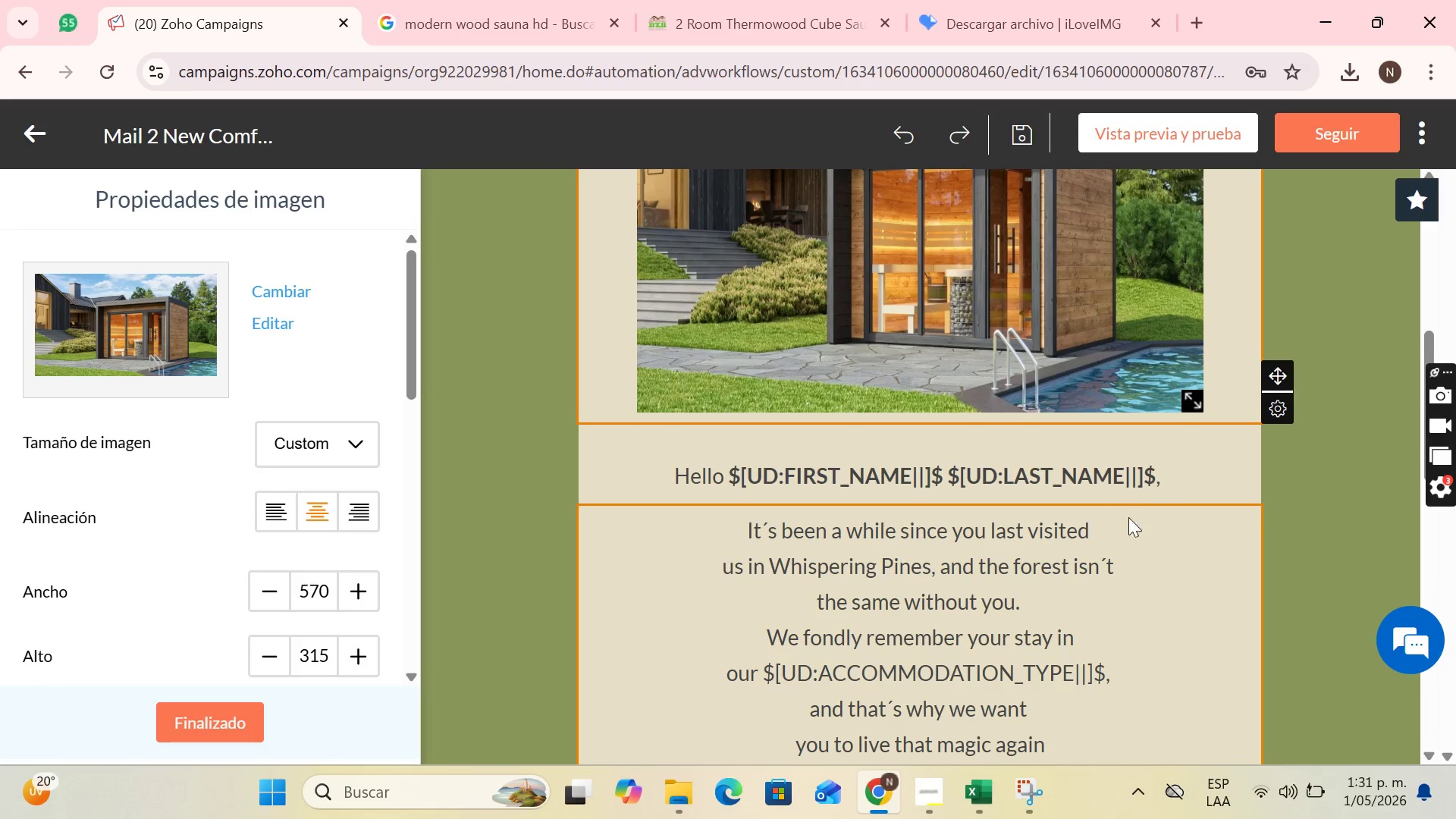 
left_click_drag(start_coordinate=[1189, 475], to_coordinate=[658, 504])
 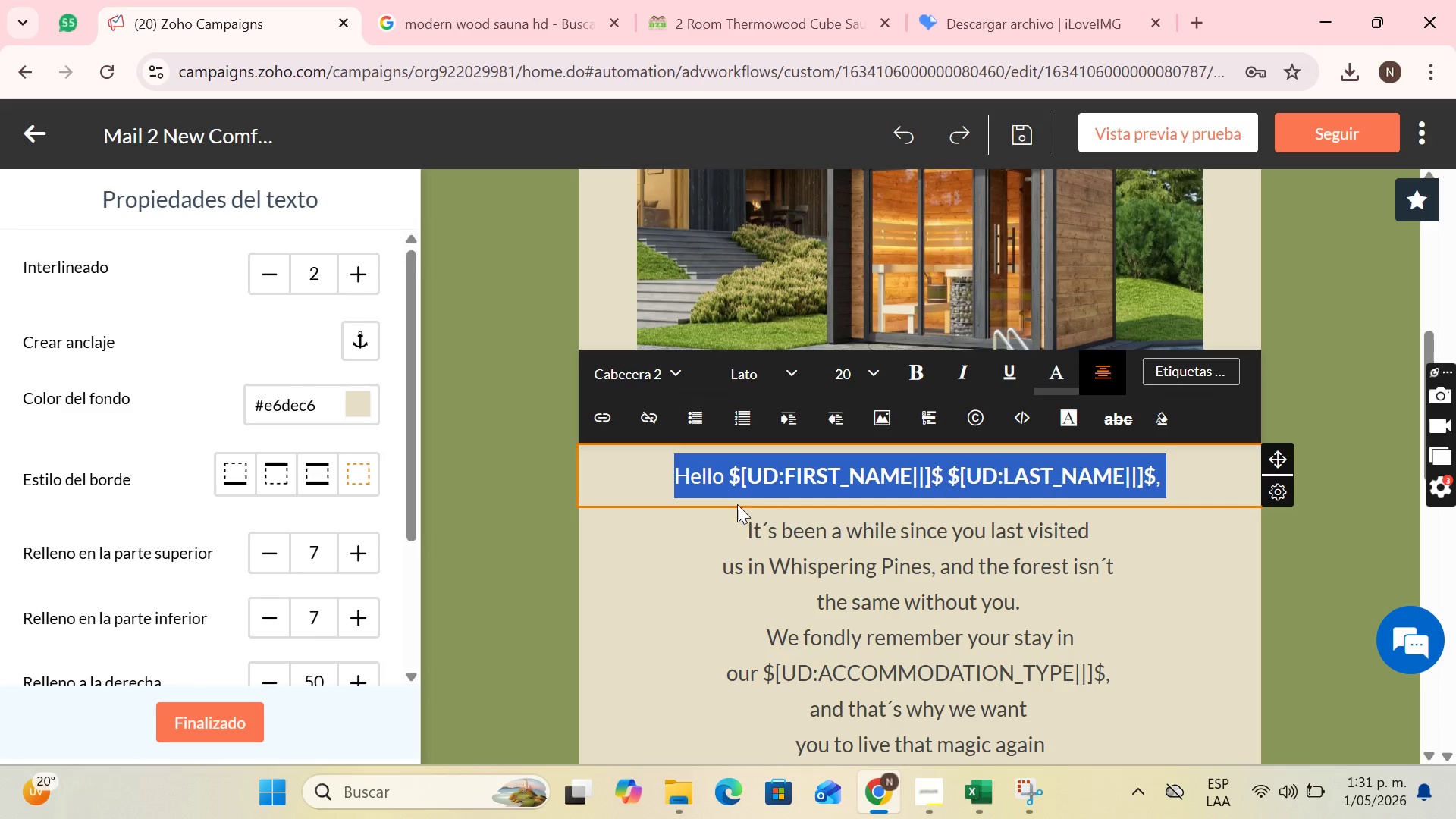 
left_click([734, 468])
 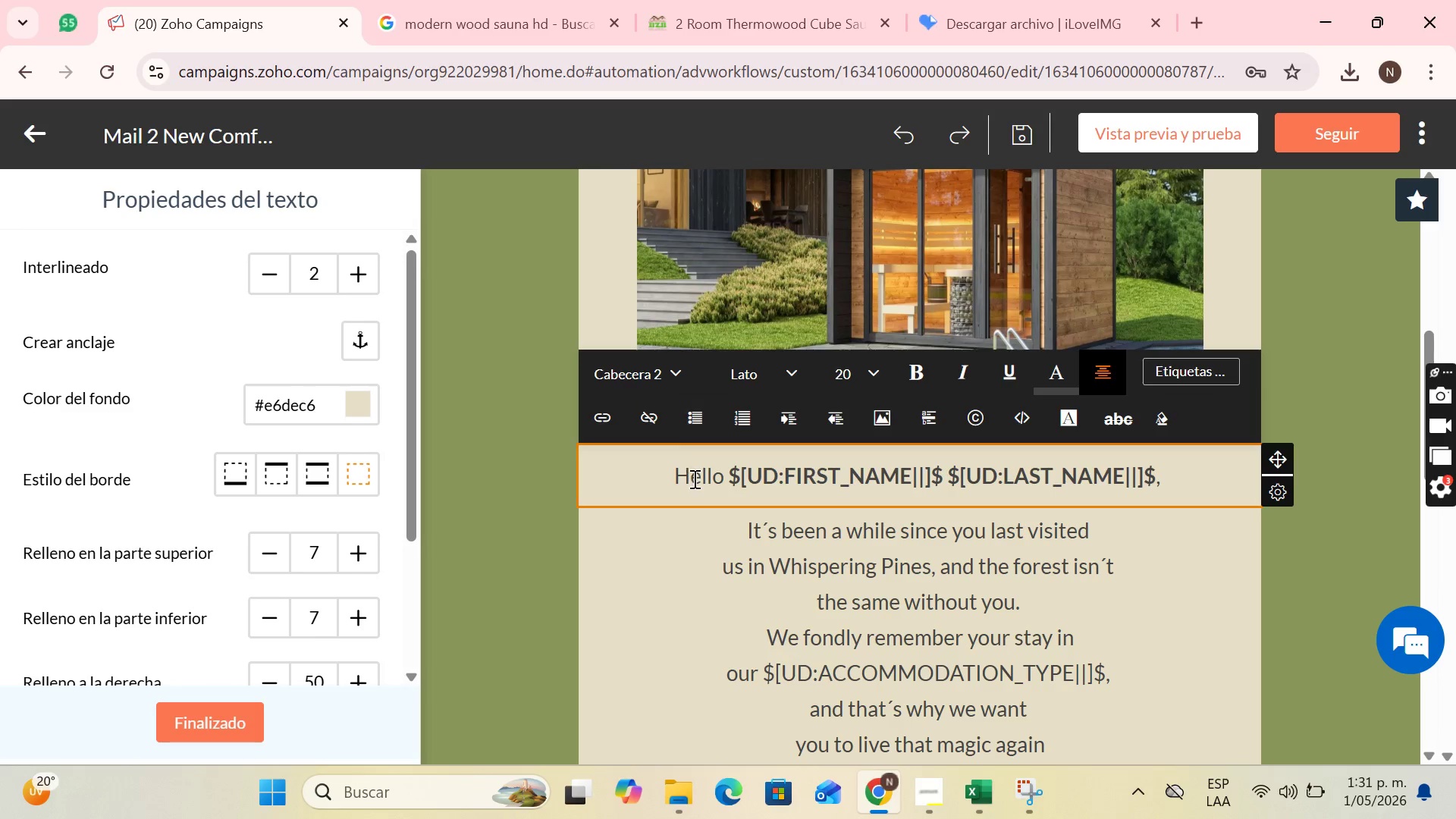 
left_click_drag(start_coordinate=[694, 479], to_coordinate=[1162, 471])
 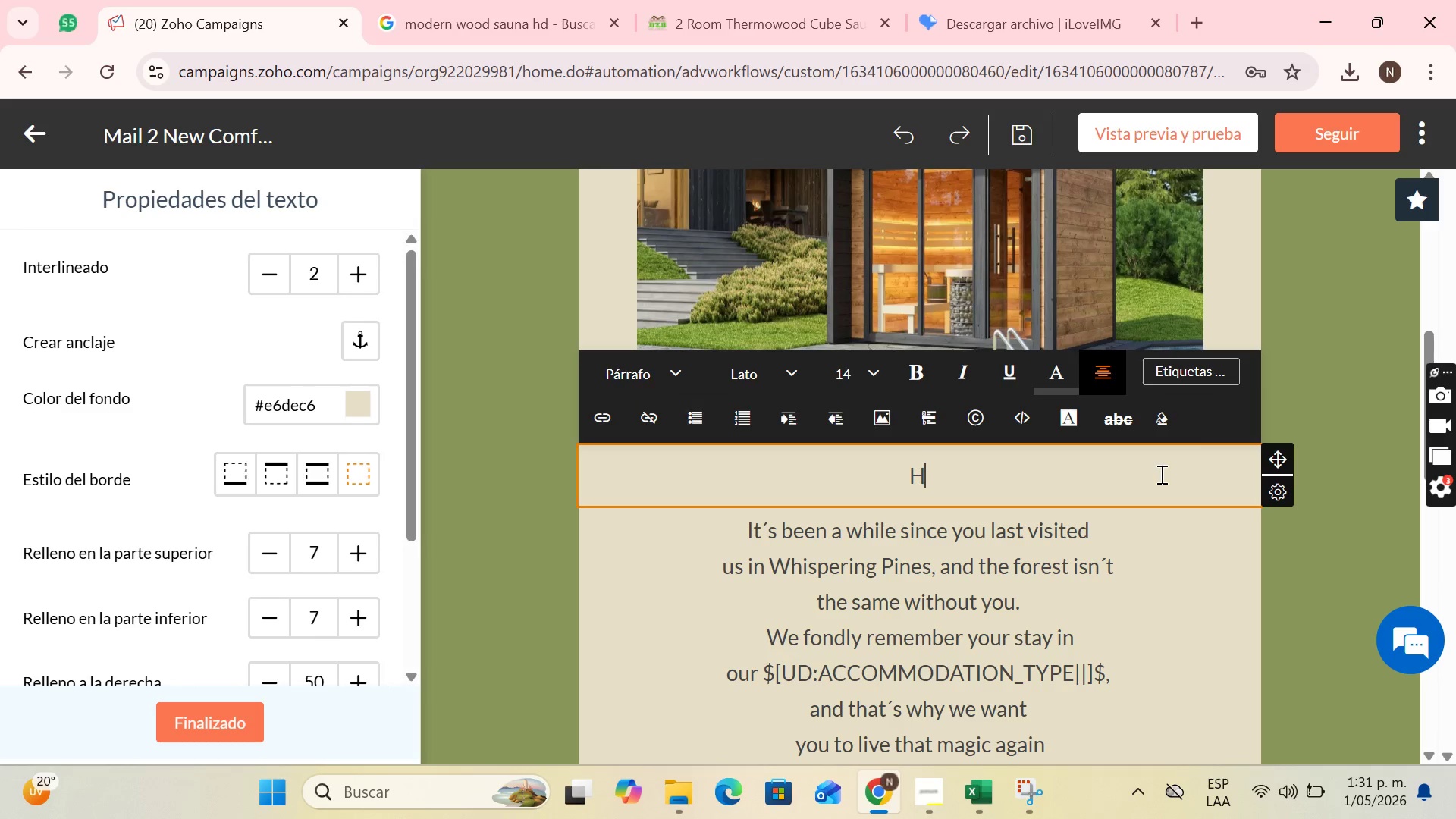 
key(Backspace)
 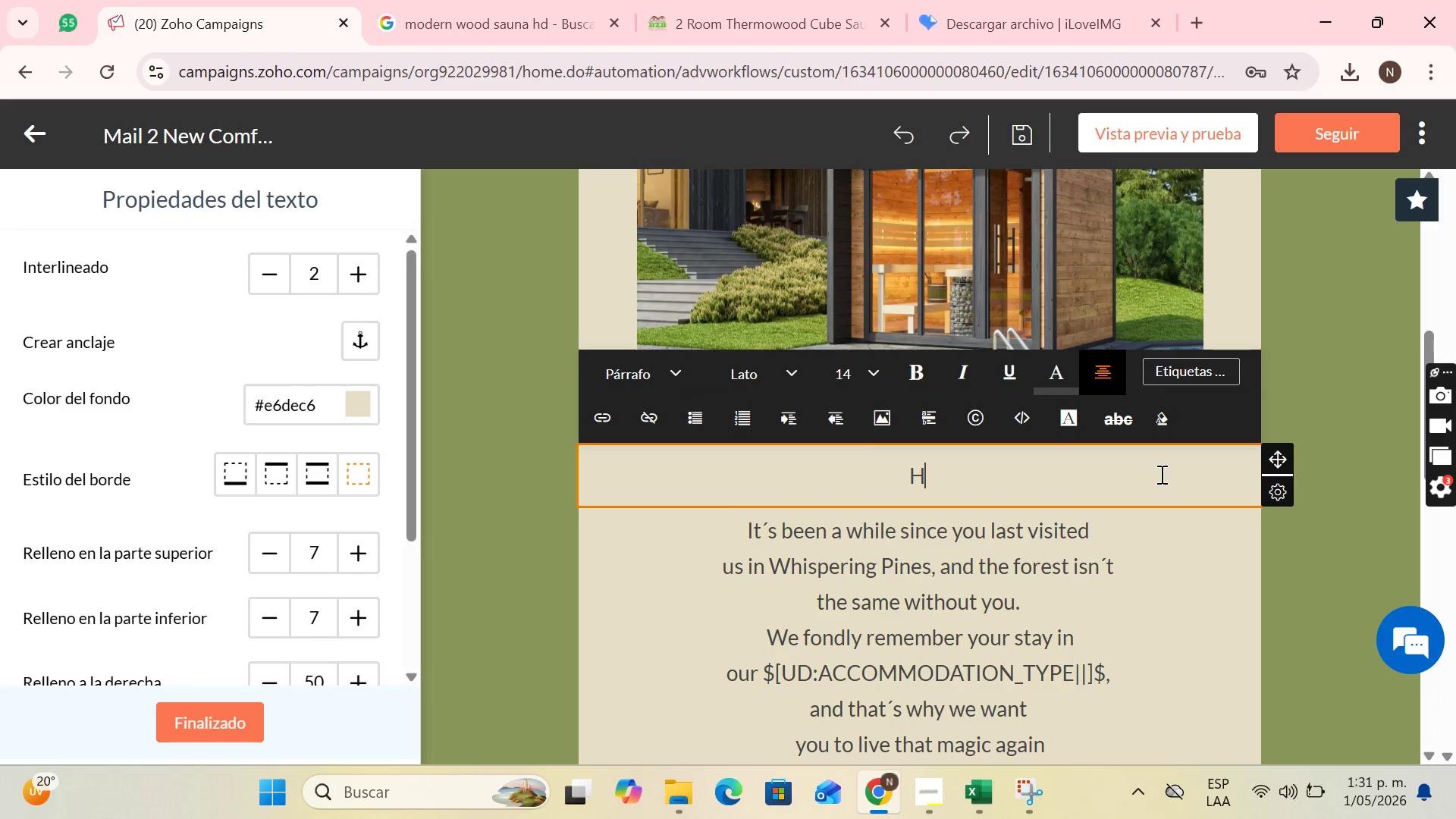 
wait(14.48)
 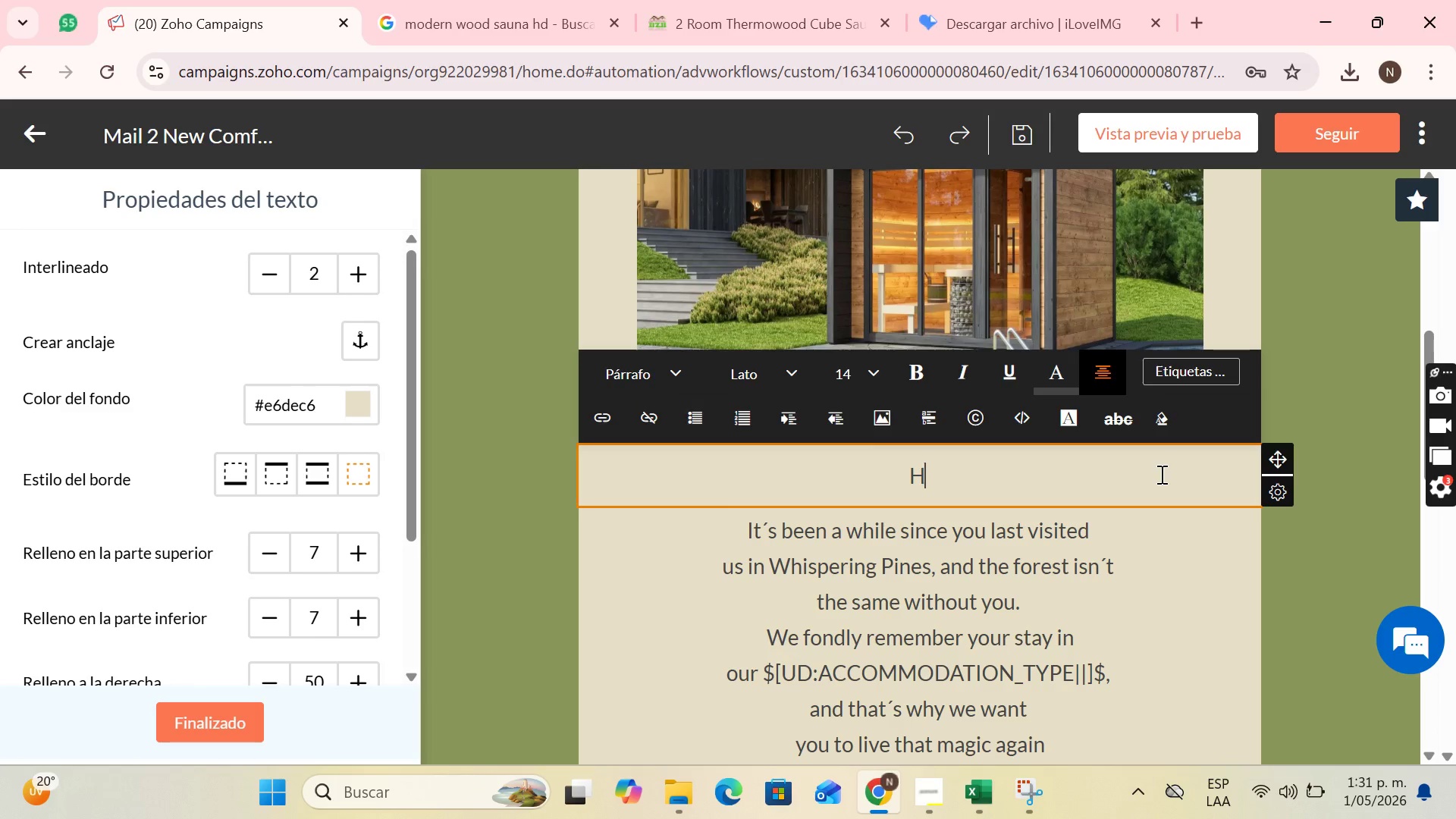 
key(CapsLock)
 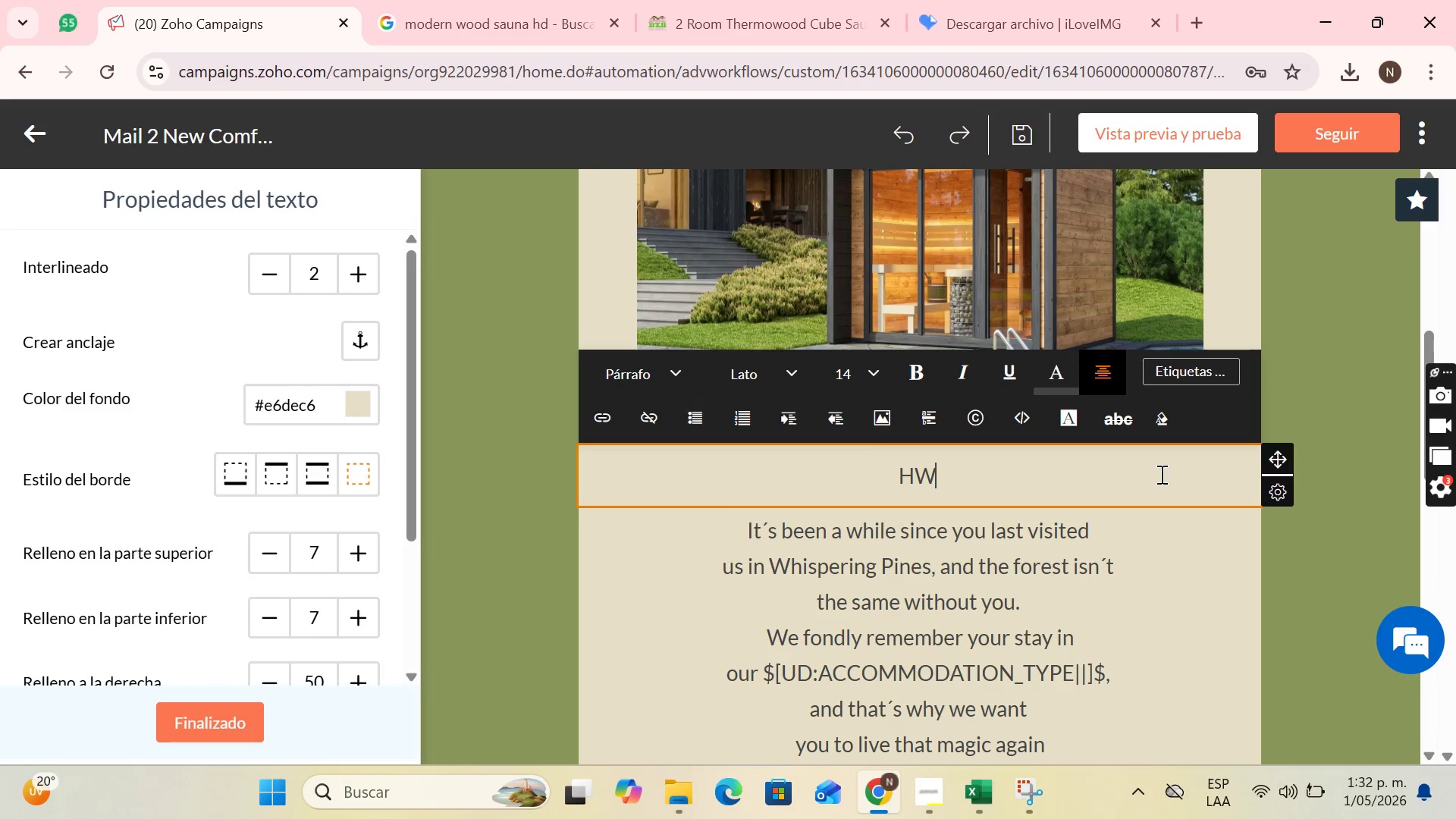 
key(W)
 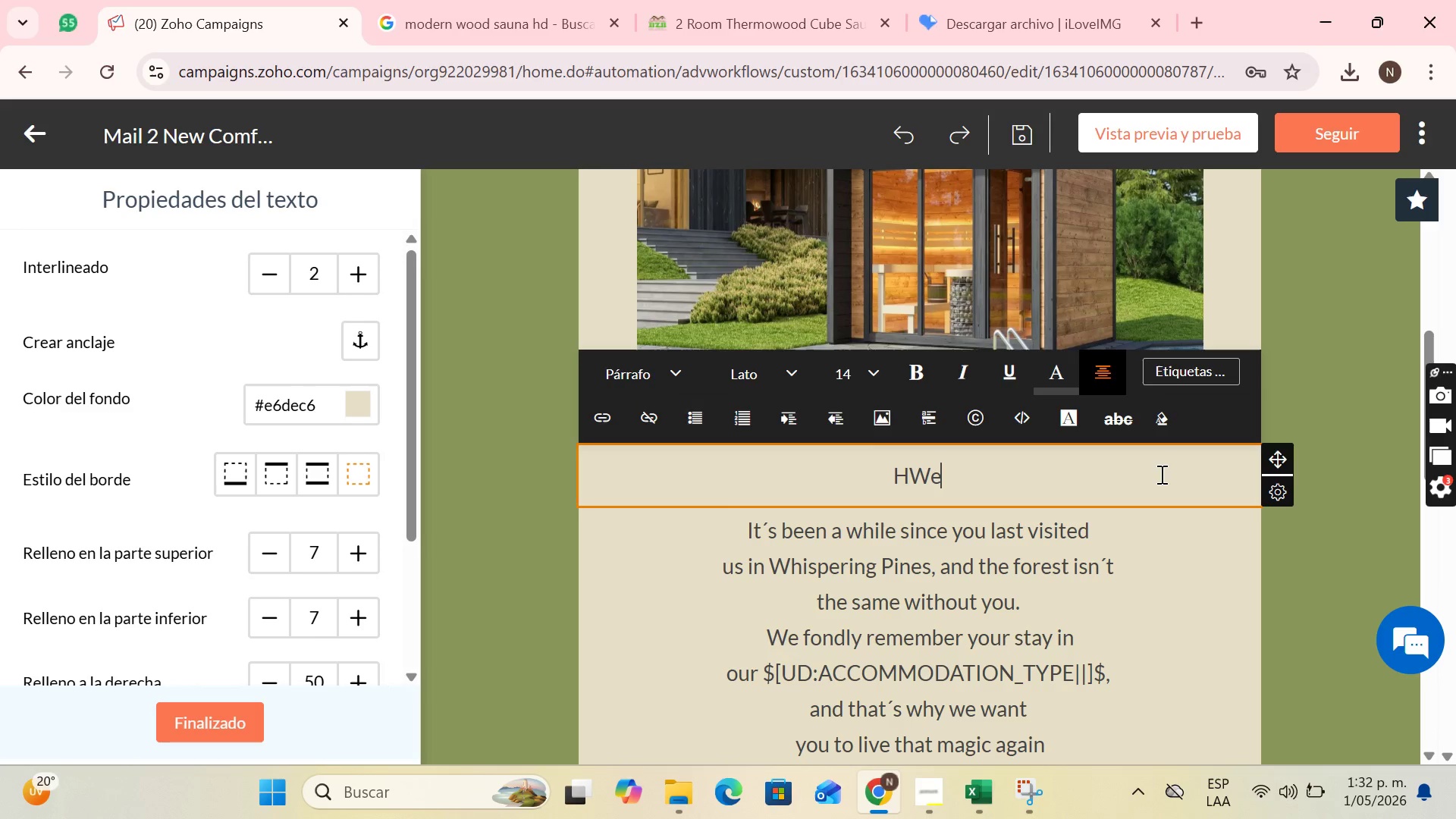 
key(CapsLock)
 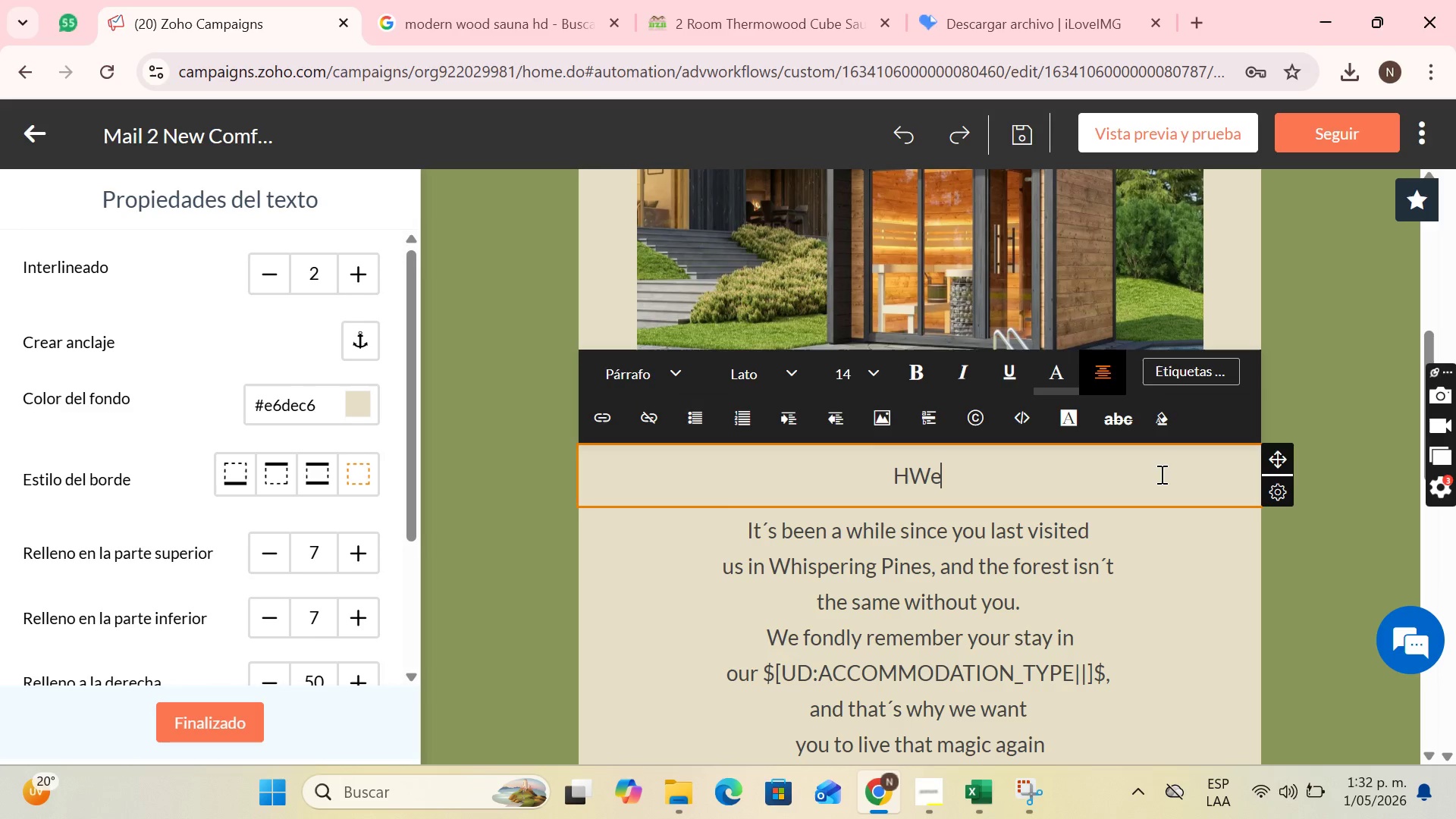 
key(E)
 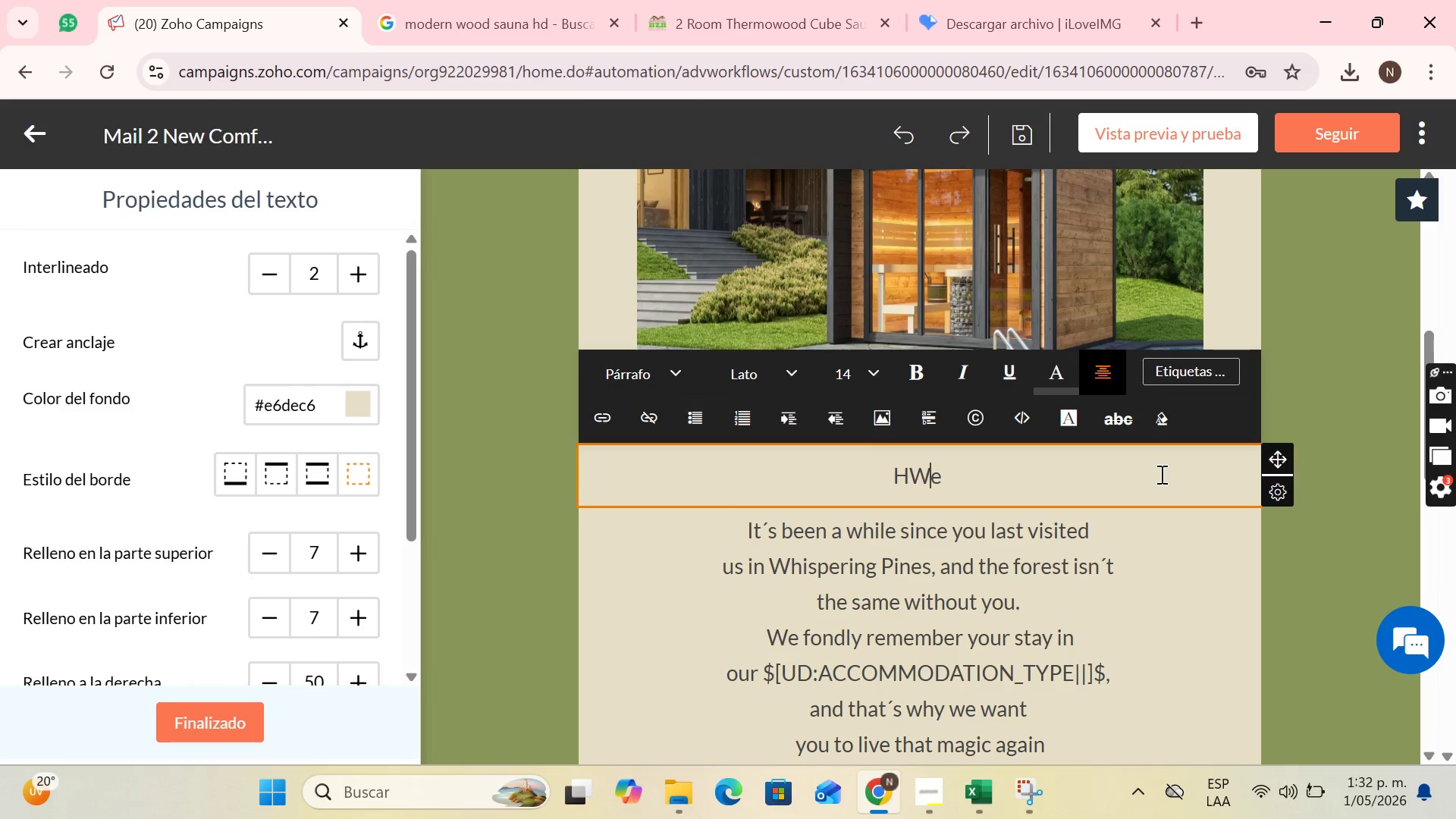 
key(ArrowLeft)
 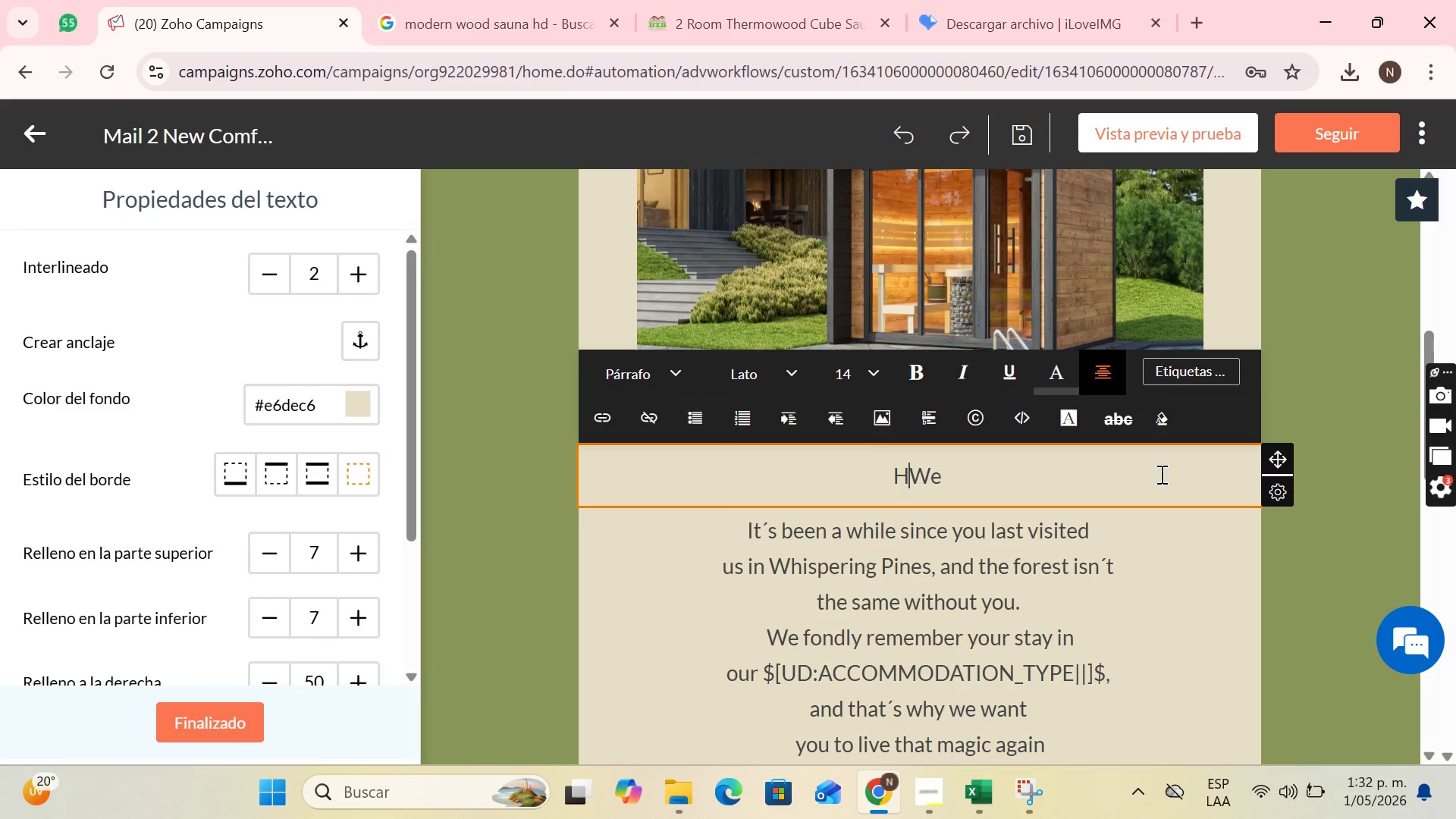 
key(ArrowLeft)
 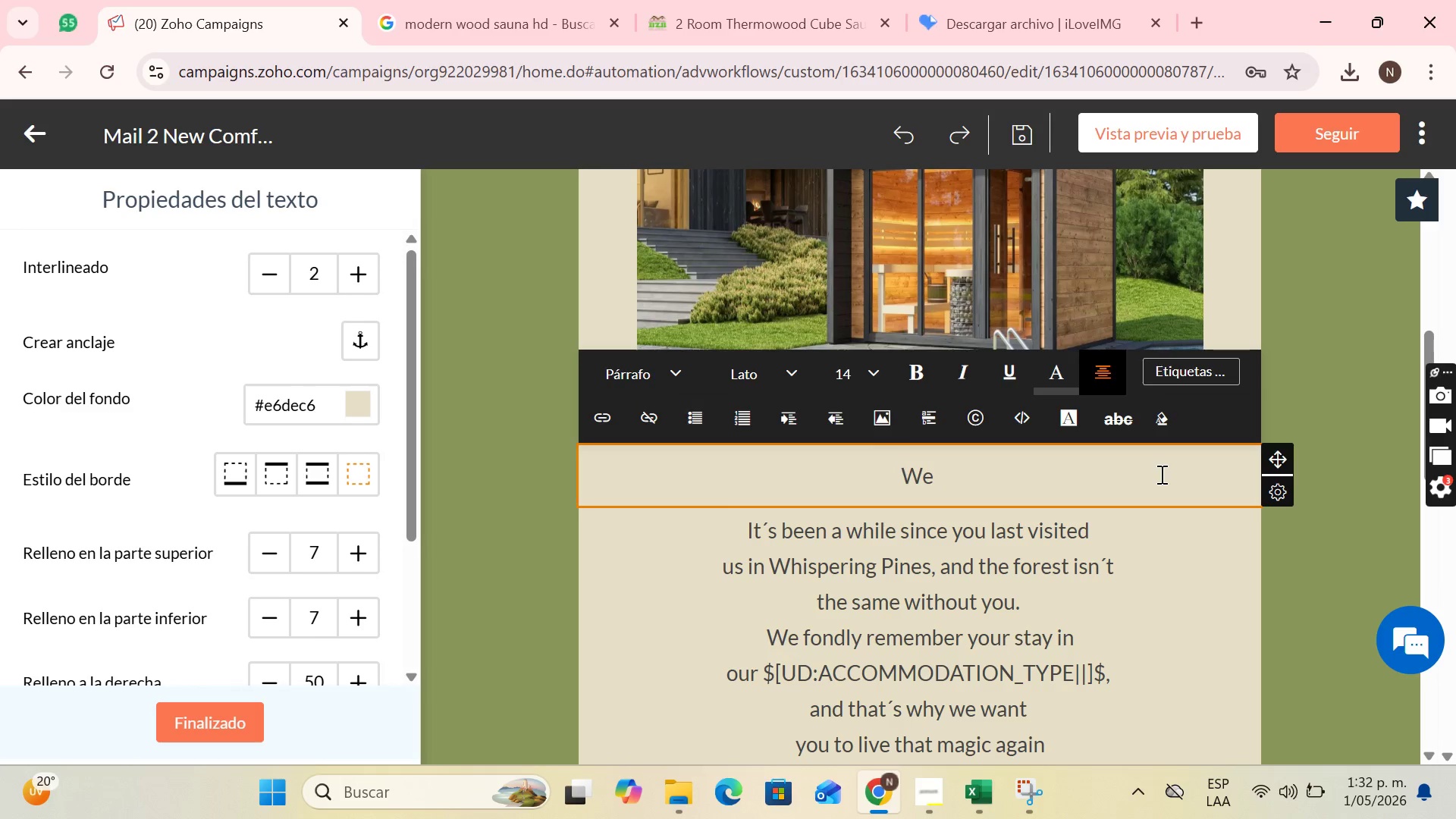 
key(Backspace)
 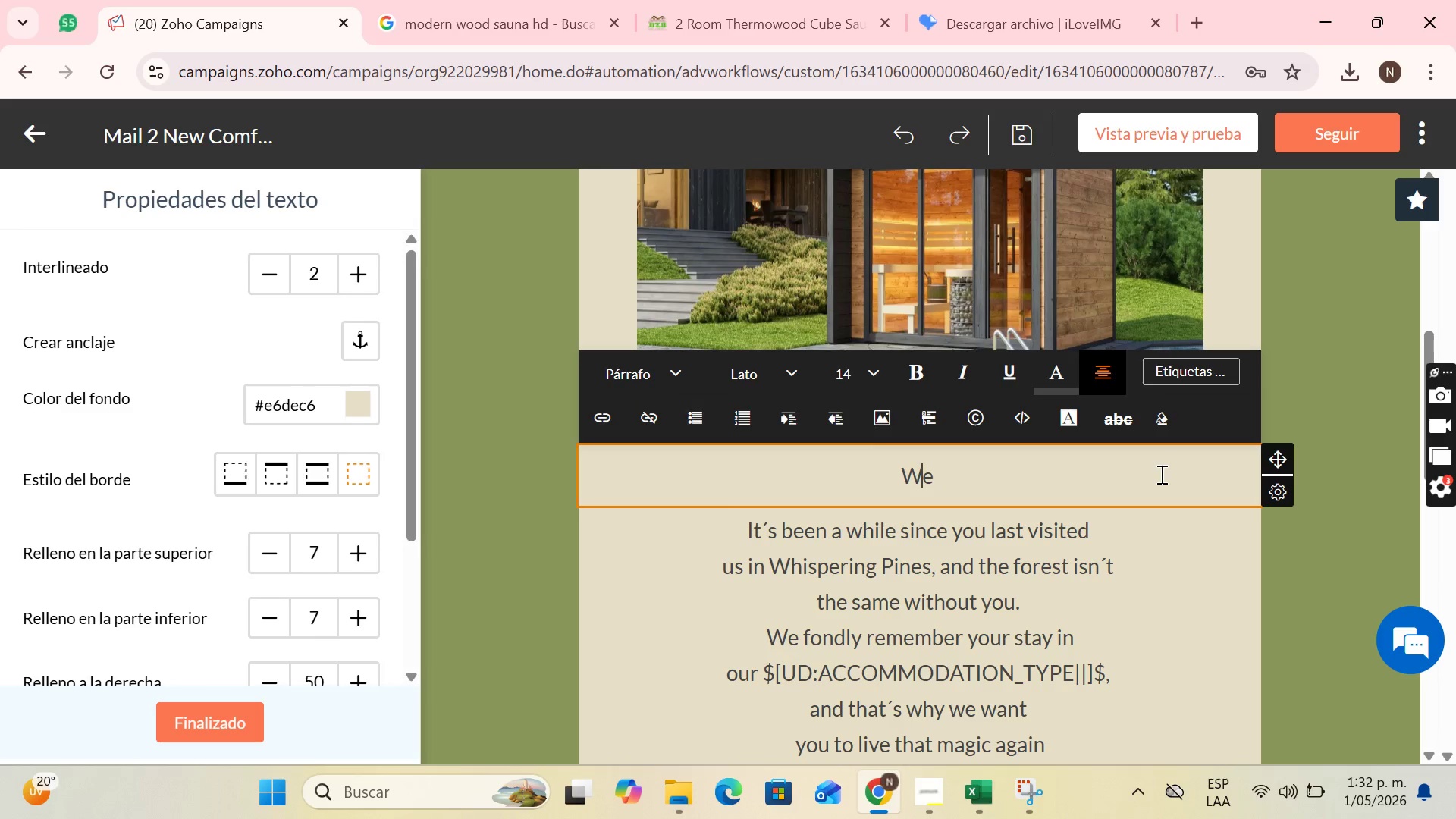 
key(ArrowRight)
 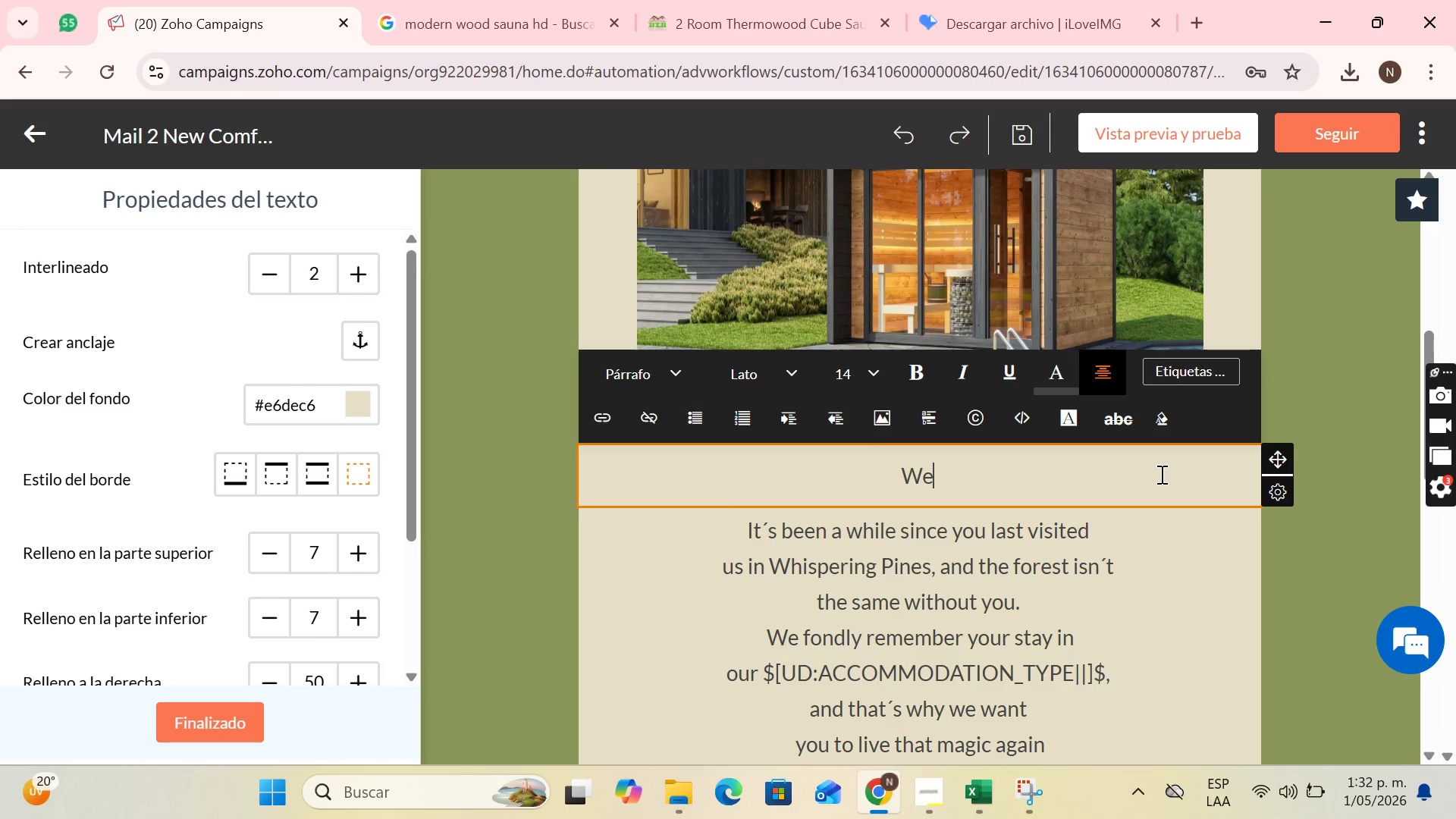 
key(ArrowRight)
 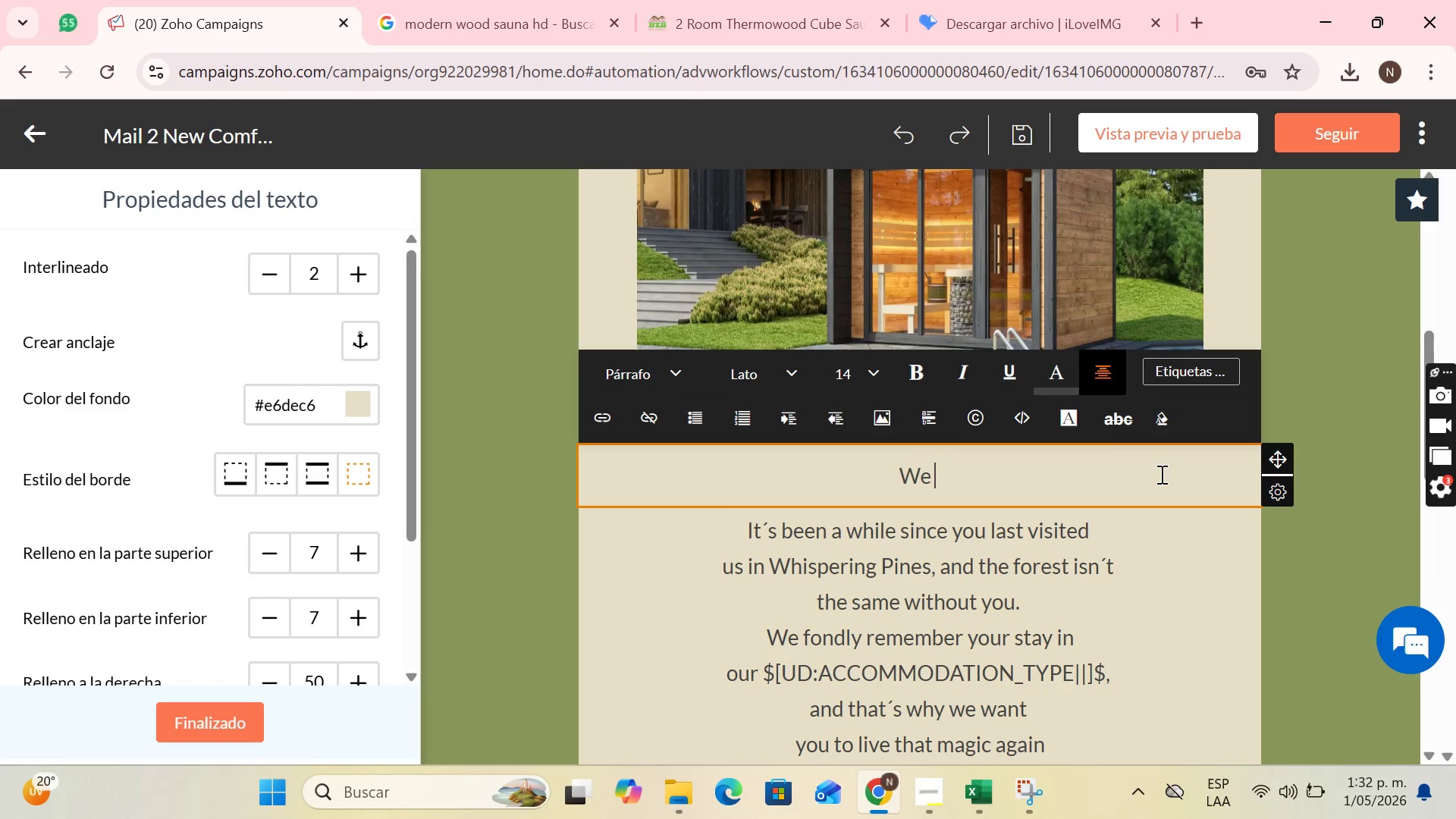 
type( love see you again )
key(Backspace)
key(Backspace)
key(Backspace)
key(Backspace)
key(Backspace)
key(Backspace)
type(here again, )
 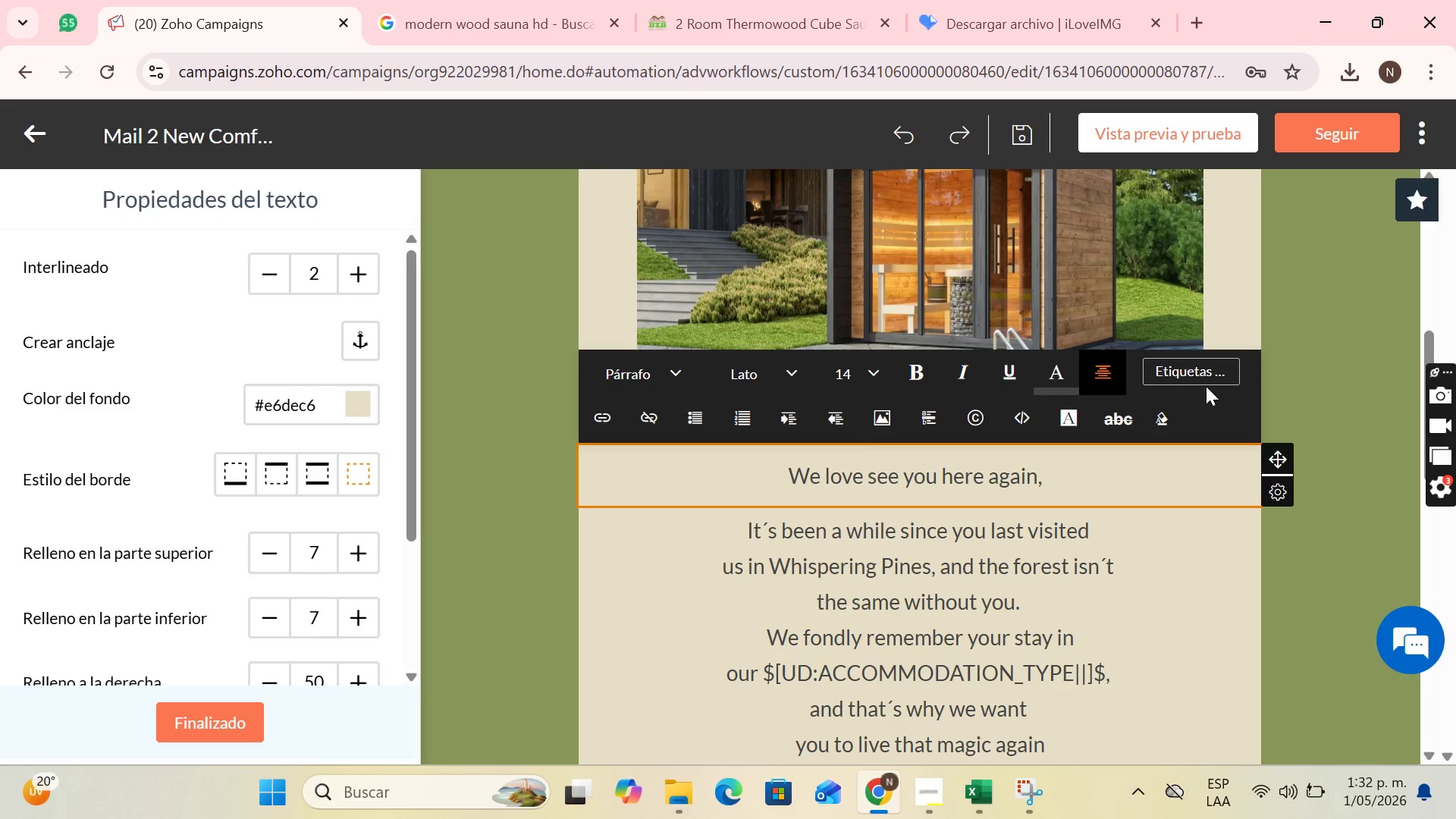 
left_click([1203, 368])
 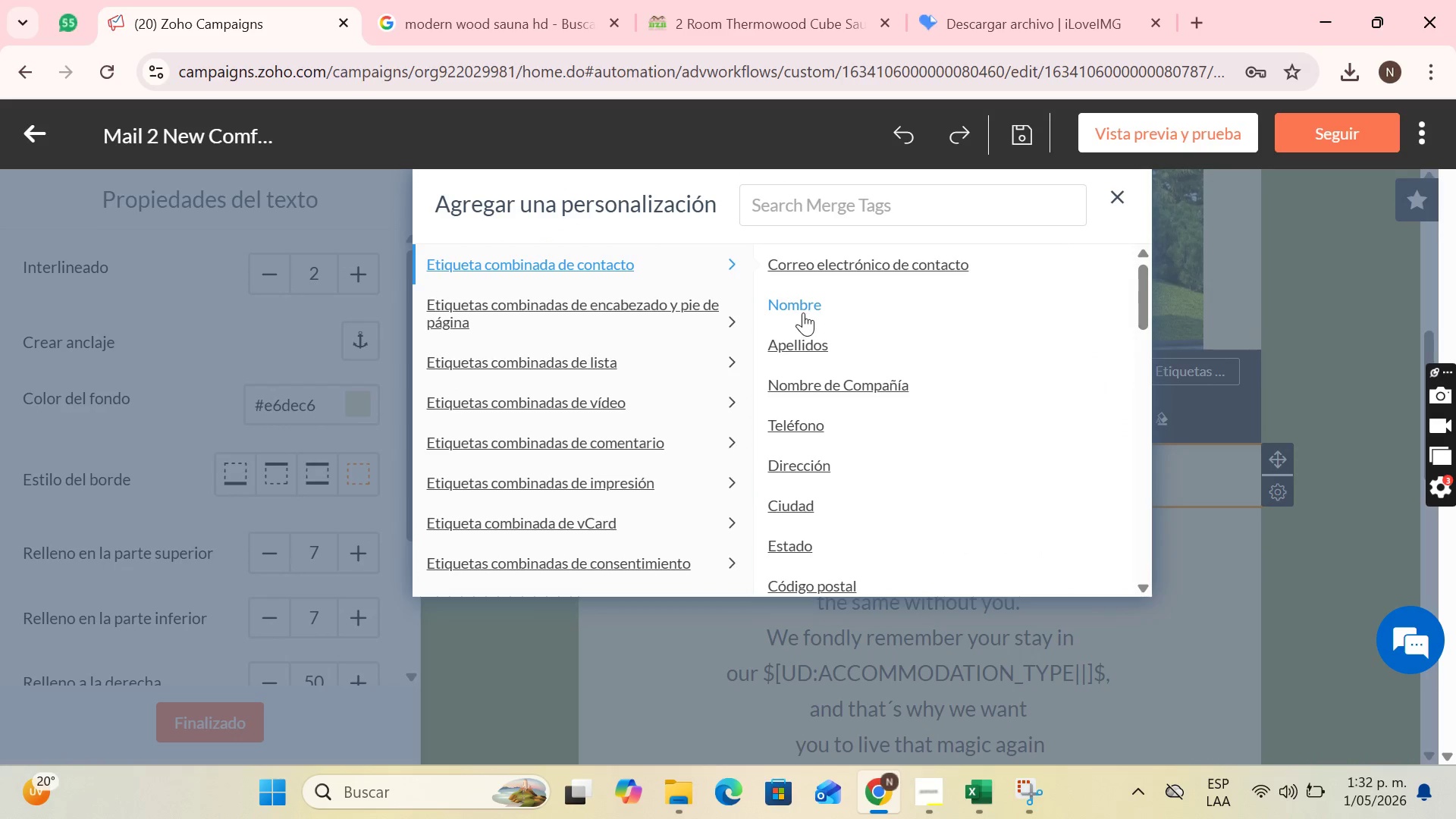 
left_click([800, 312])
 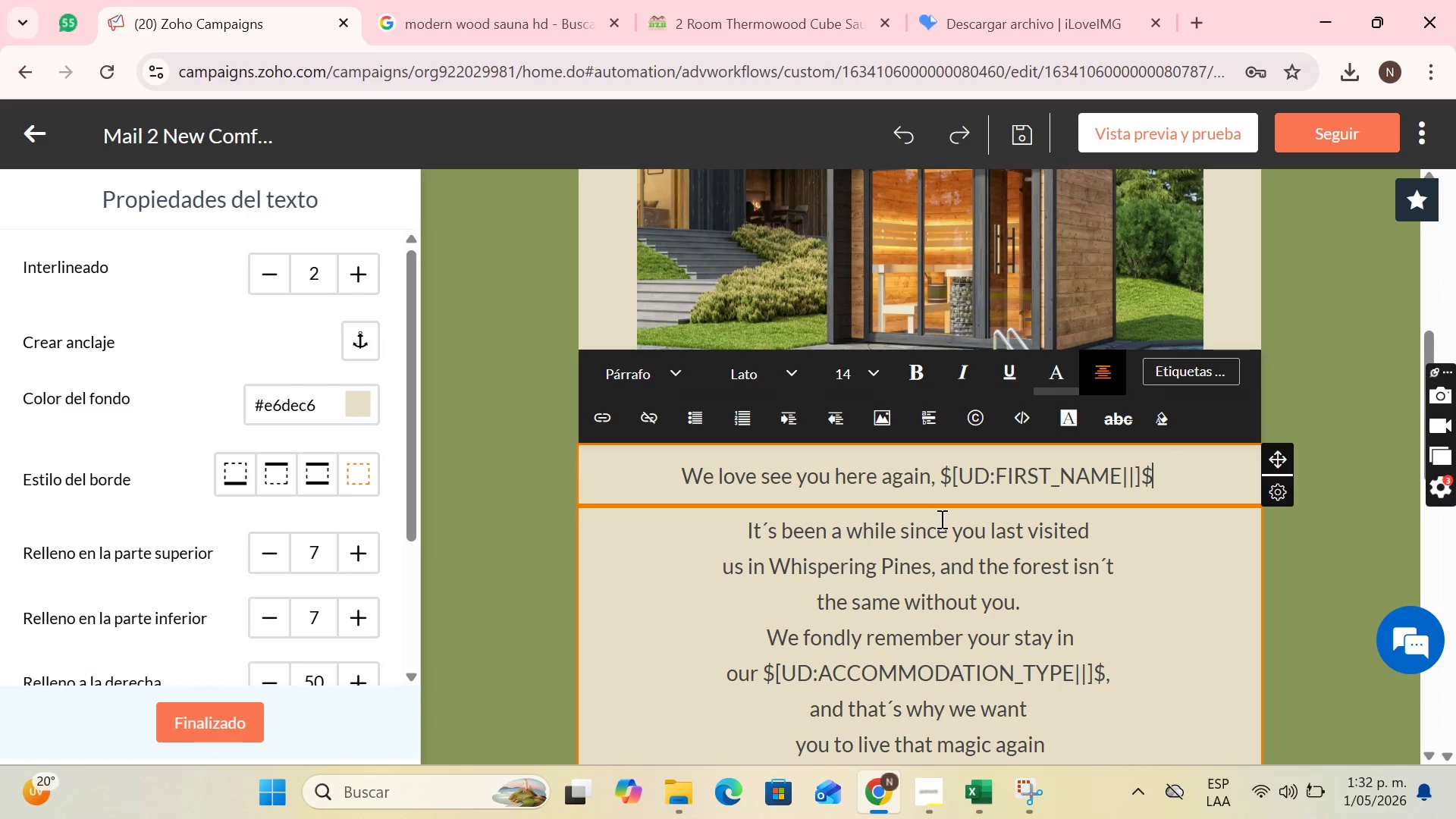 
left_click([921, 530])
 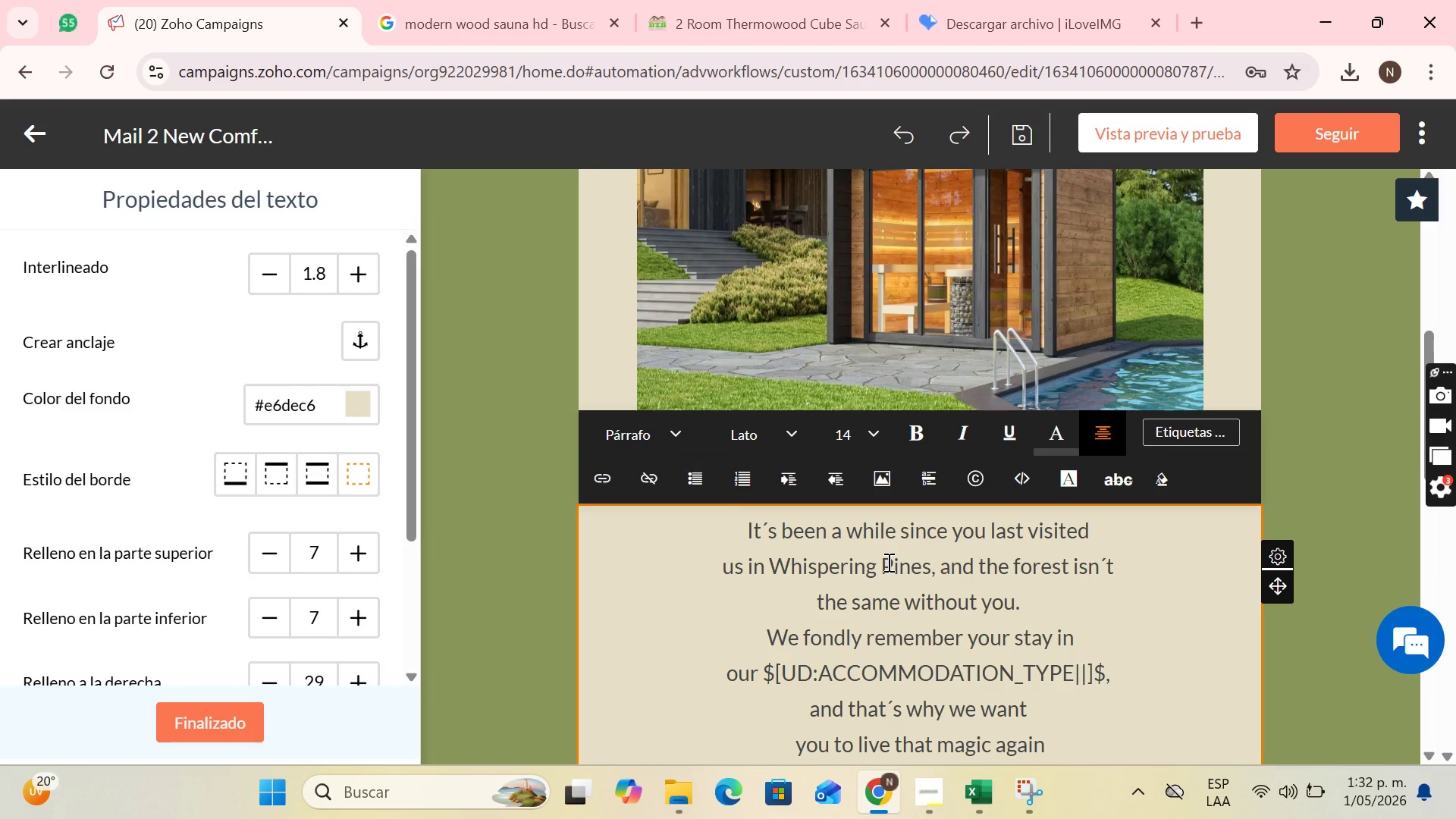 
wait(13.03)
 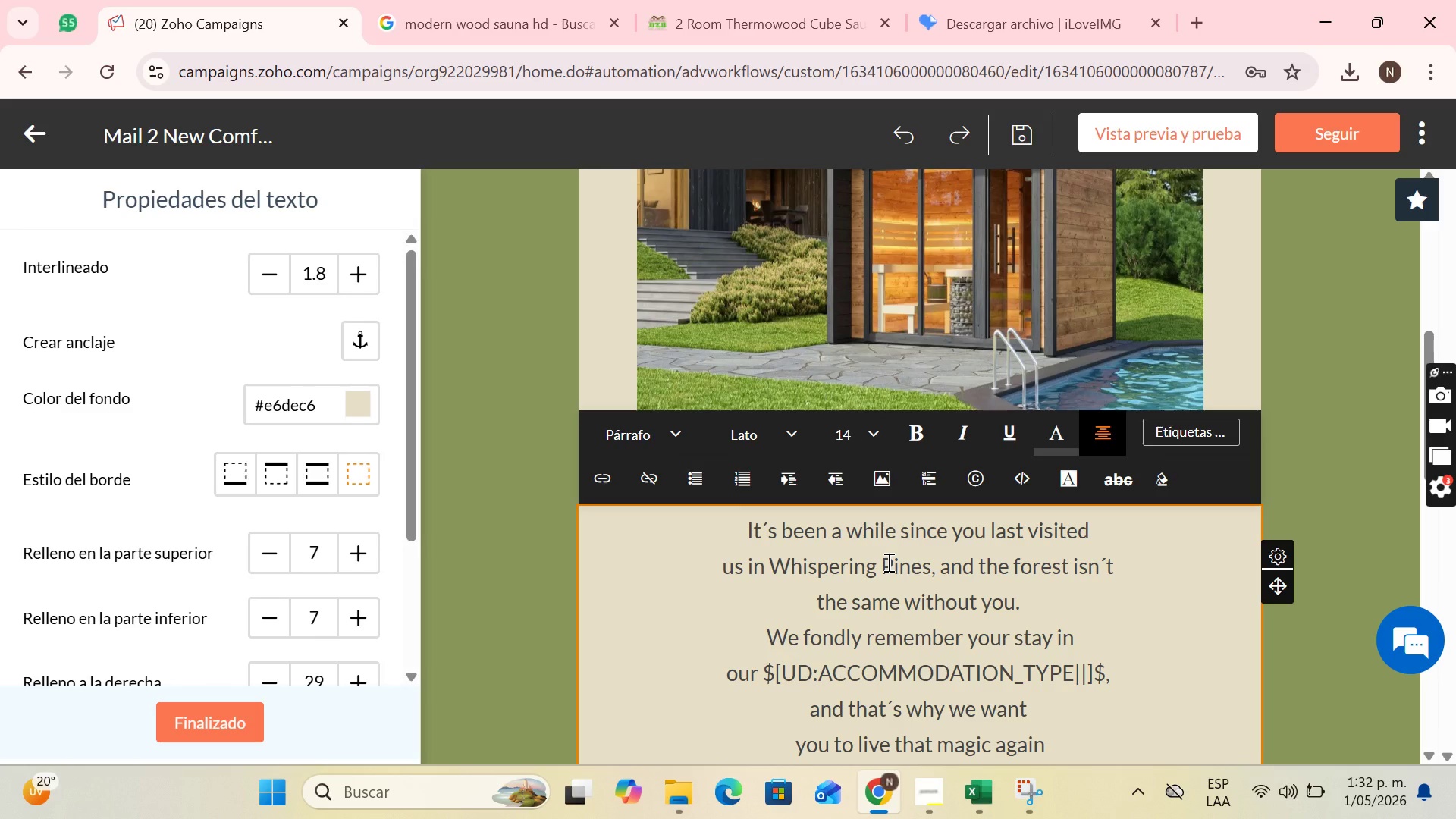 
left_click([834, 543])
 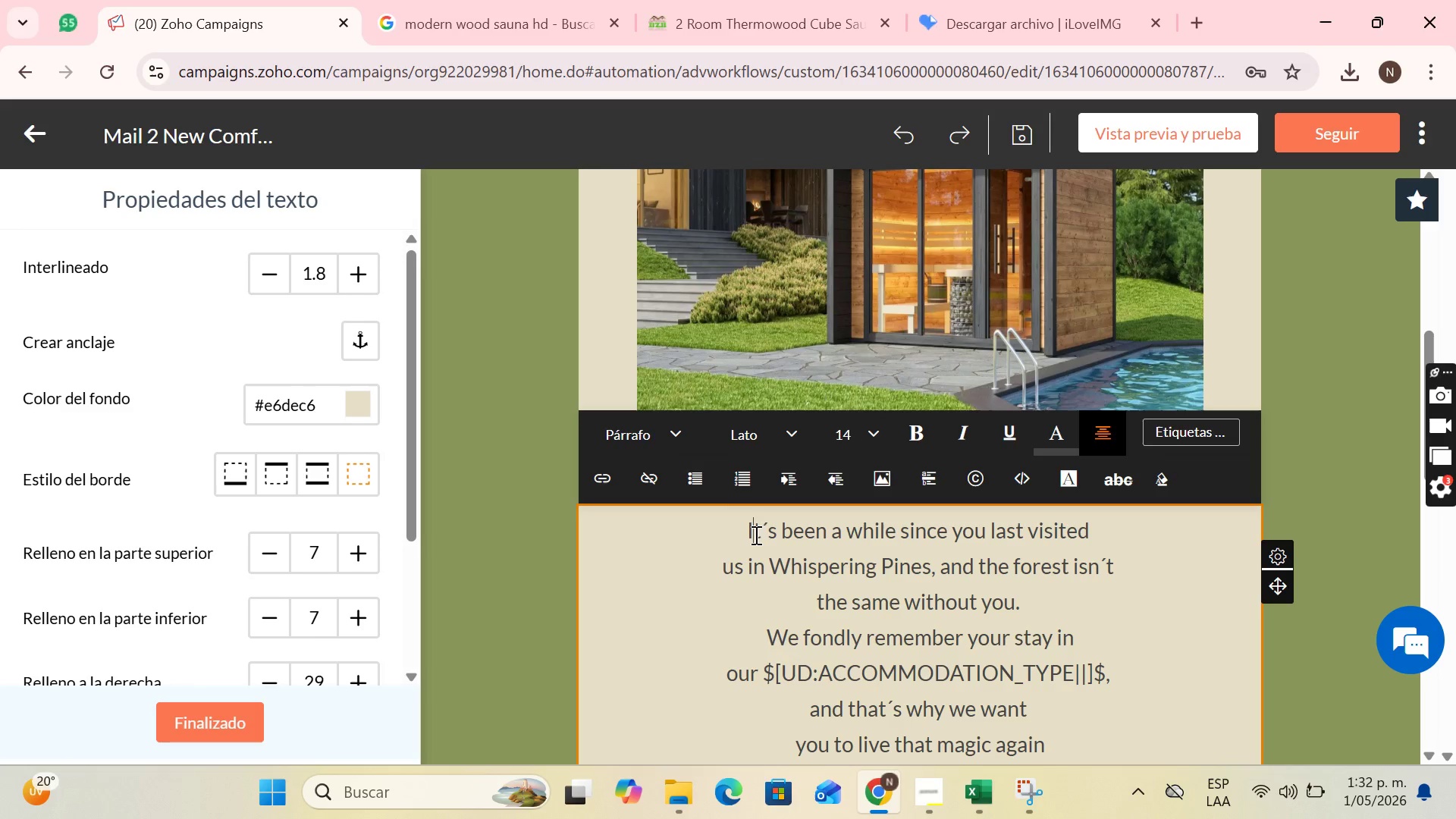 
left_click_drag(start_coordinate=[755, 535], to_coordinate=[1097, 640])
 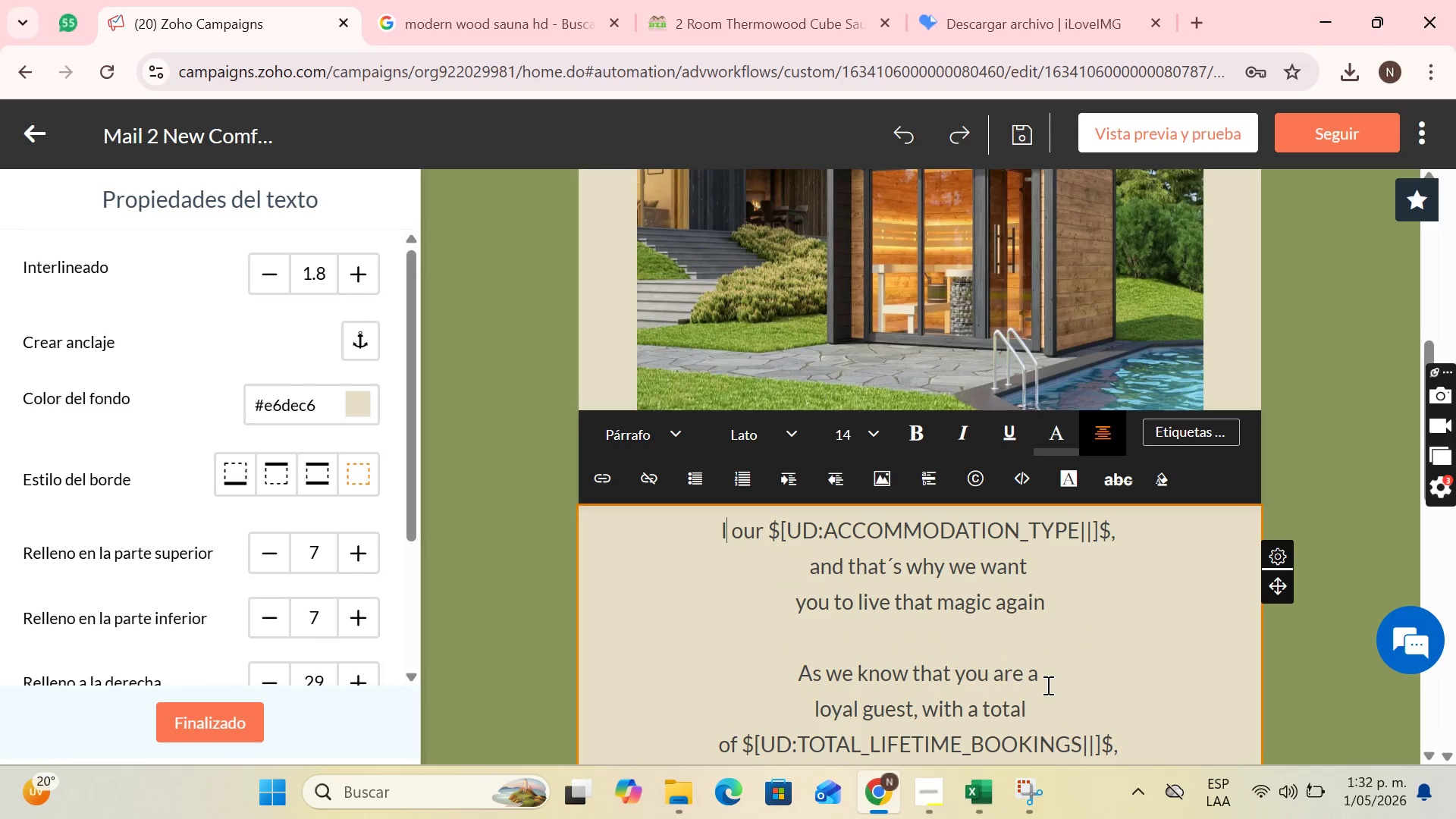 
key(Backspace)
 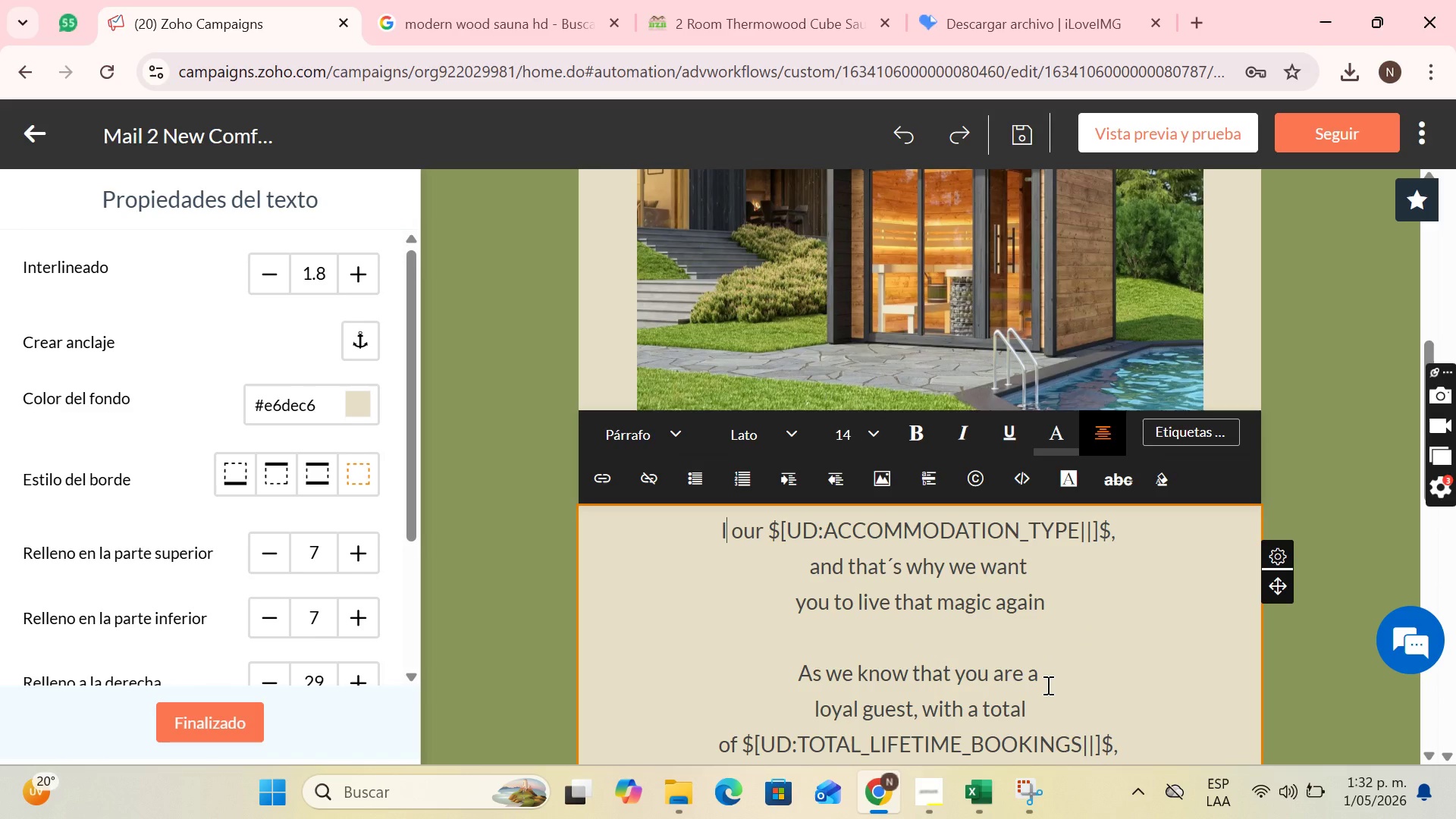 
key(CapsLock)
 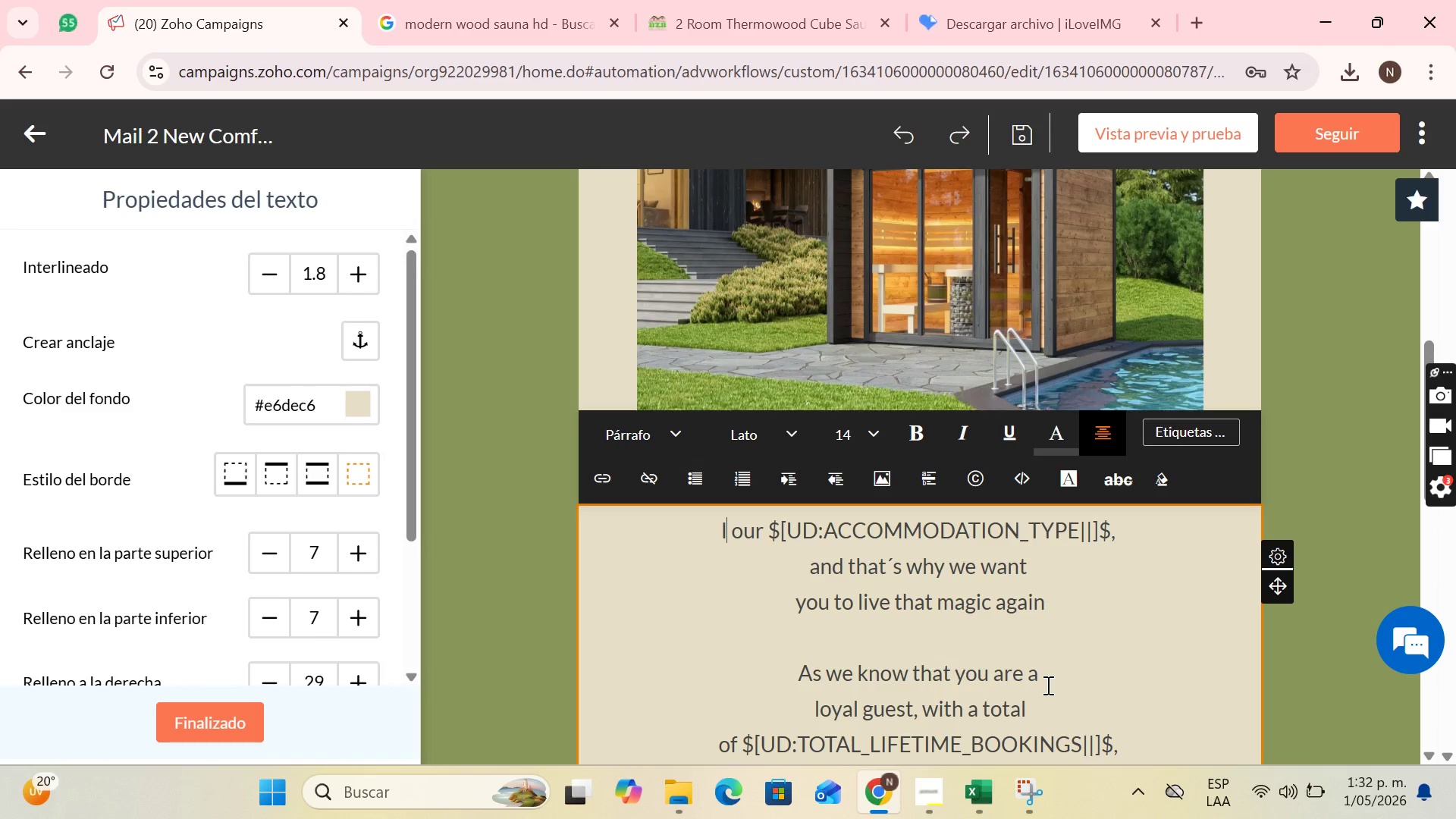 
key(A)
 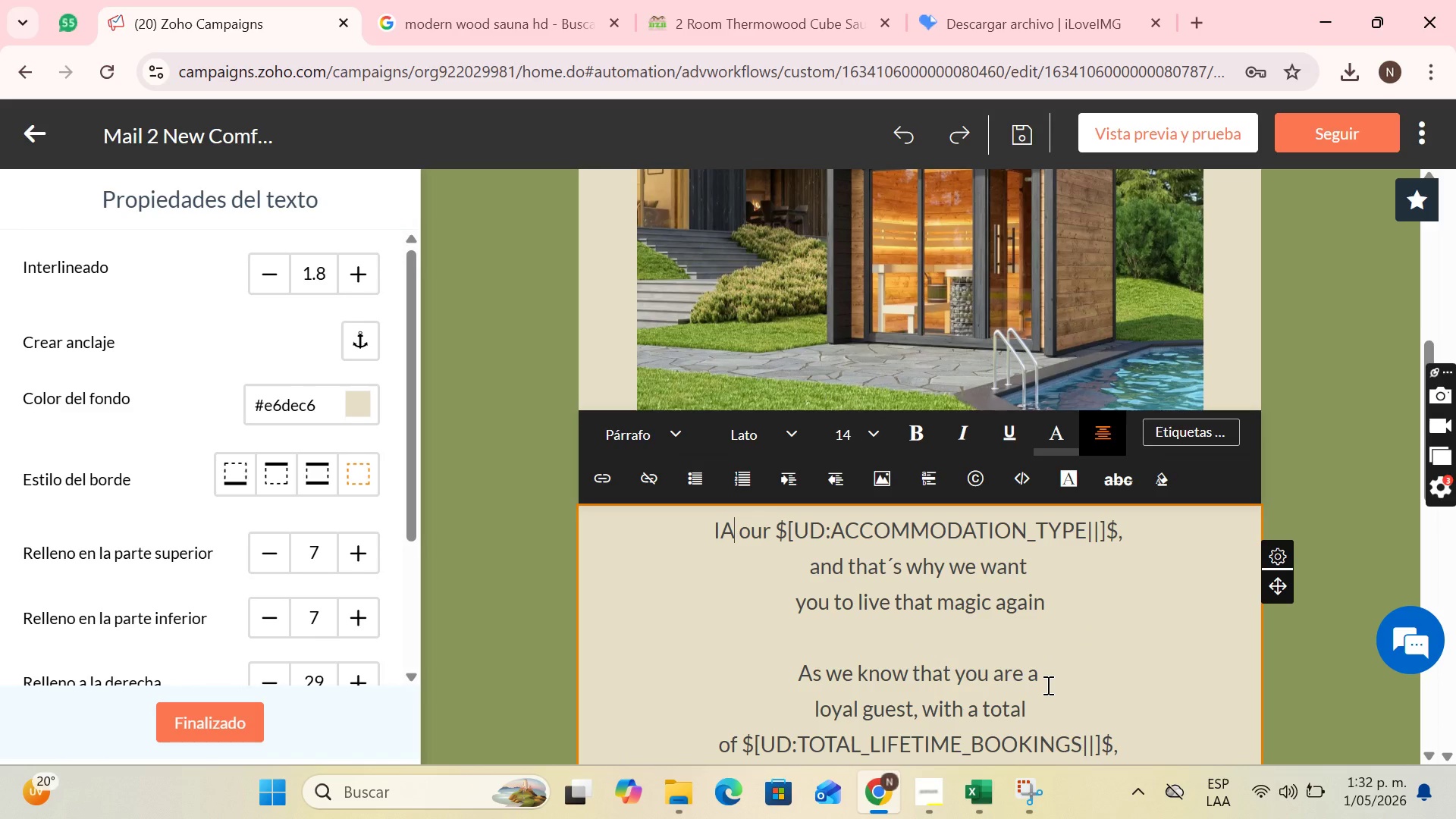 
key(CapsLock)
 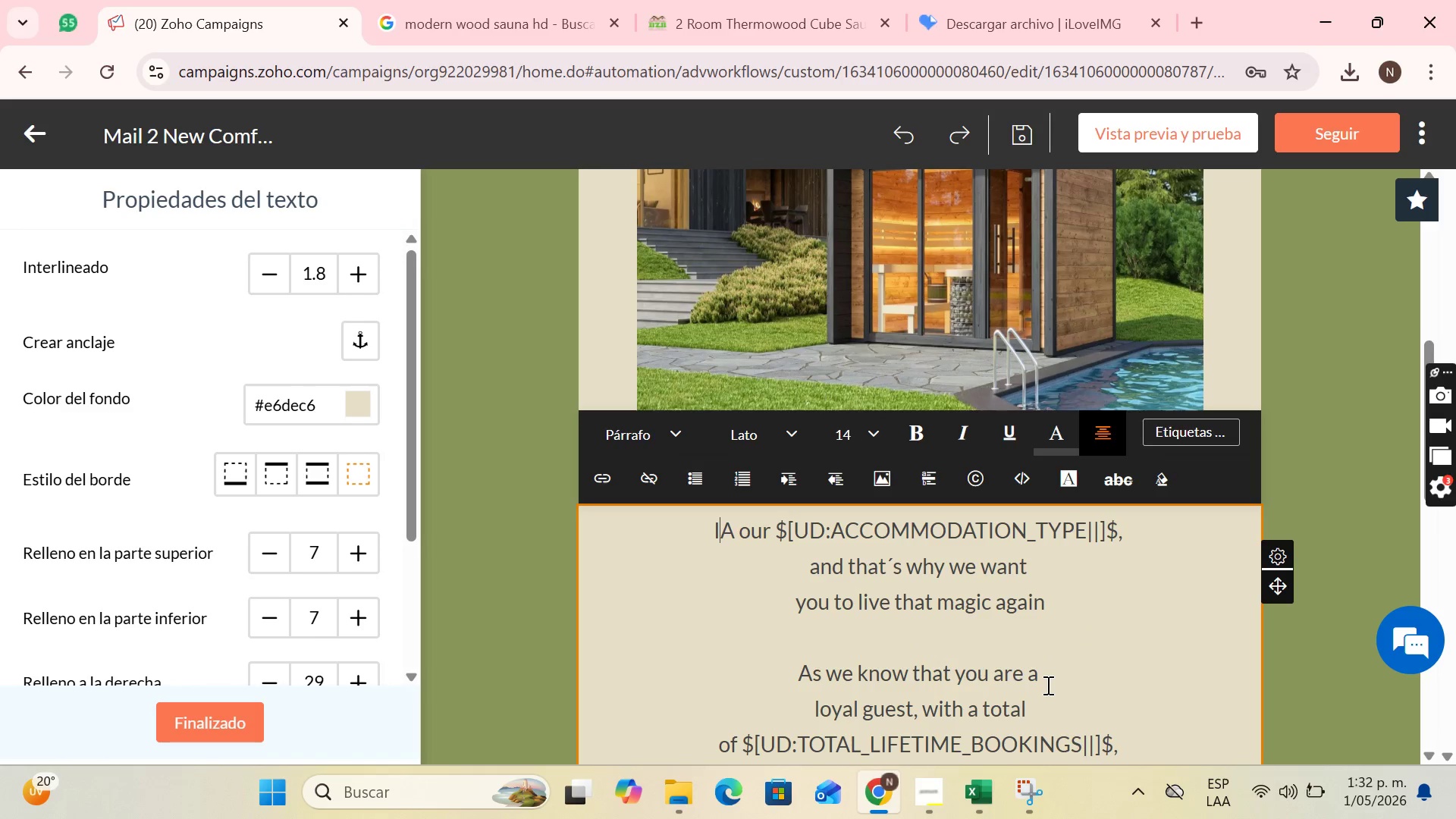 
key(ArrowLeft)
 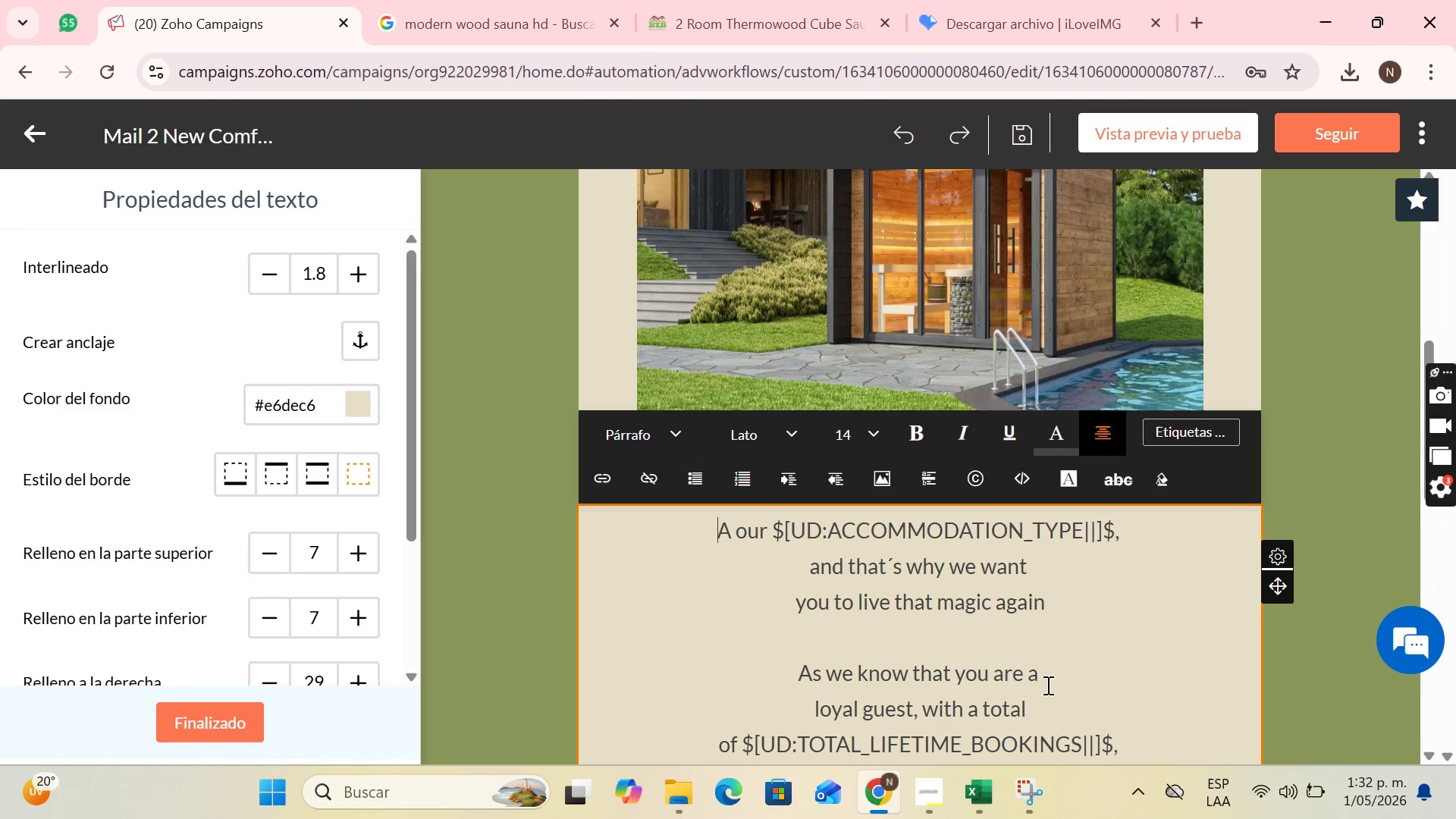 
key(Backspace)
 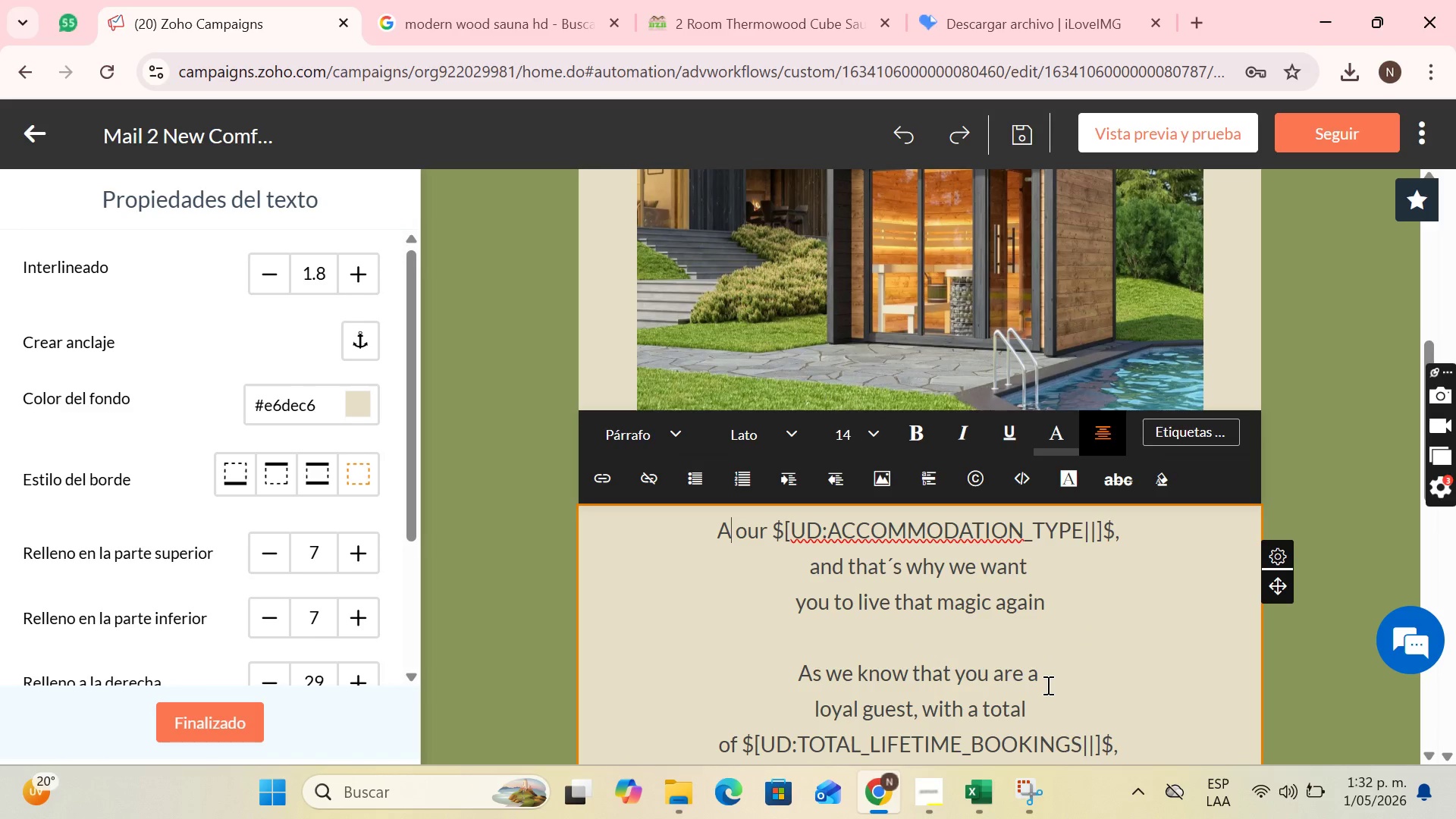 
key(ArrowRight)
 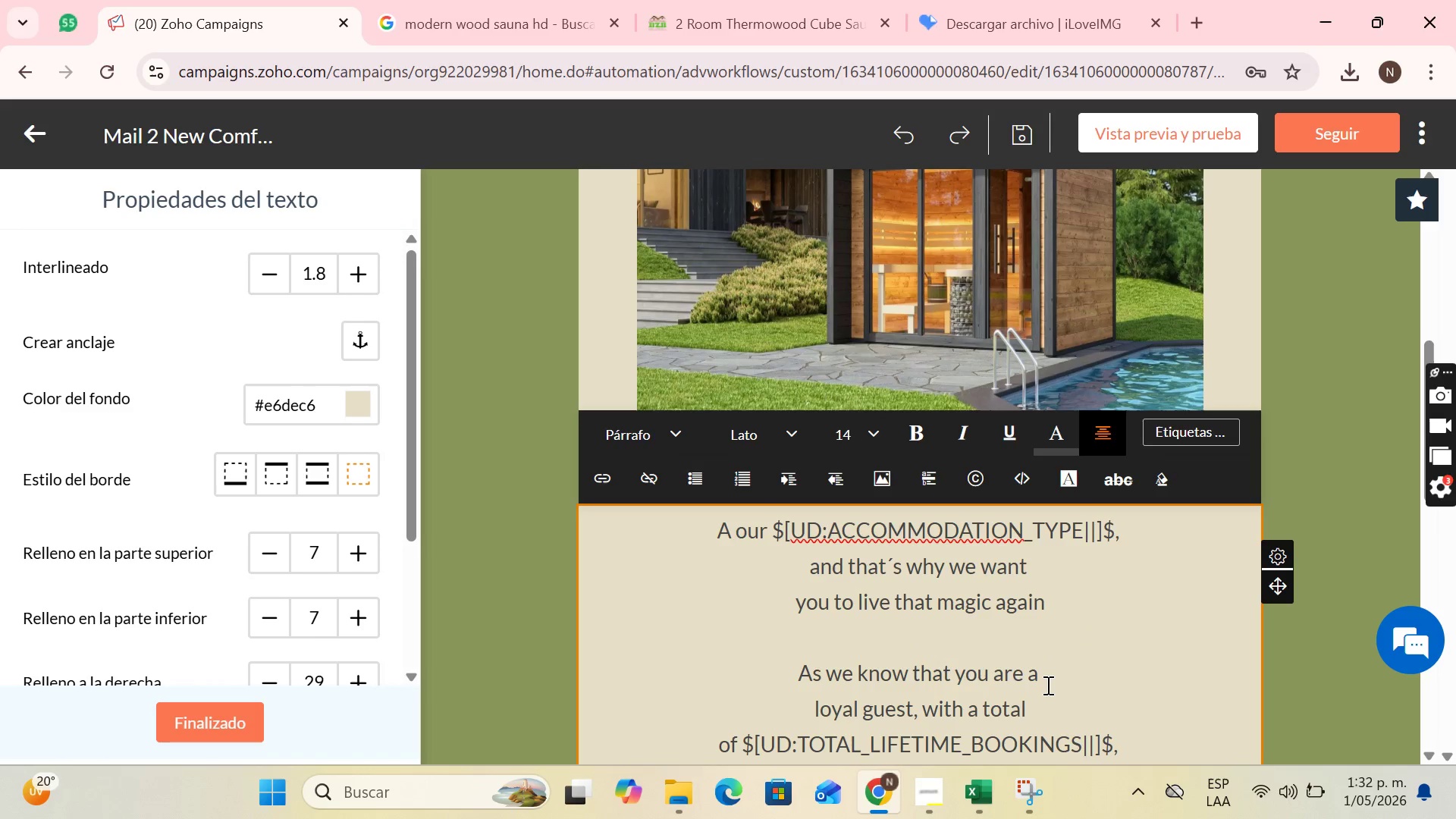 
type(t w)
key(Backspace)
type(Whis)
key(Backspace)
type(spering Pines e)
key(Backspace)
type(we believe that nature s)
key(Backspace)
type(always has c)
key(Backspace)
type(someting nwe )
key(Backspace)
key(Backspace)
key(Backspace)
type(ew to offer. Sice)
key(Backspace)
key(Backspace)
type(nce yor)
key(Backspace)
key(Backspace)
type(our )
 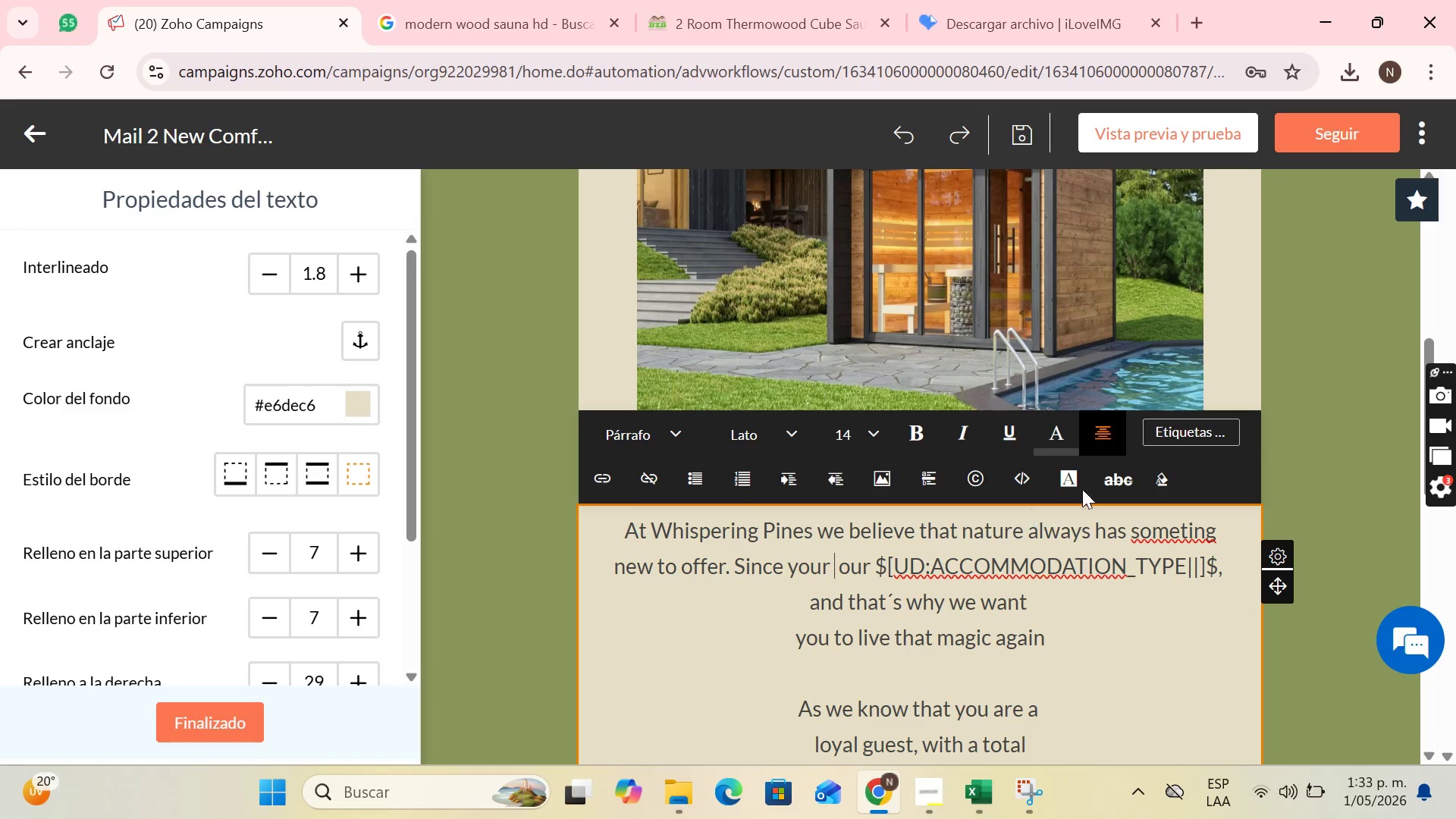 
left_click([1174, 428])
 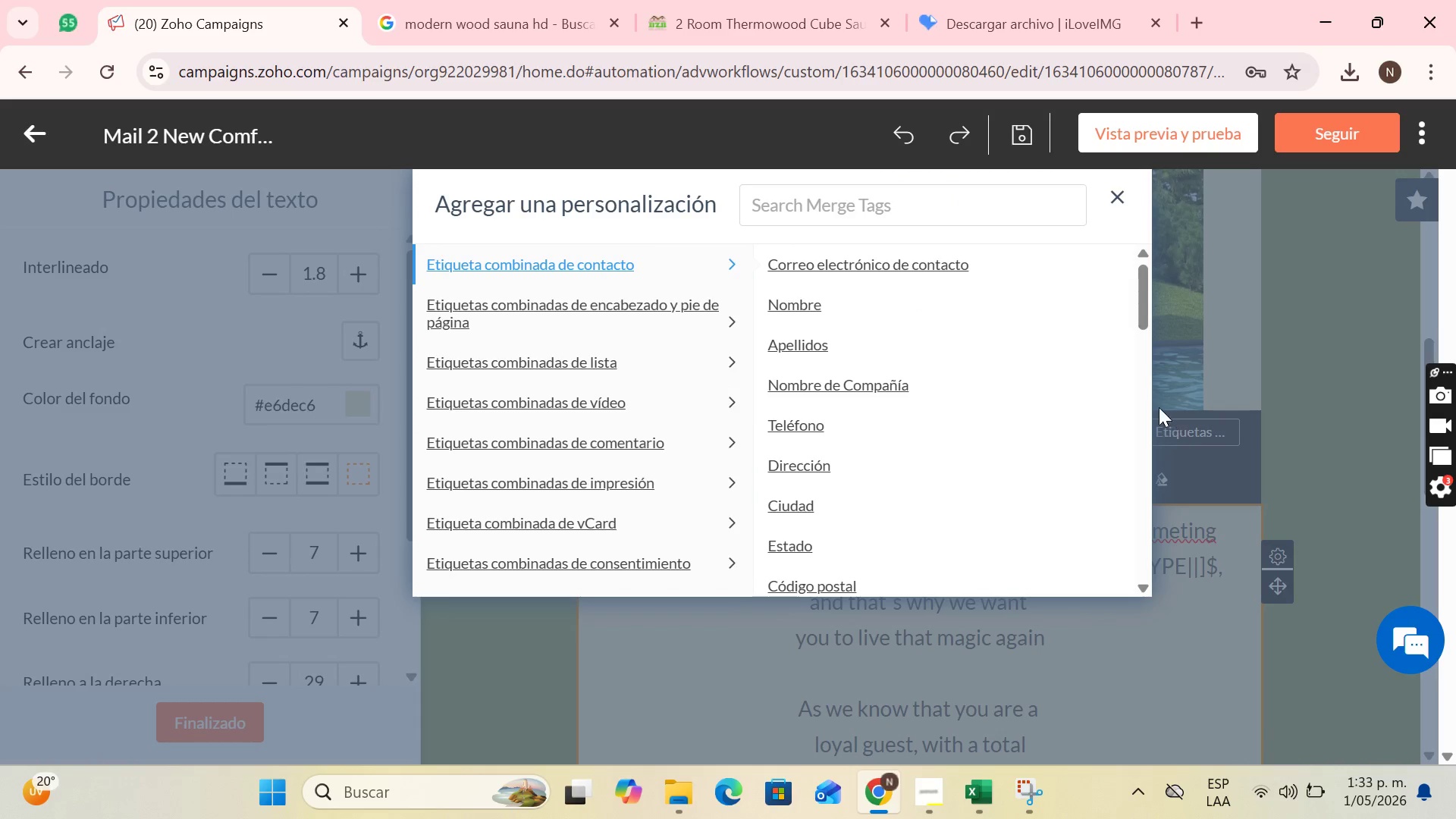 
scroll: coordinate [875, 453], scroll_direction: down, amount: 17.0
 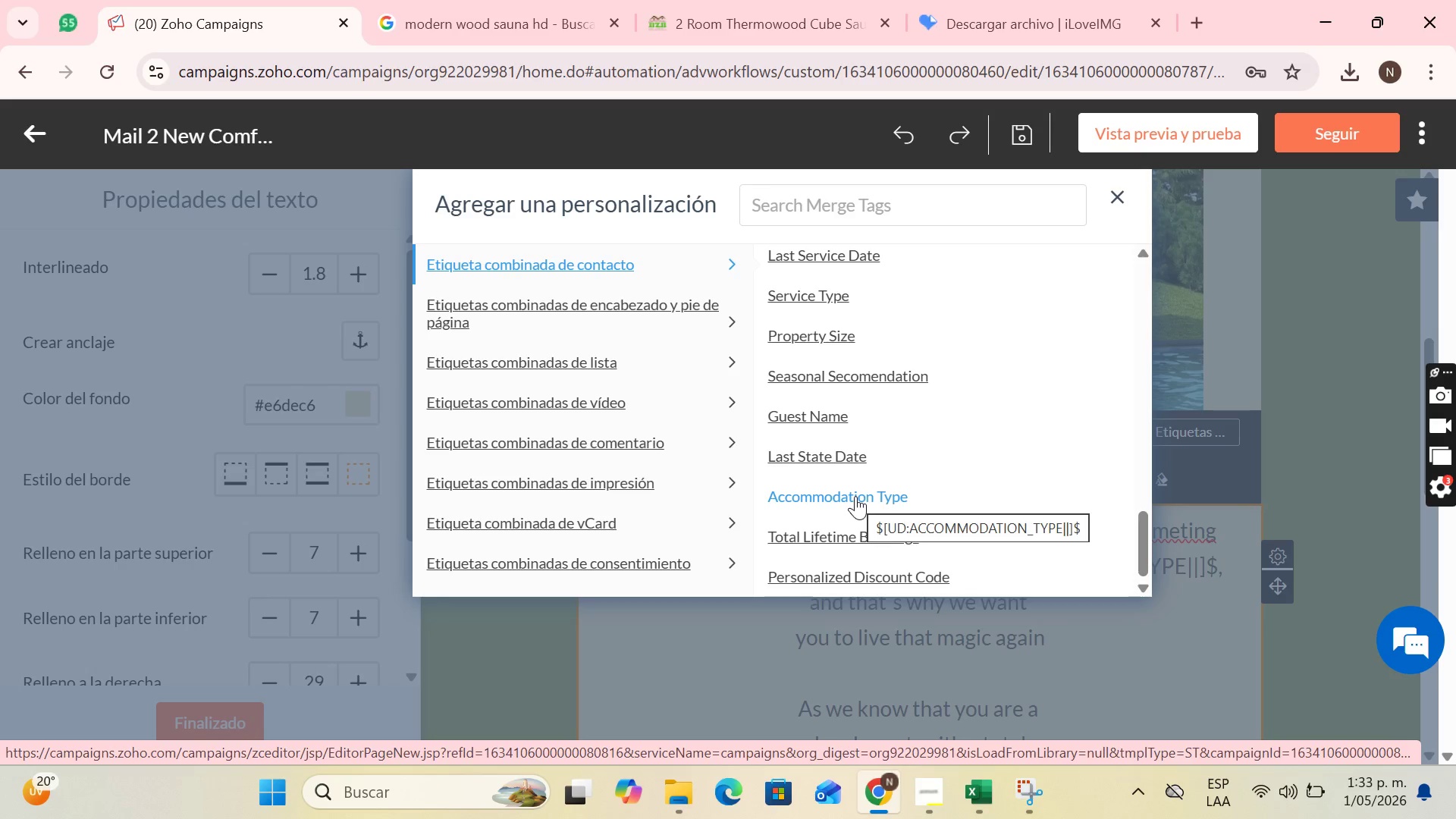 
wait(6.09)
 